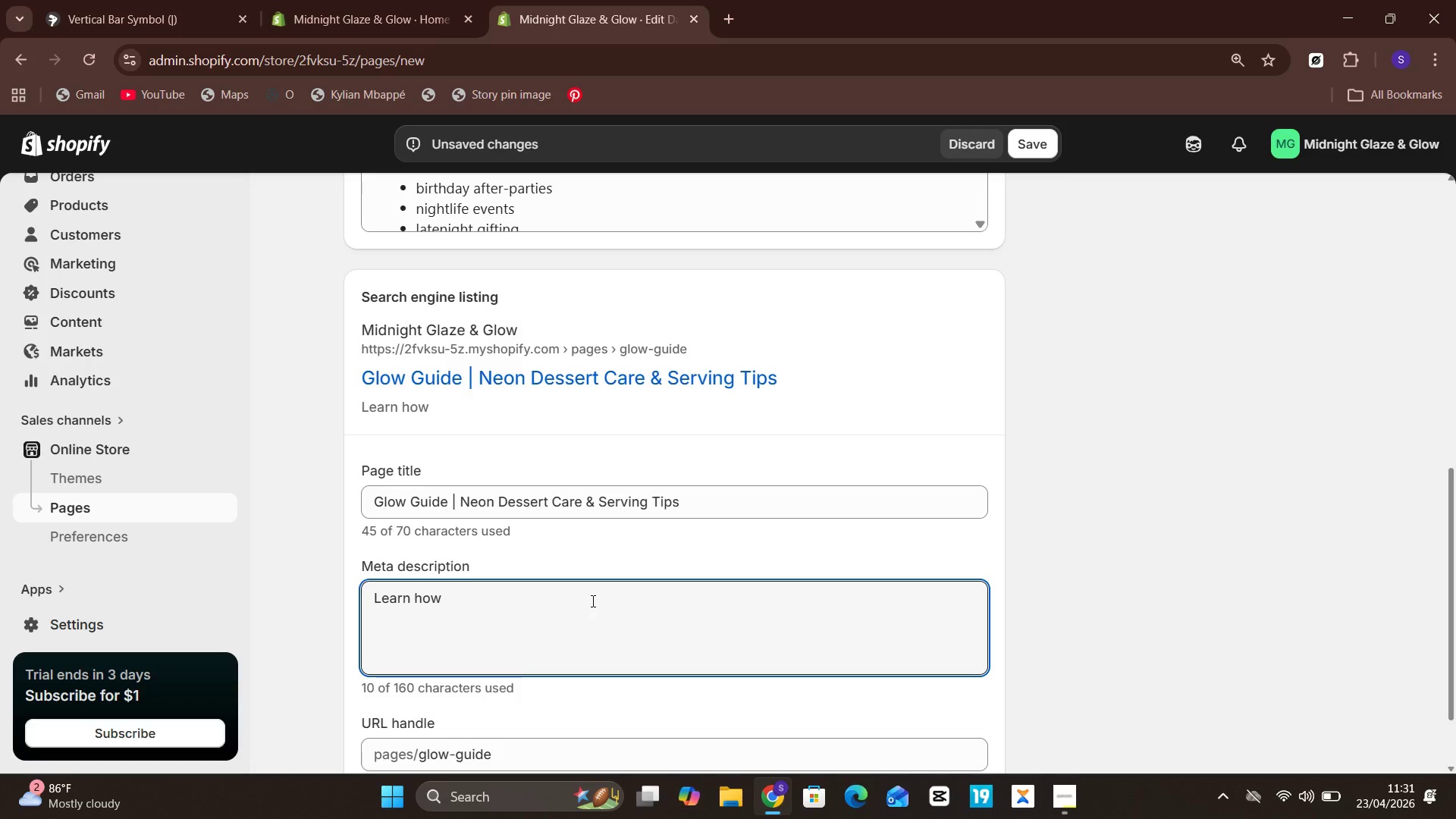 
hold_key(key=ArrowRight, duration=0.83)
 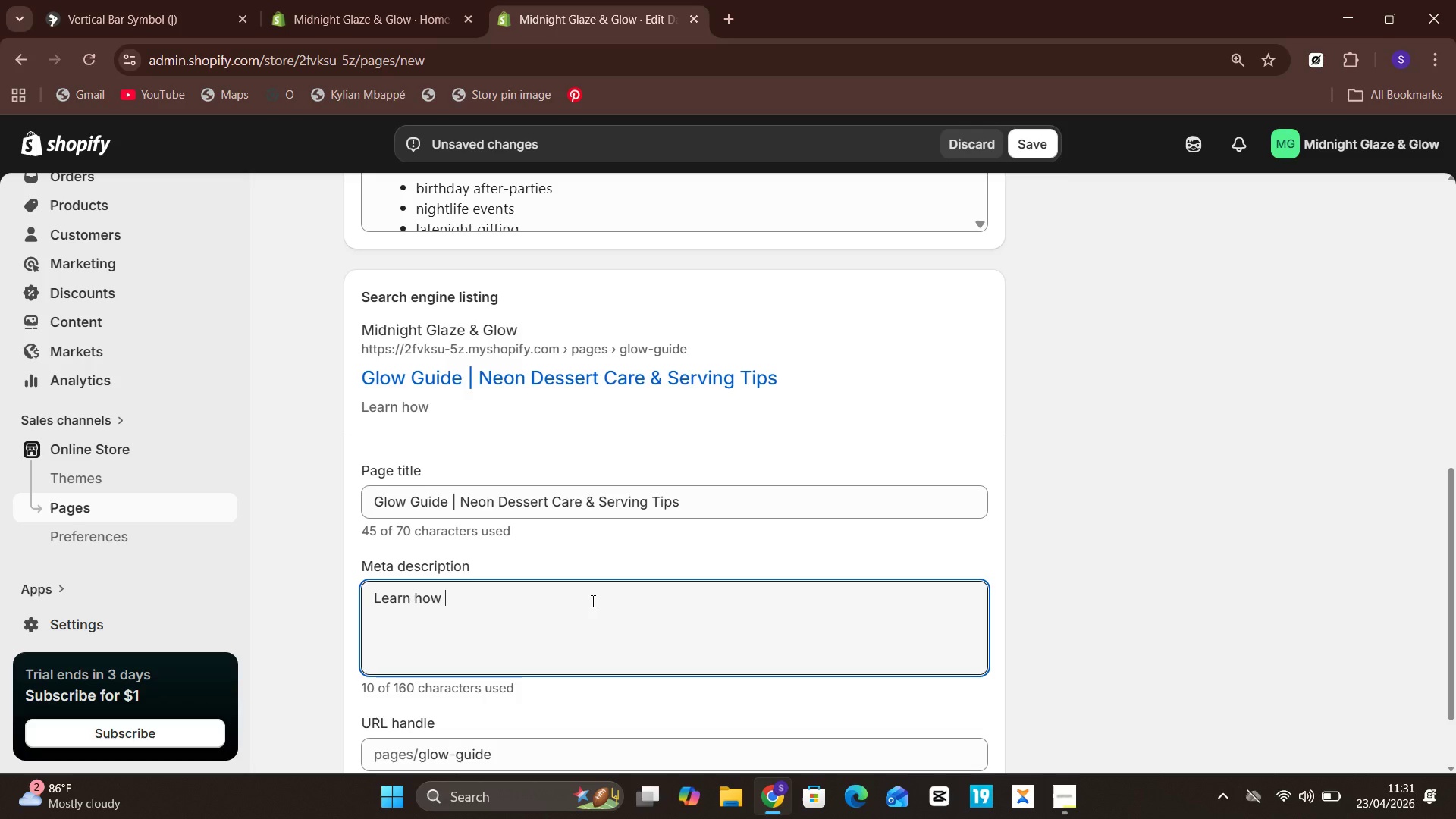 
type(to enjoy our neon pastries, glow-themed desserts, and UV=)
key(Backspace)
type(-inspired)
 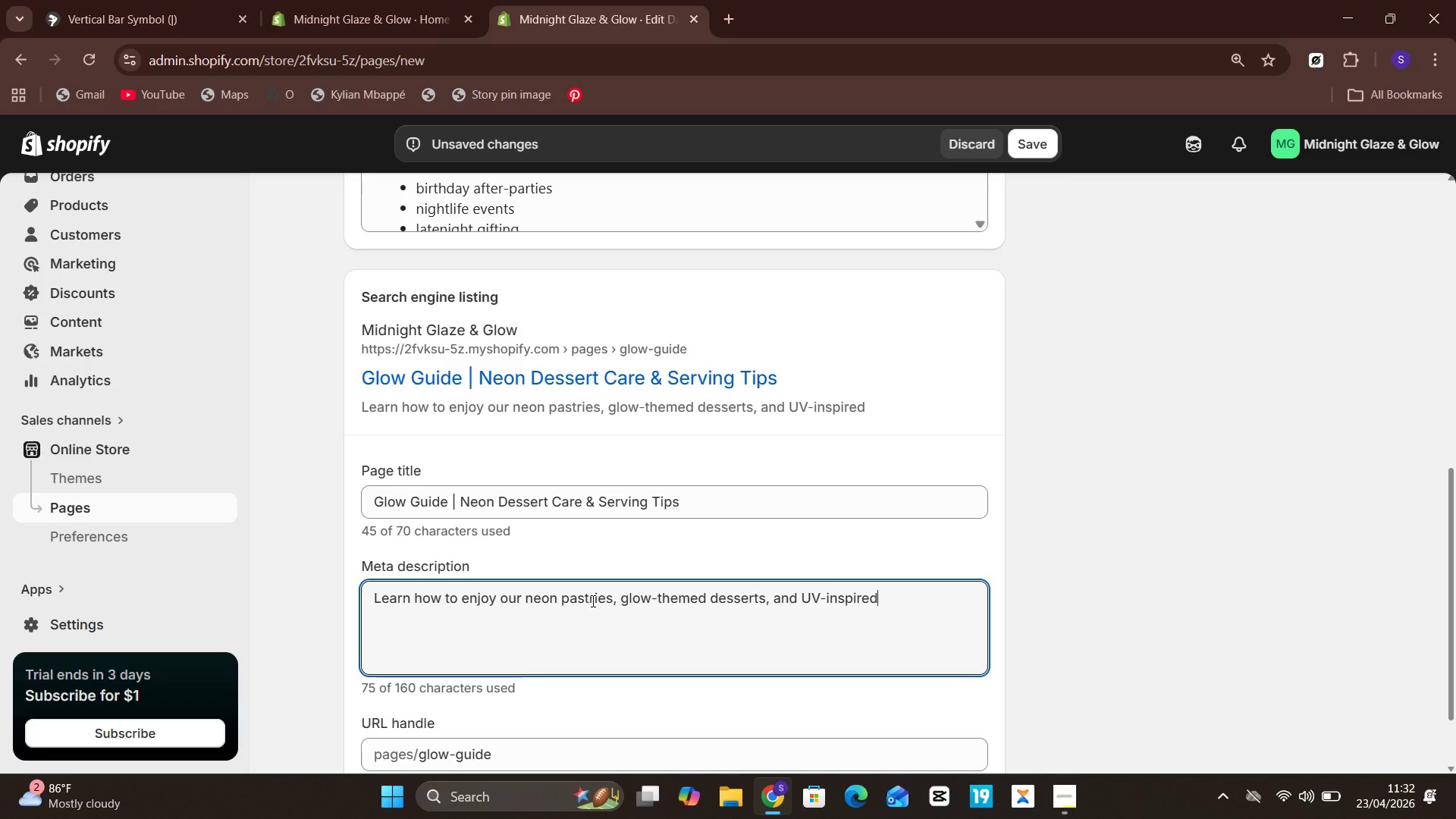 
wait(5.97)
 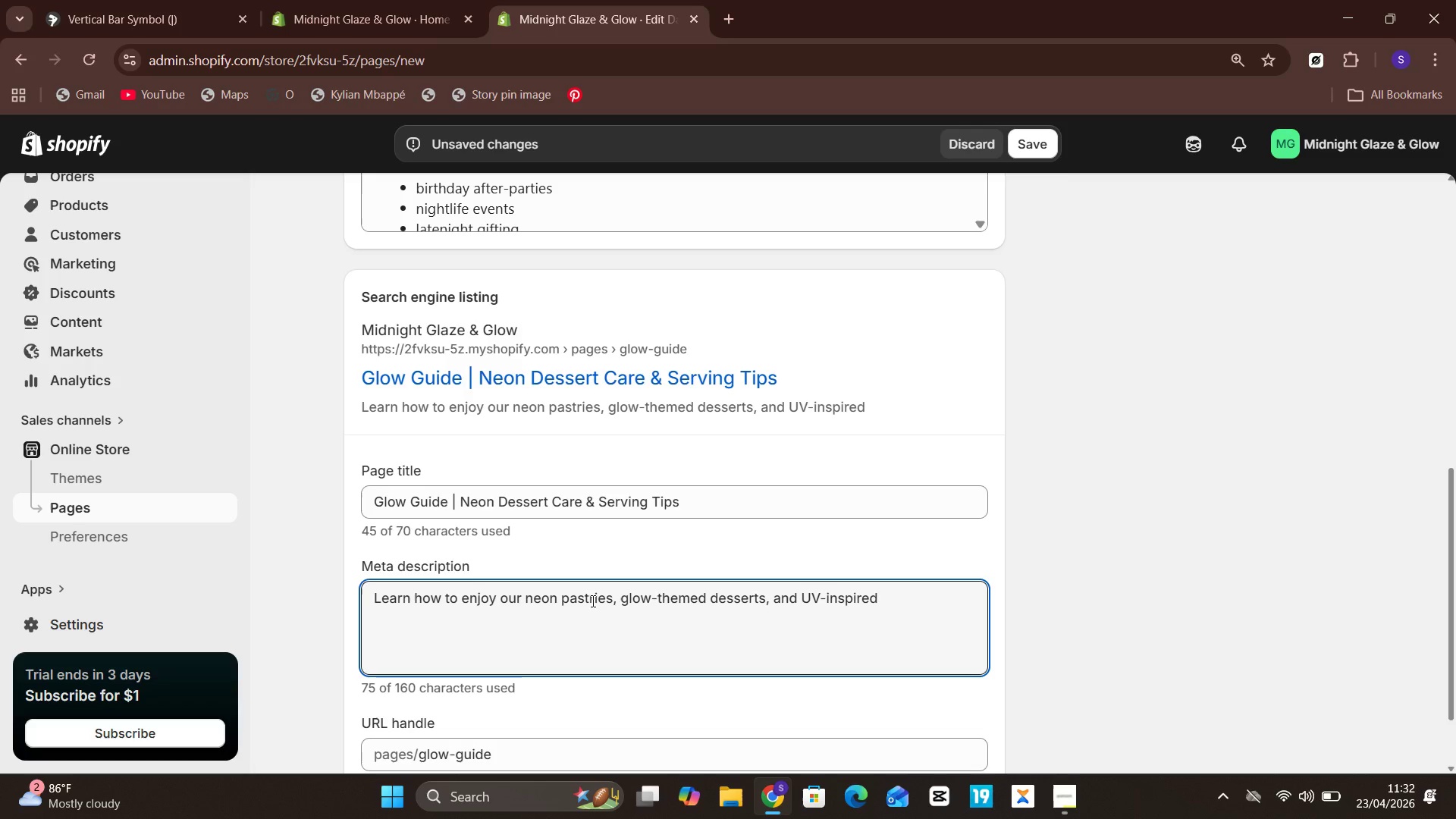 
type( sweet treats for the best late)
 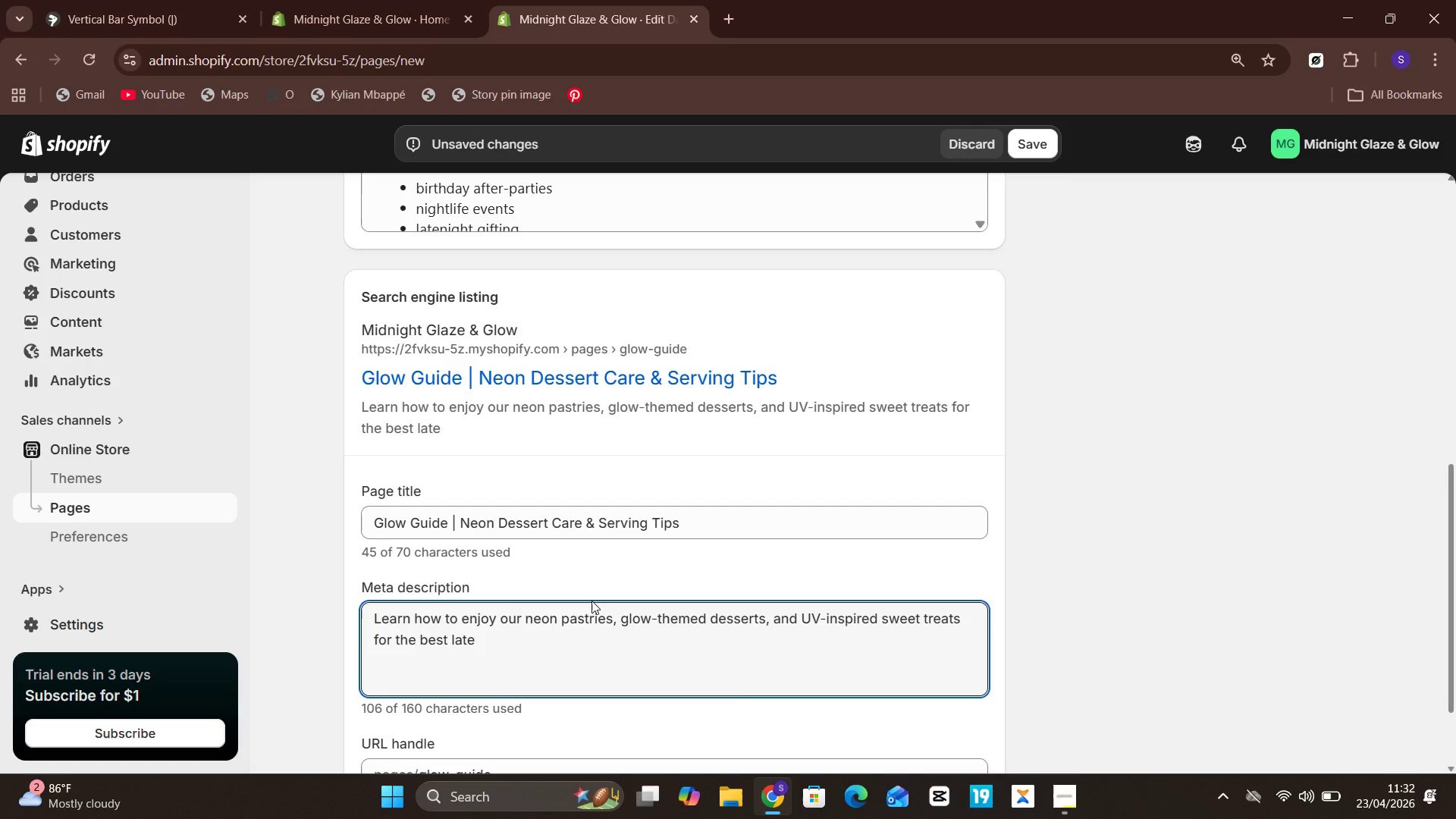 
type(-night)
 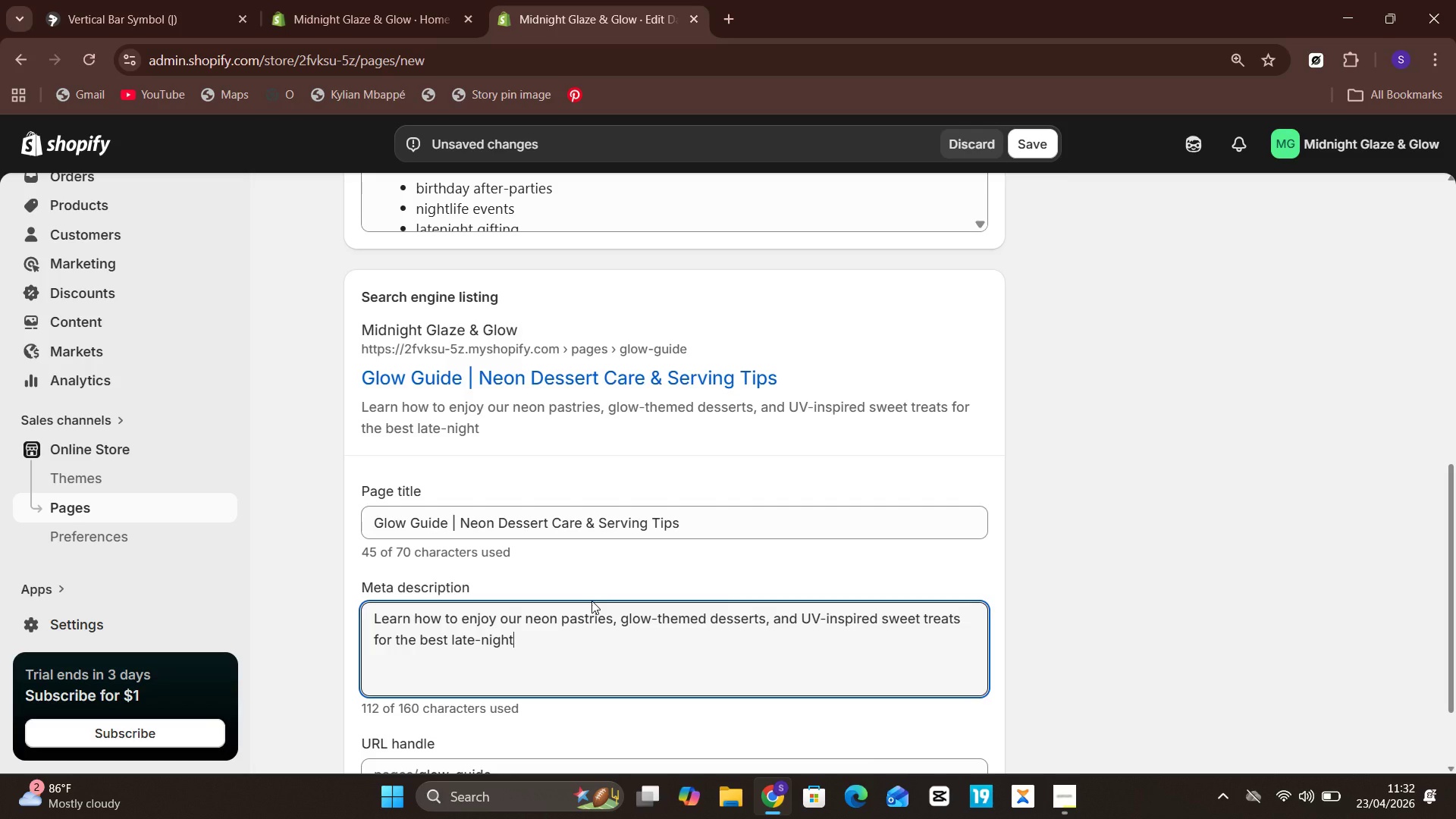 
type( bakery experience.)
 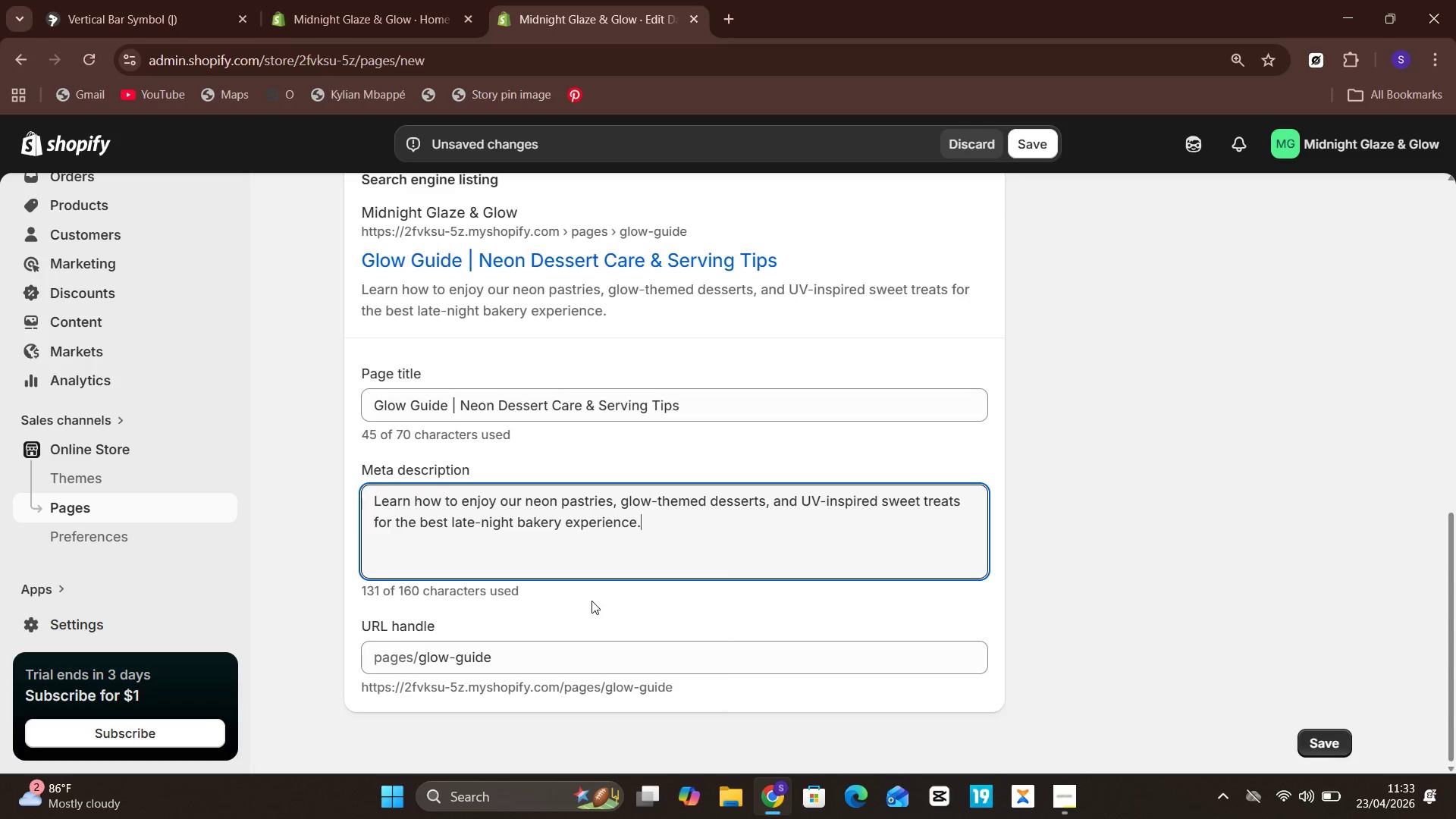 
wait(9.17)
 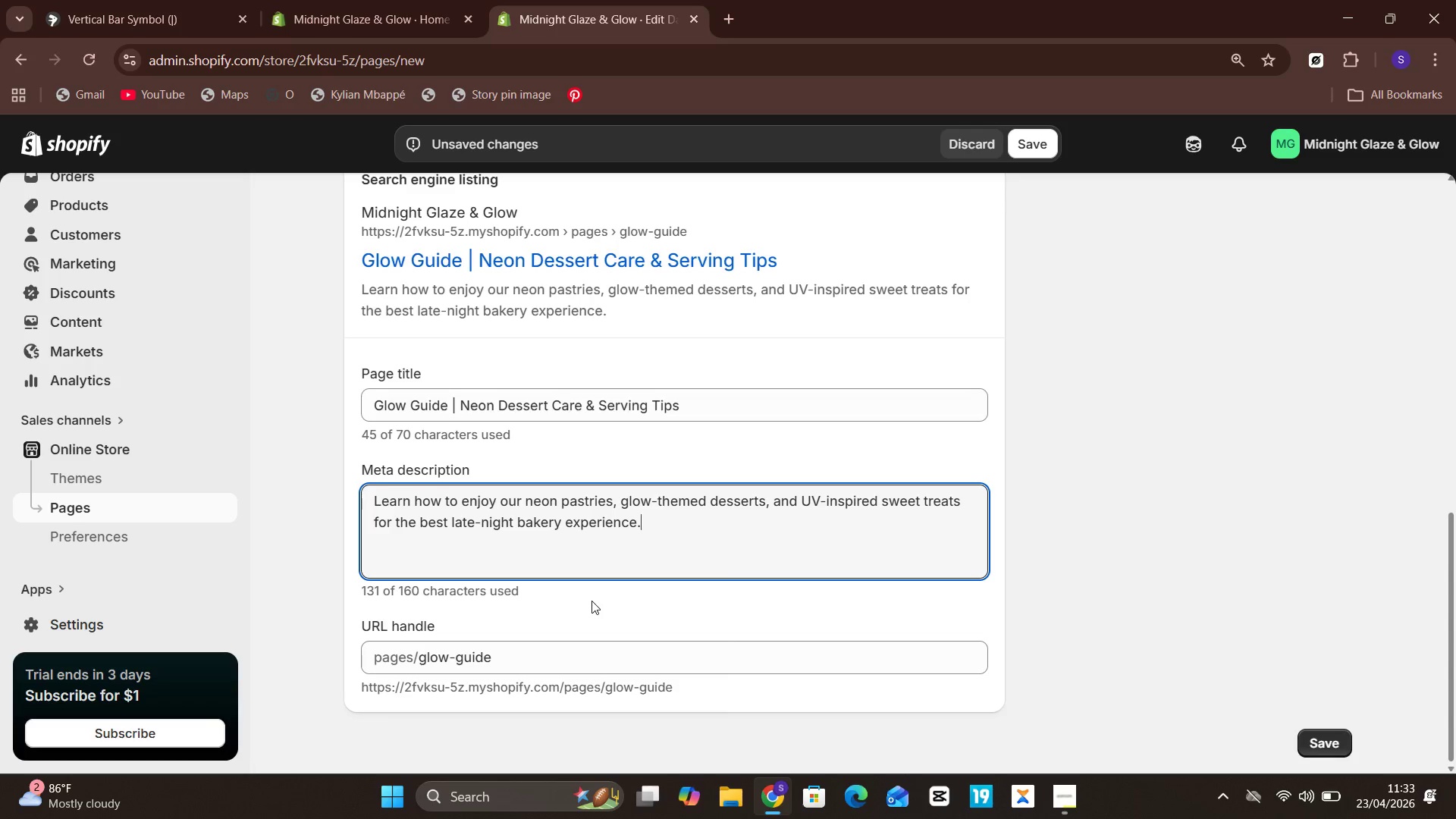 
left_click([1025, 140])
 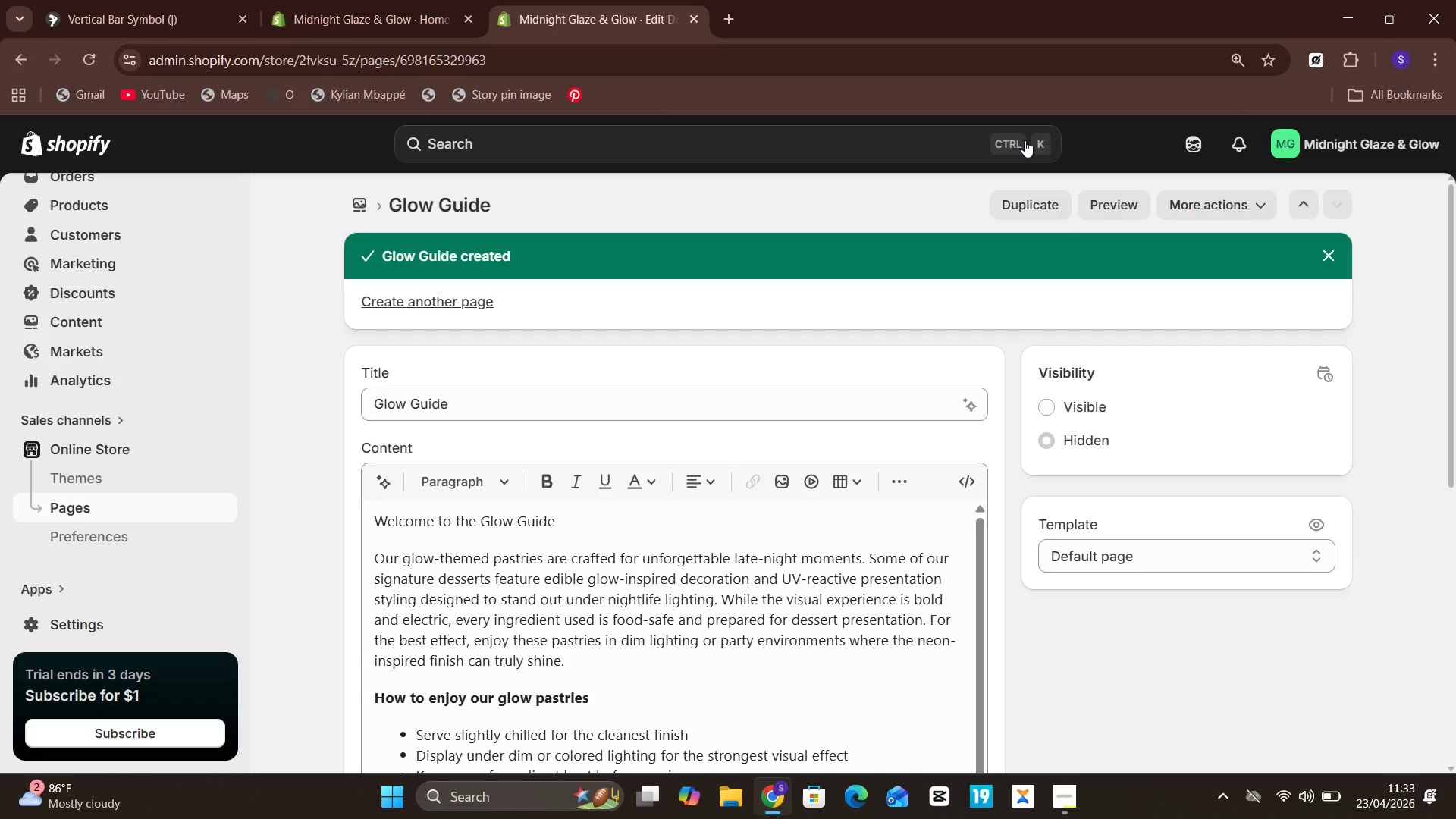 
wait(12.95)
 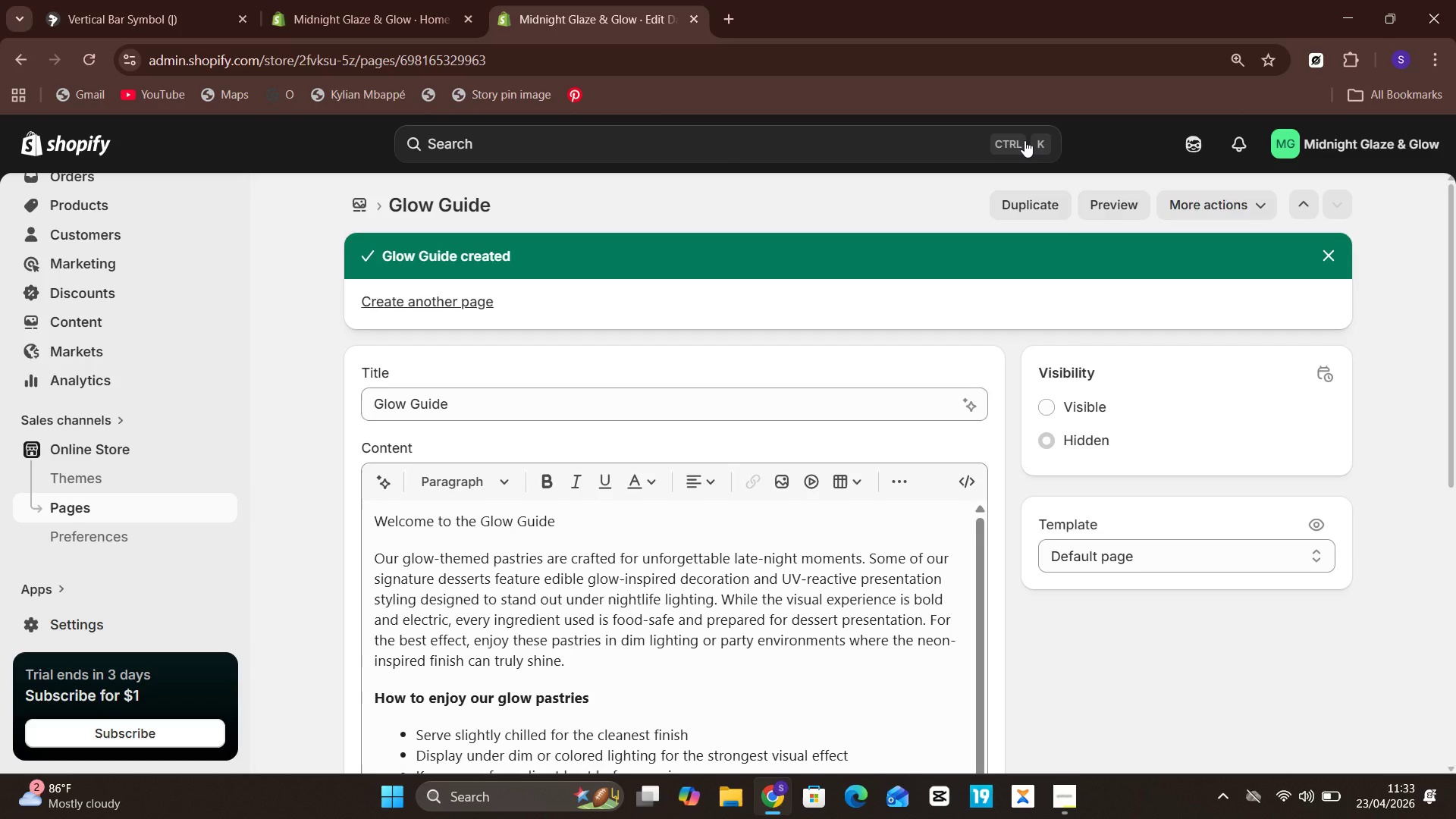 
left_click([157, 510])
 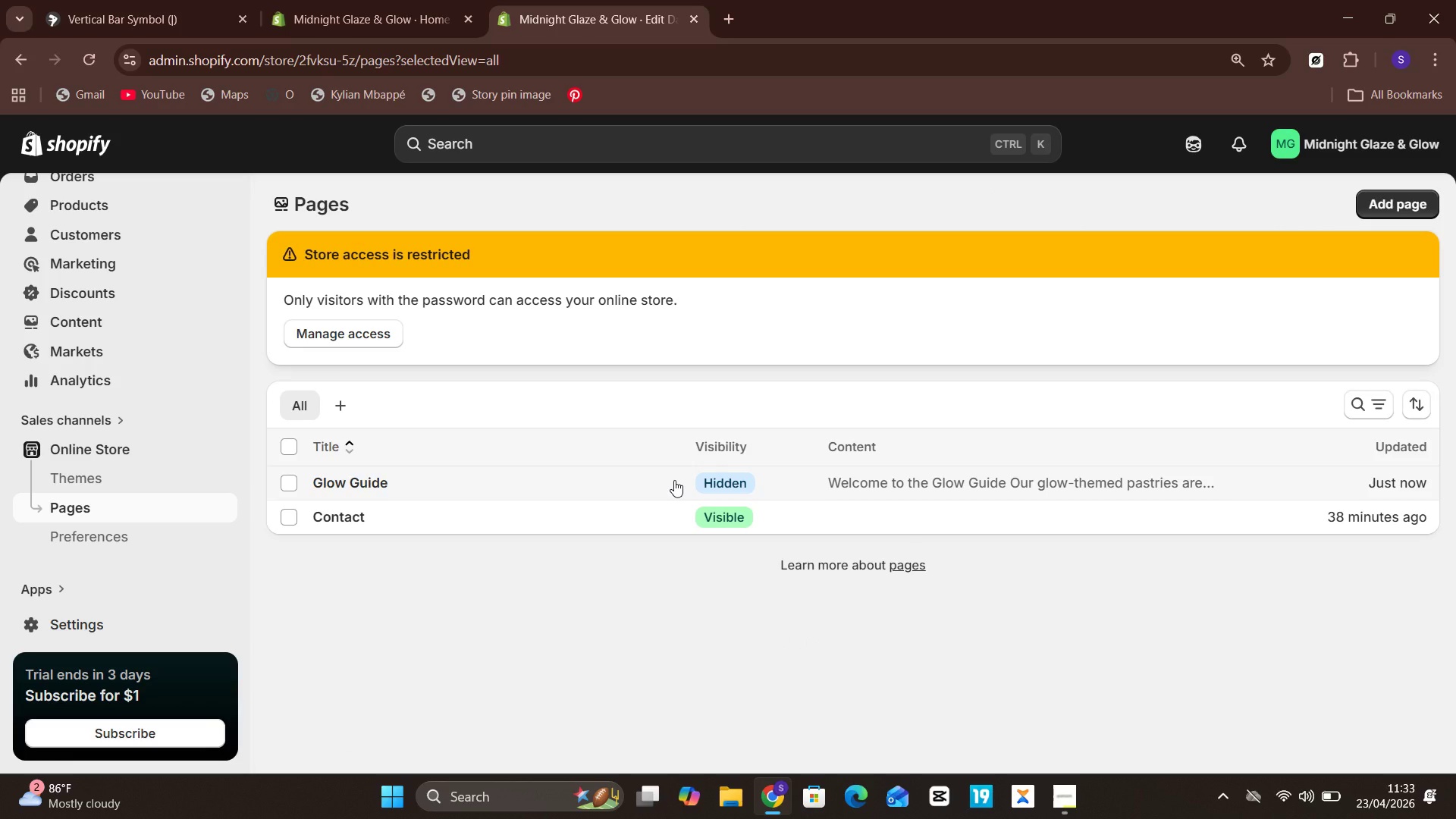 
wait(6.81)
 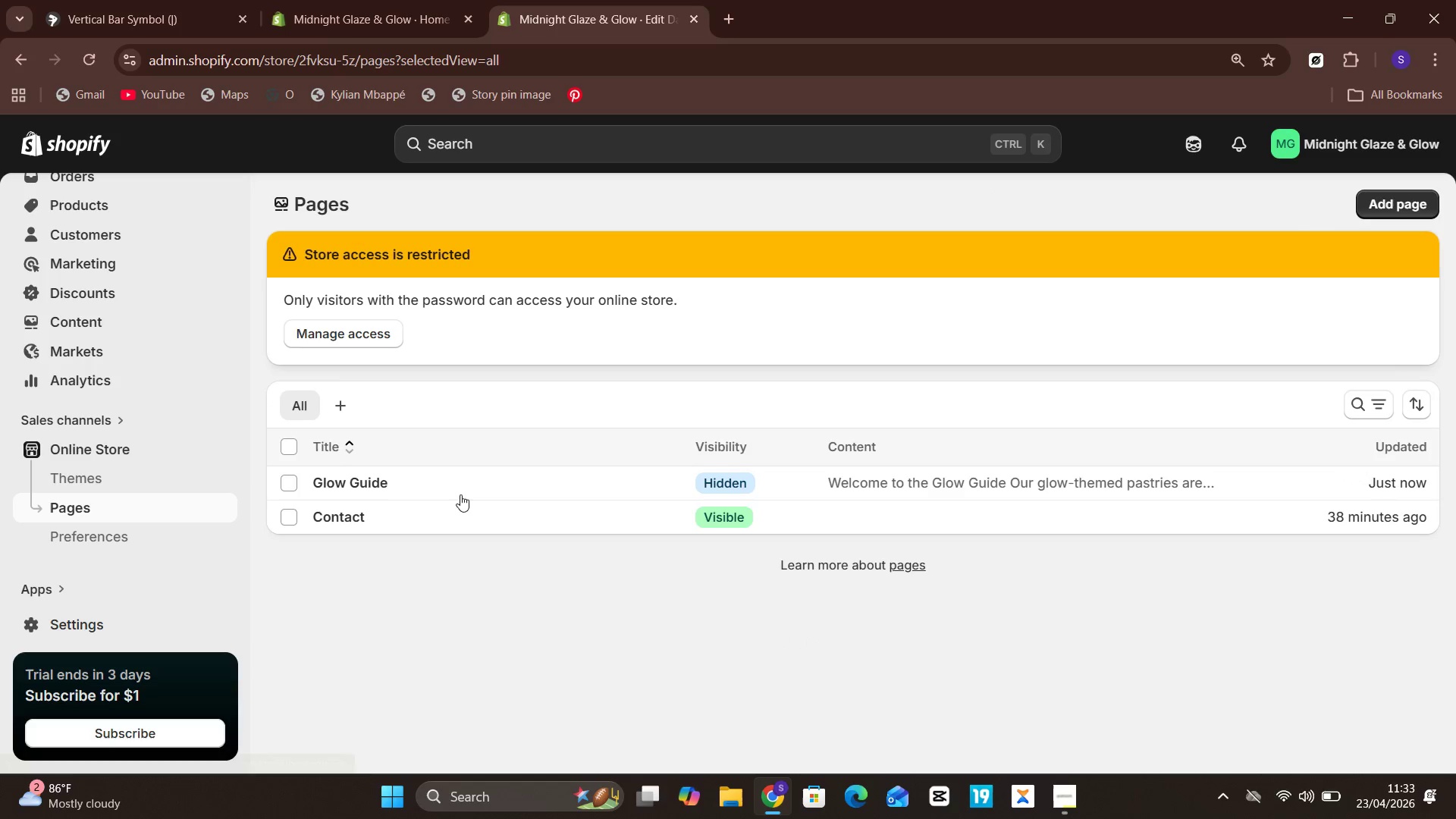 
left_click([709, 485])
 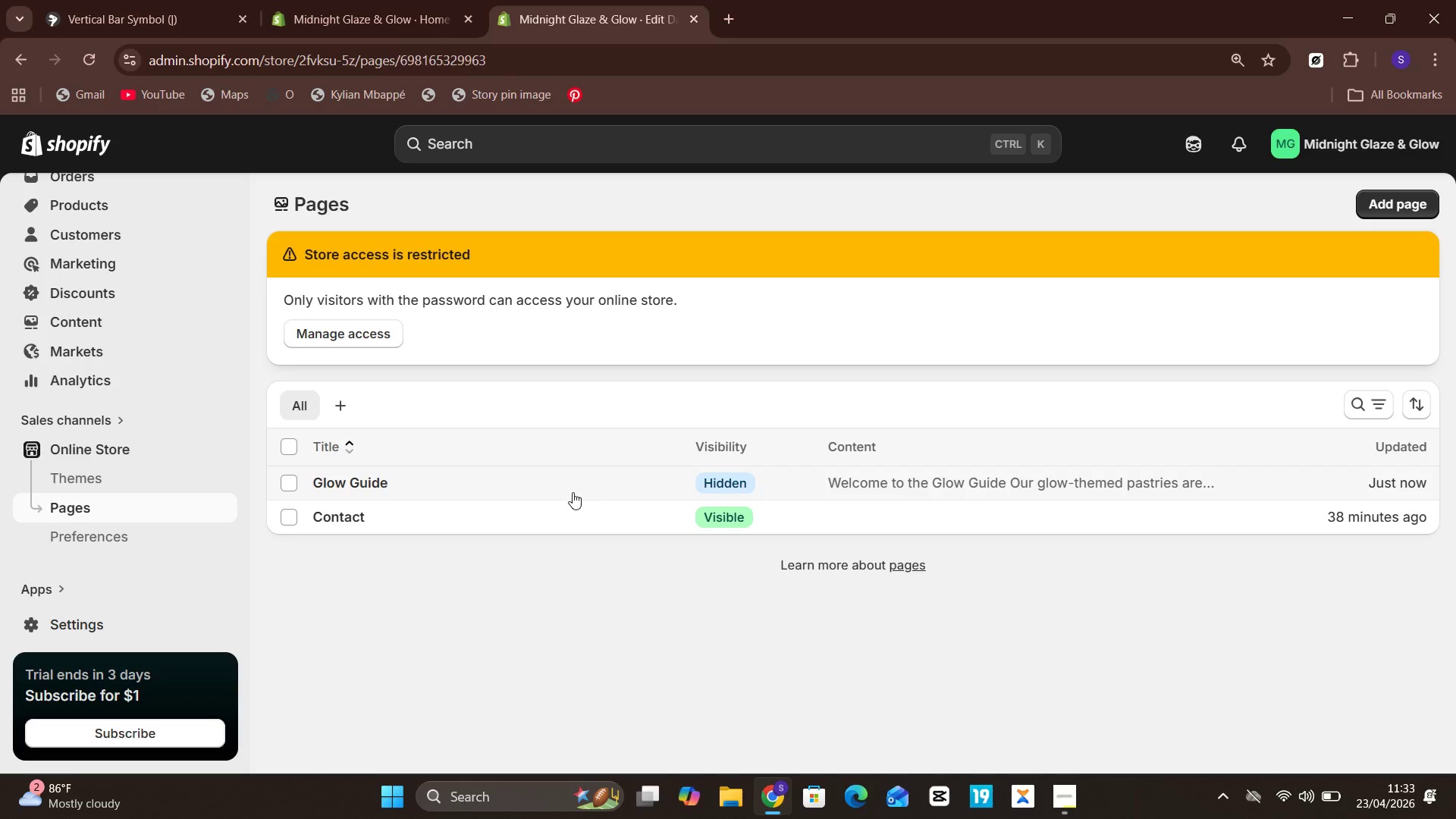 
left_click([573, 492])
 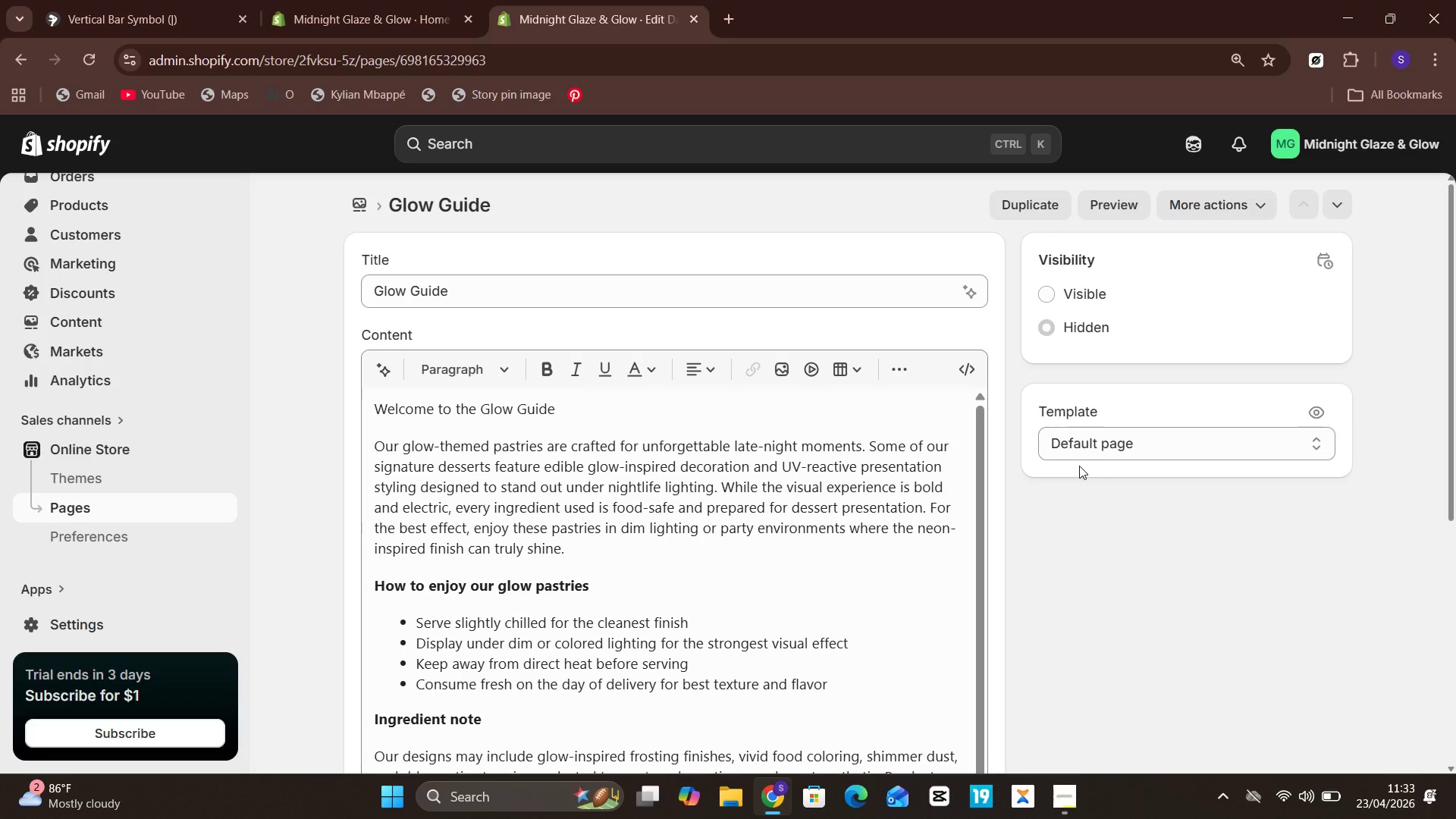 
wait(6.39)
 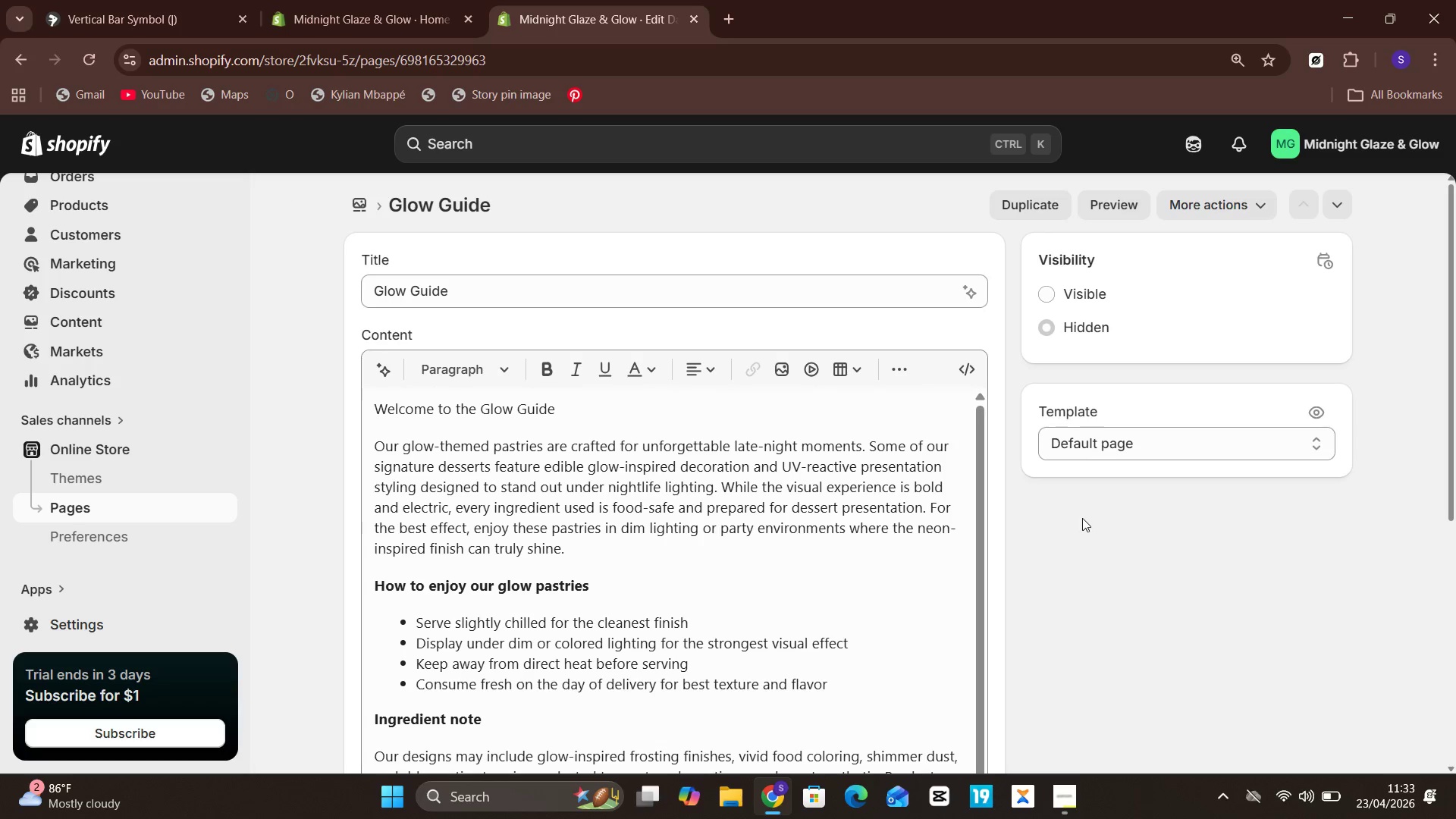 
left_click([1044, 303])
 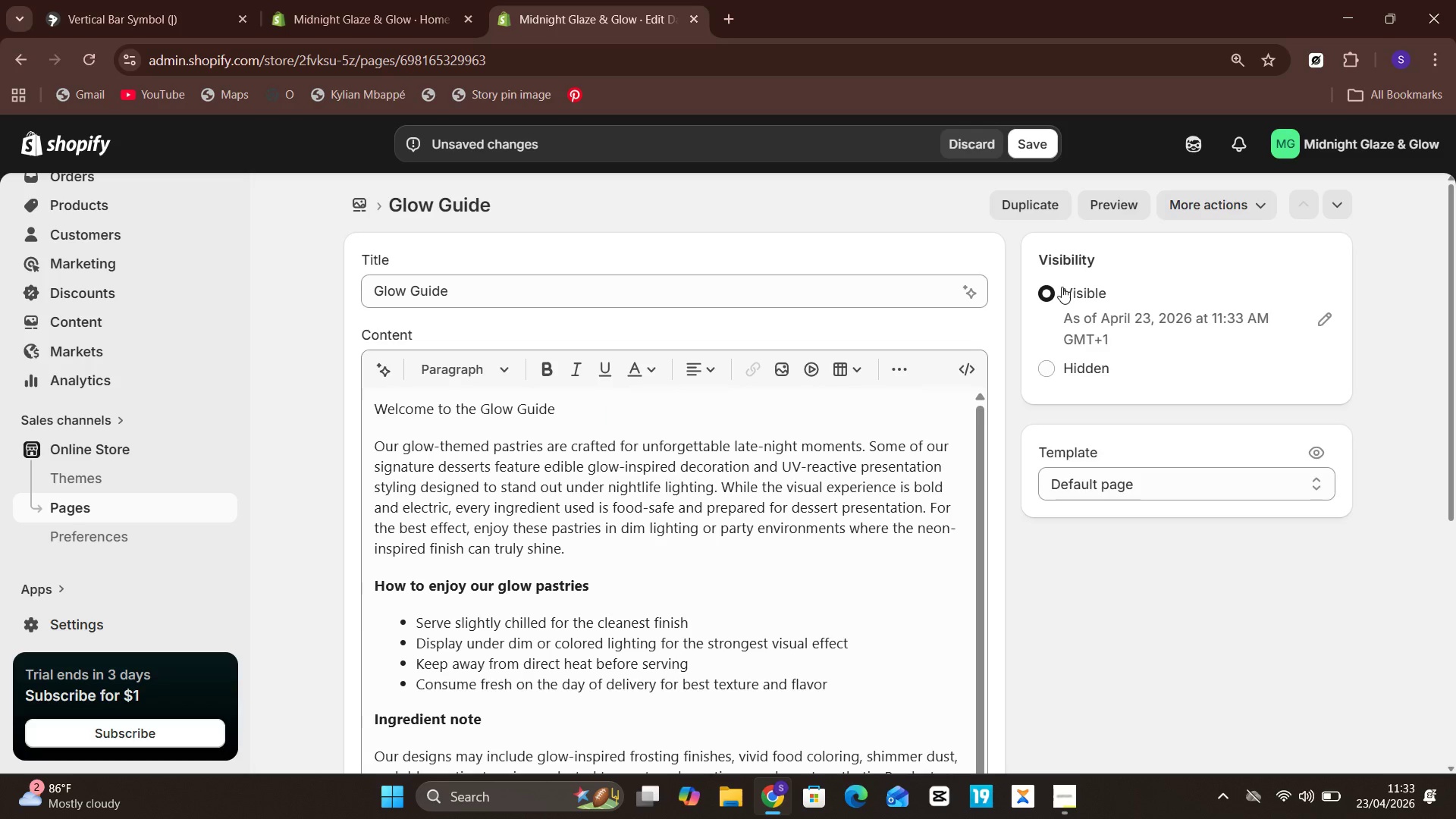 
left_click([1031, 145])
 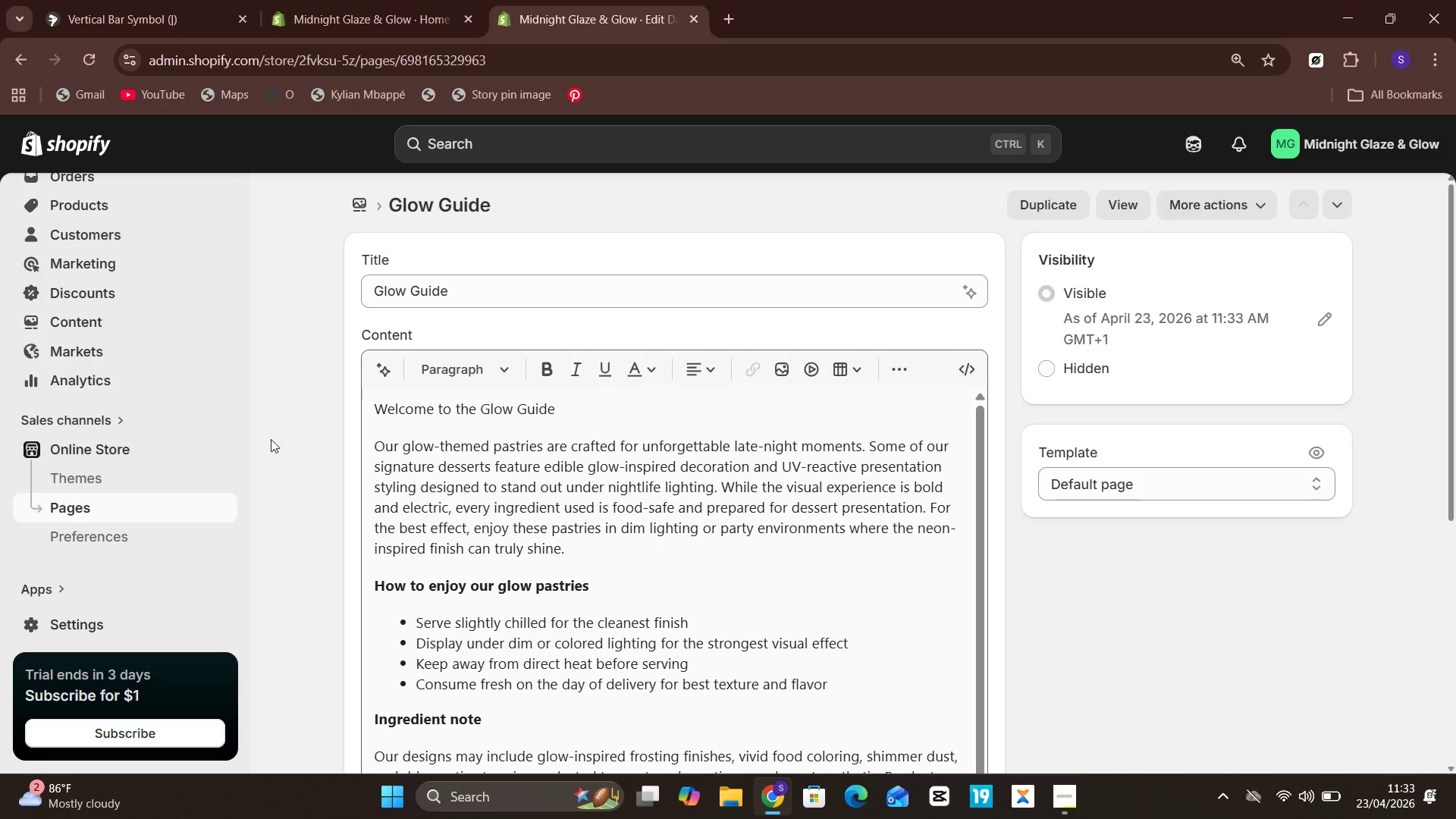 
left_click([135, 504])
 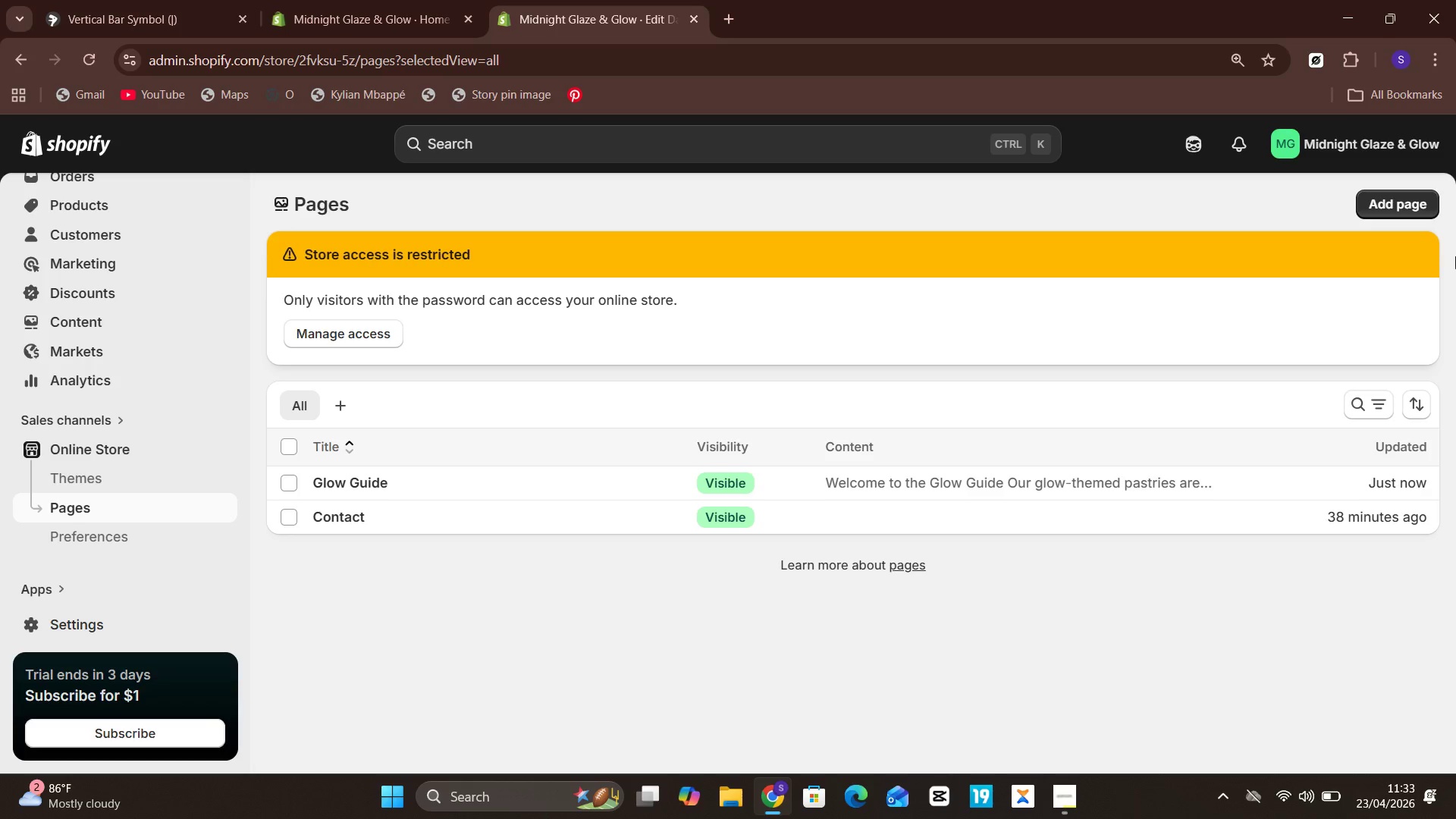 
wait(6.06)
 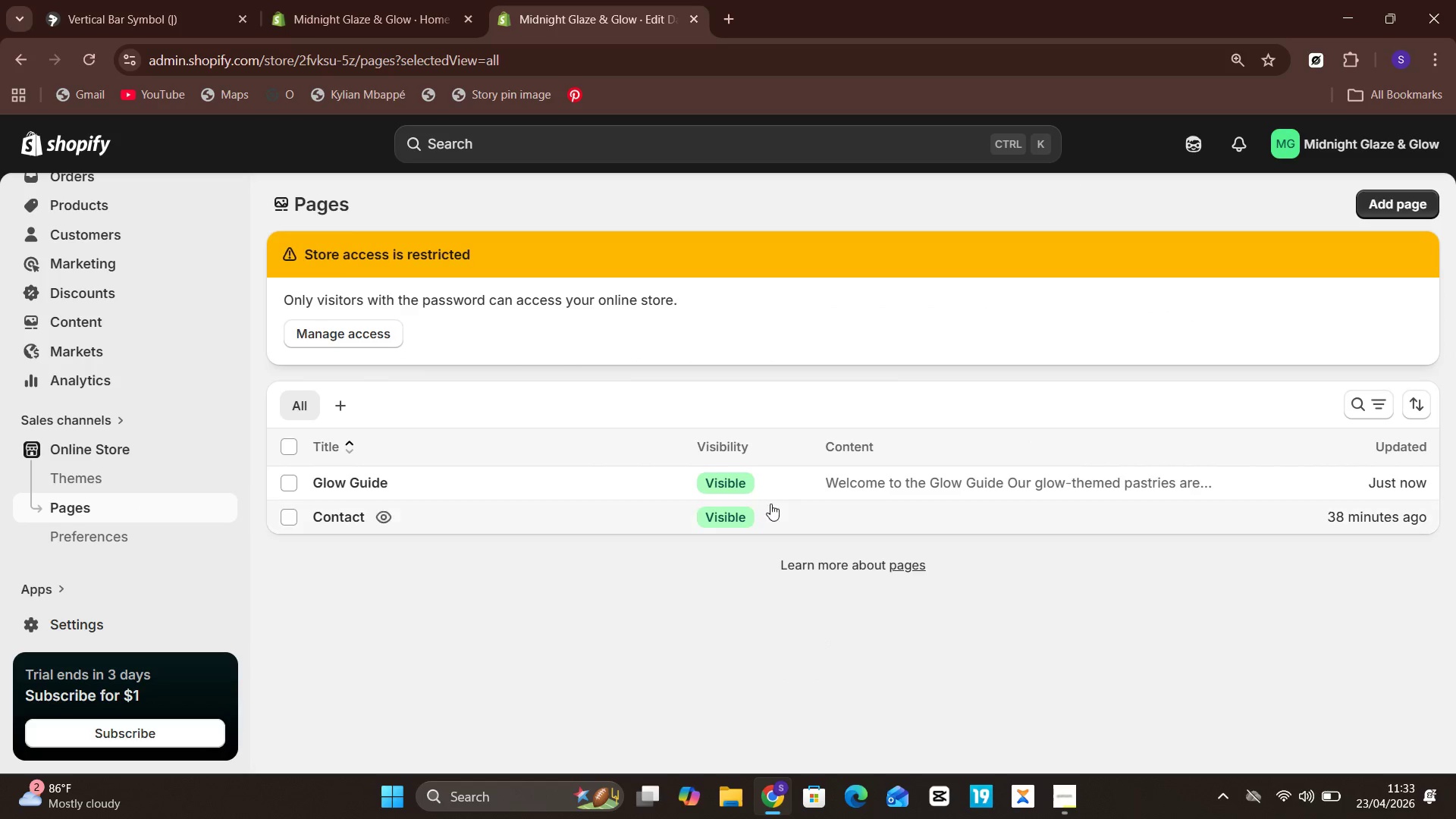 
left_click([1398, 210])
 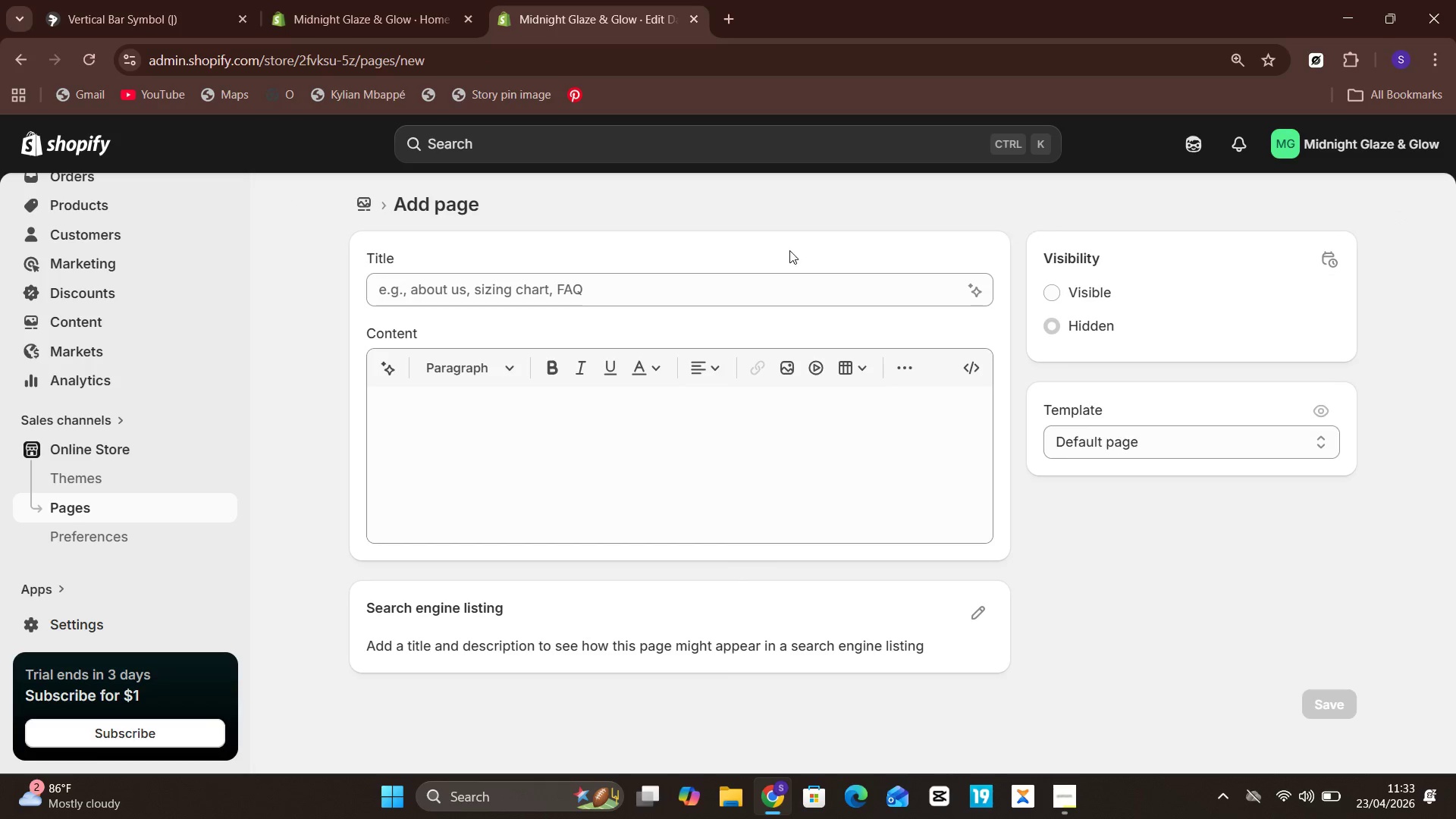 
left_click([723, 300])
 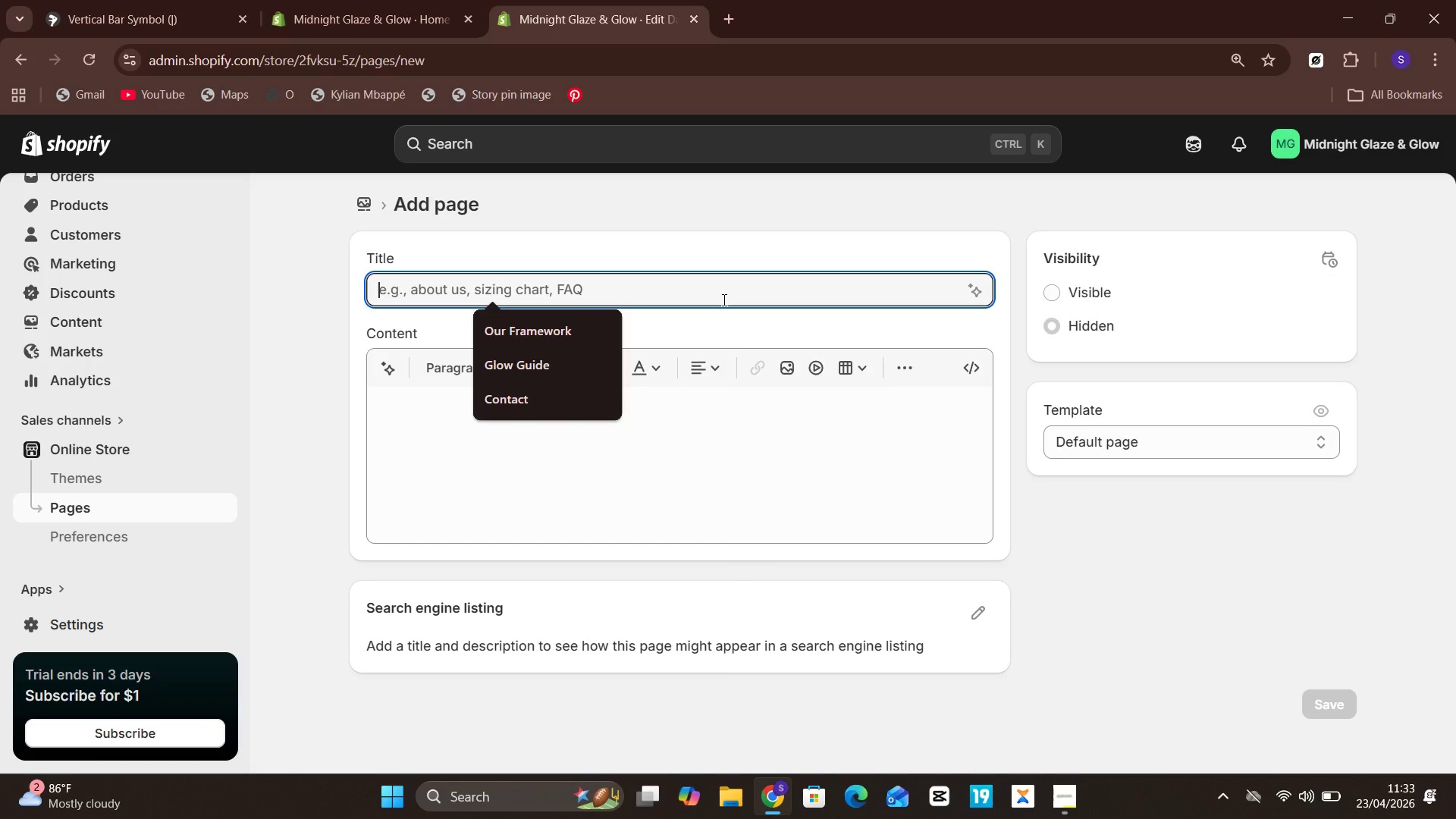 
type(Delivery Zone)
 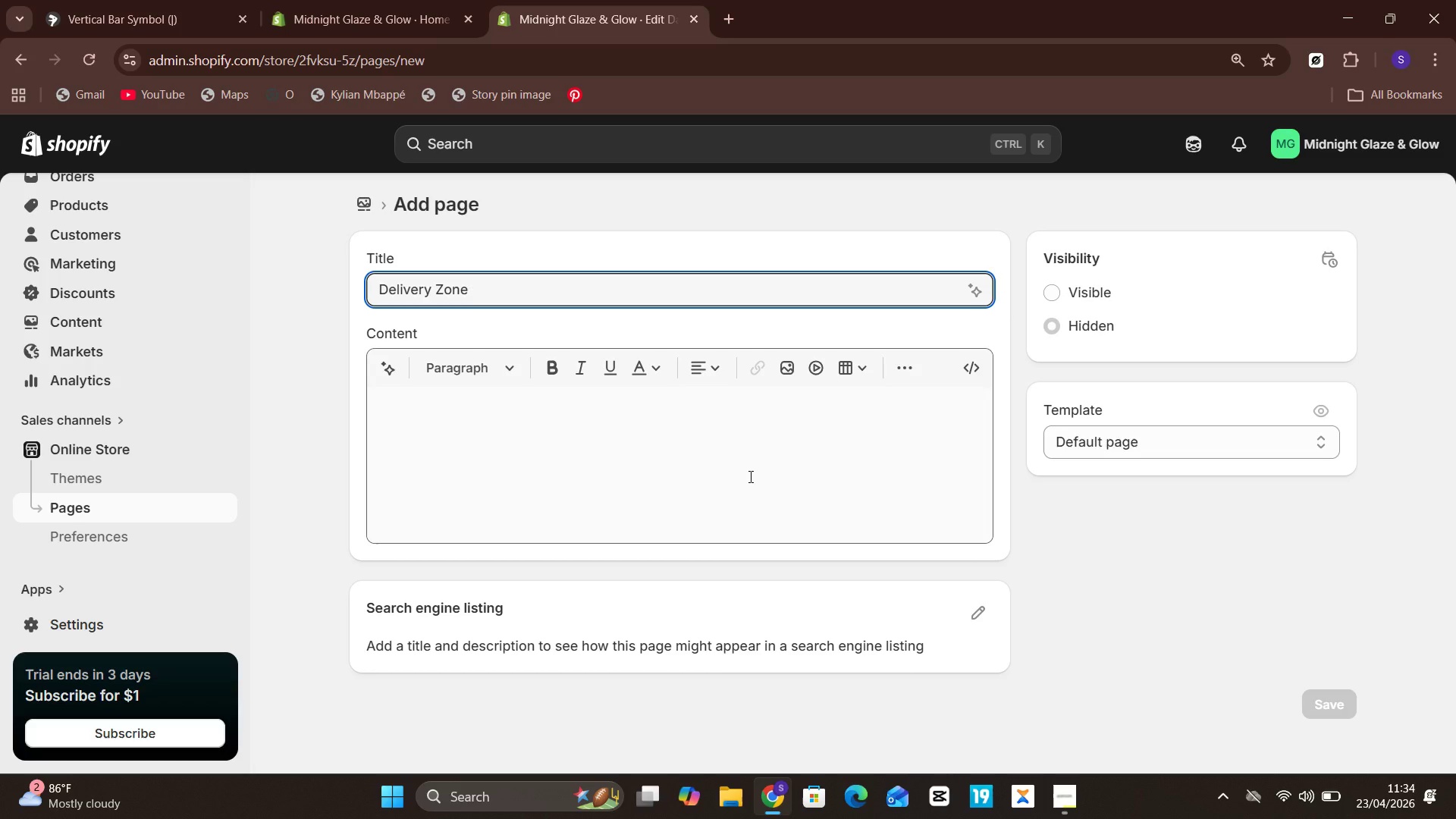 
left_click([749, 476])
 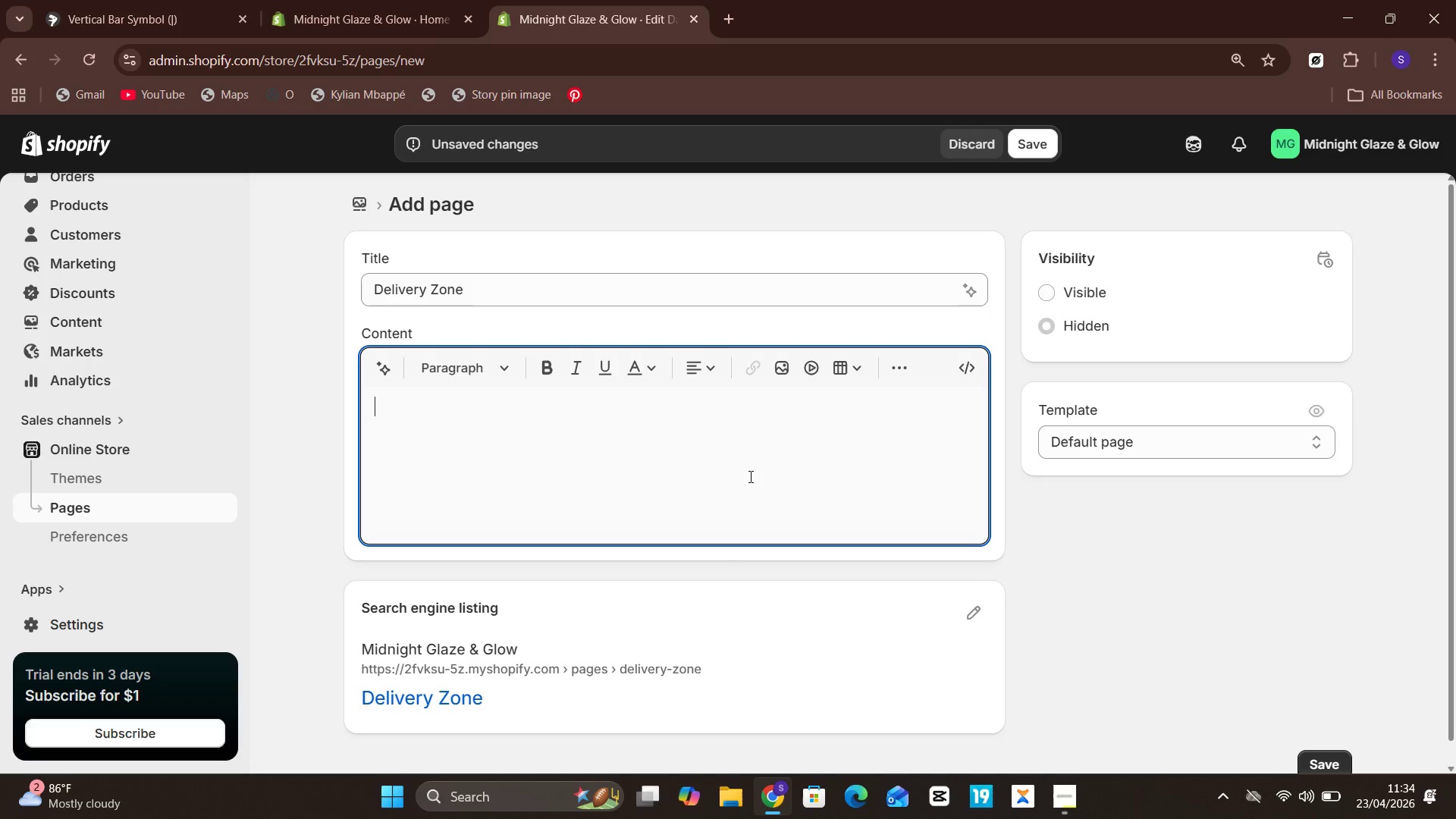 
wait(15.83)
 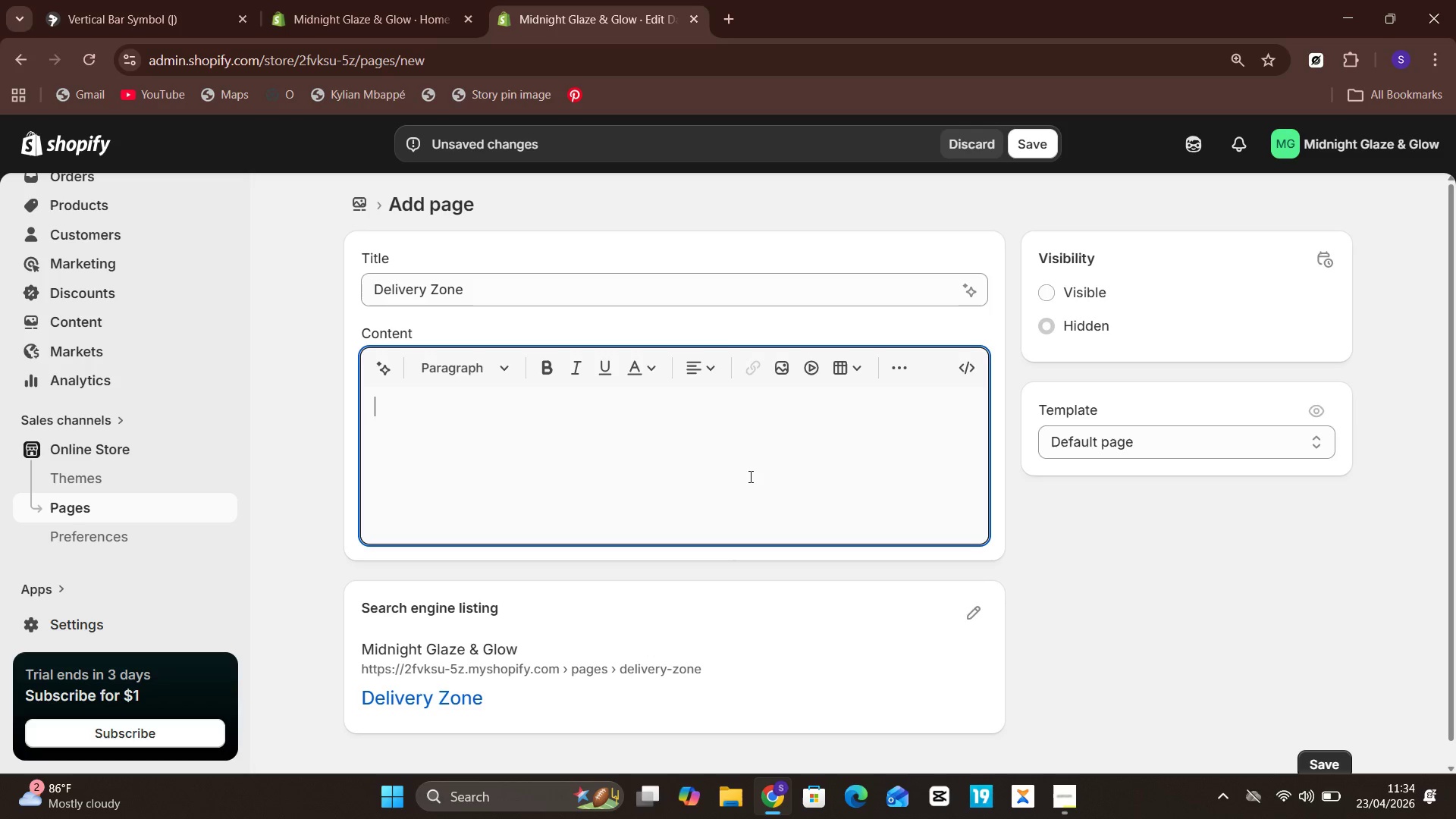 
left_click([675, 475])
 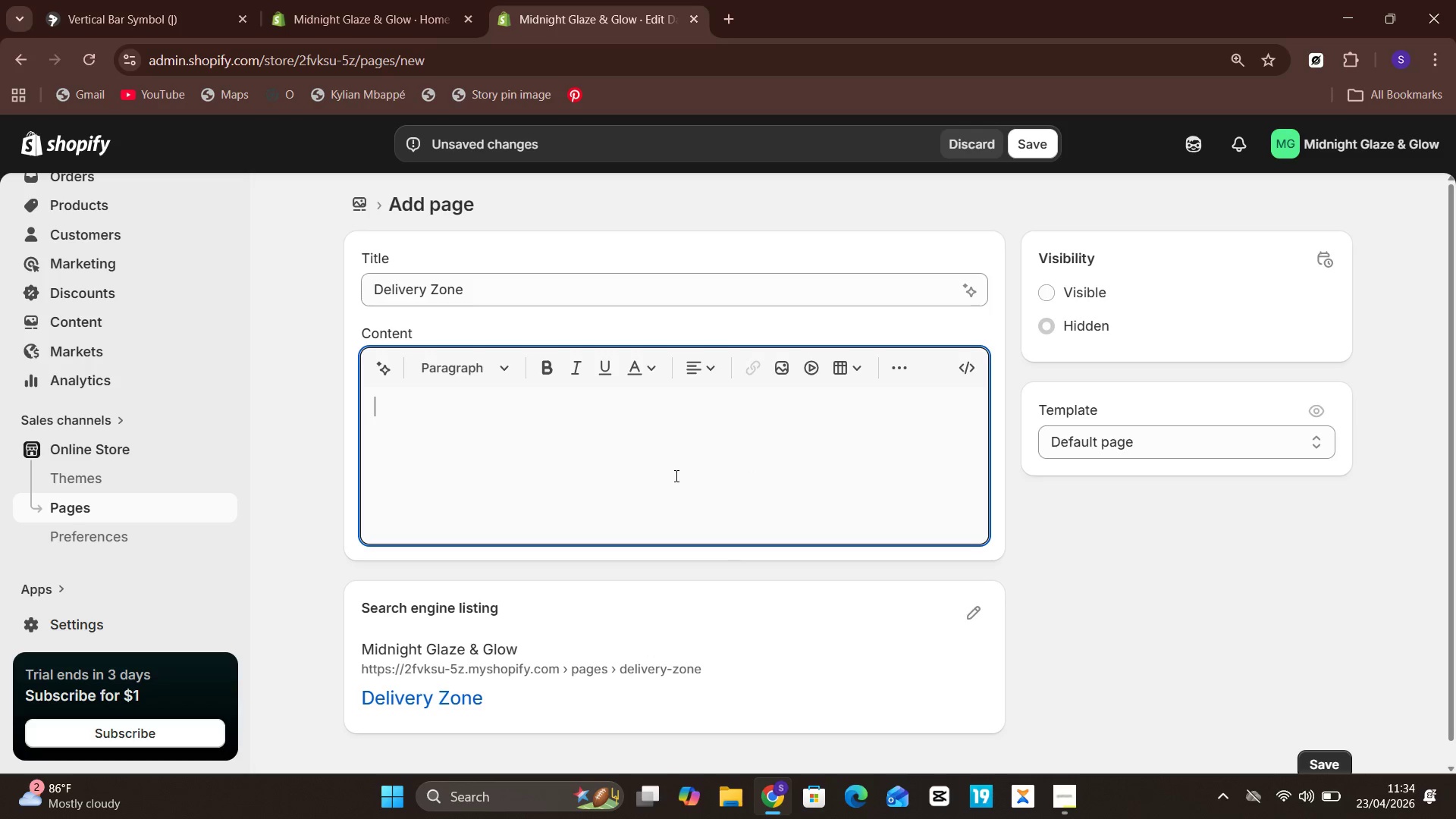 
type(We deliver )
 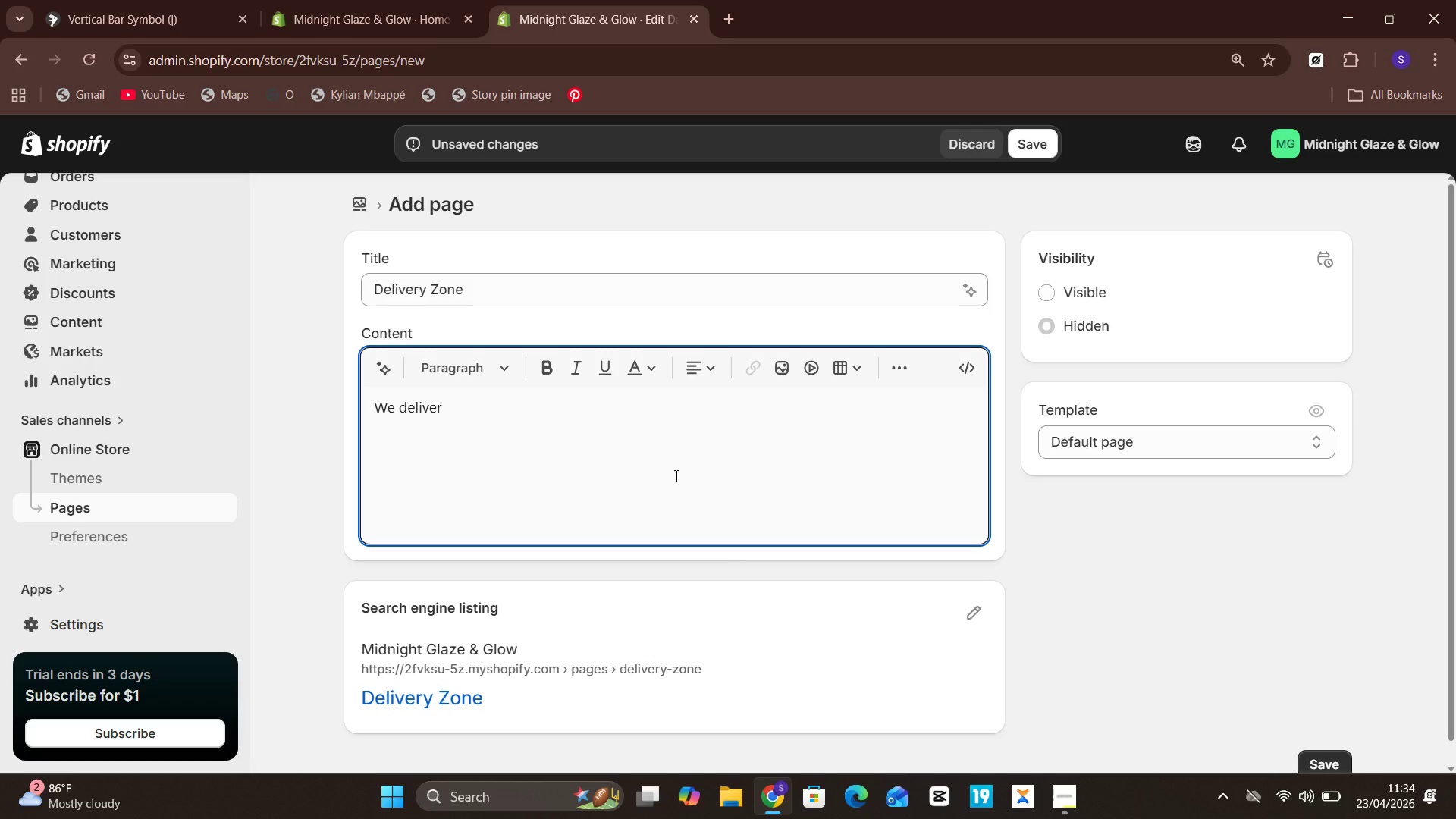 
type(select neon pastries and after )
 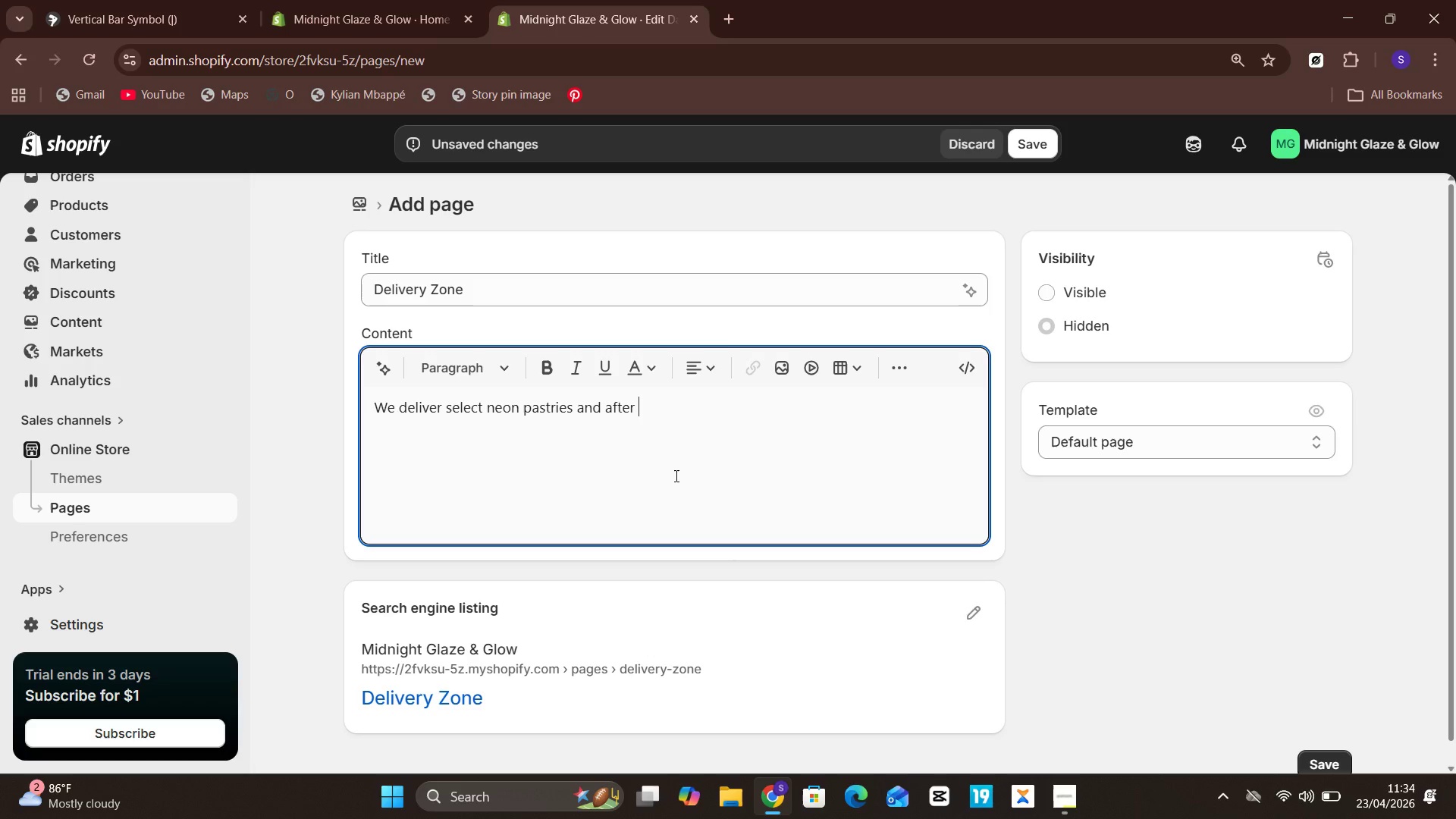 
key(Backspace)
type(-hours)
 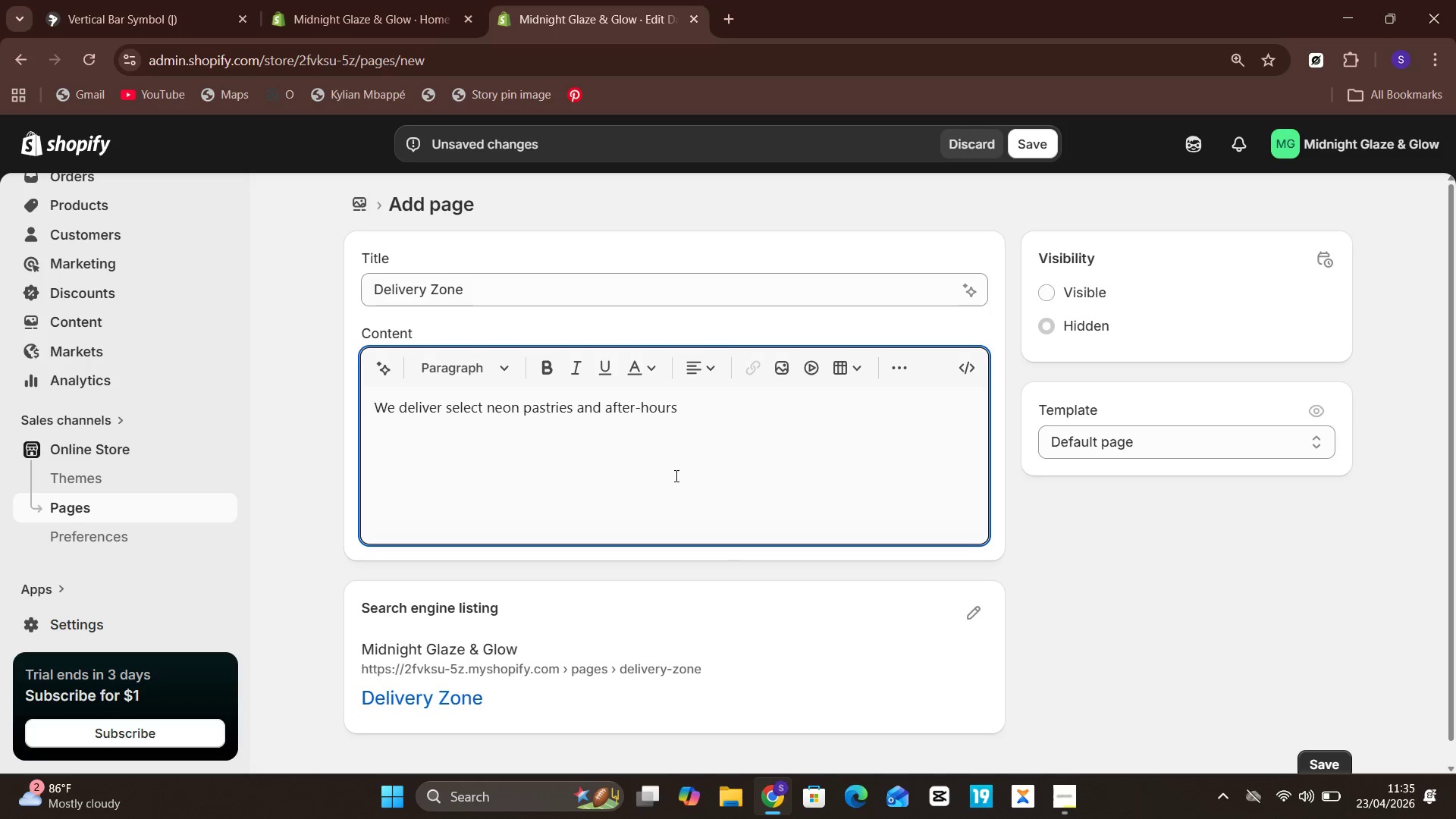 
wait(16.56)
 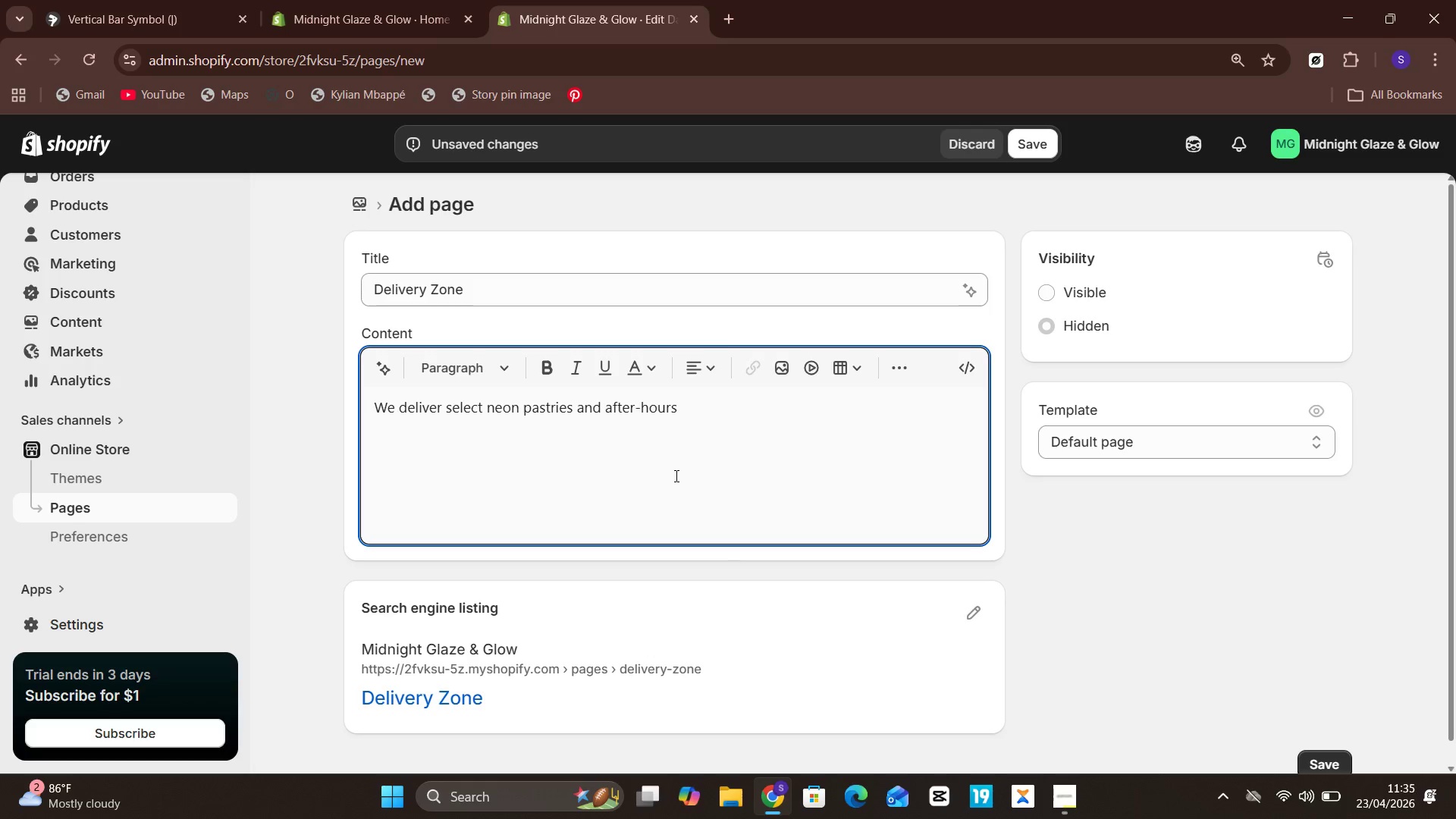 
key(Space)
 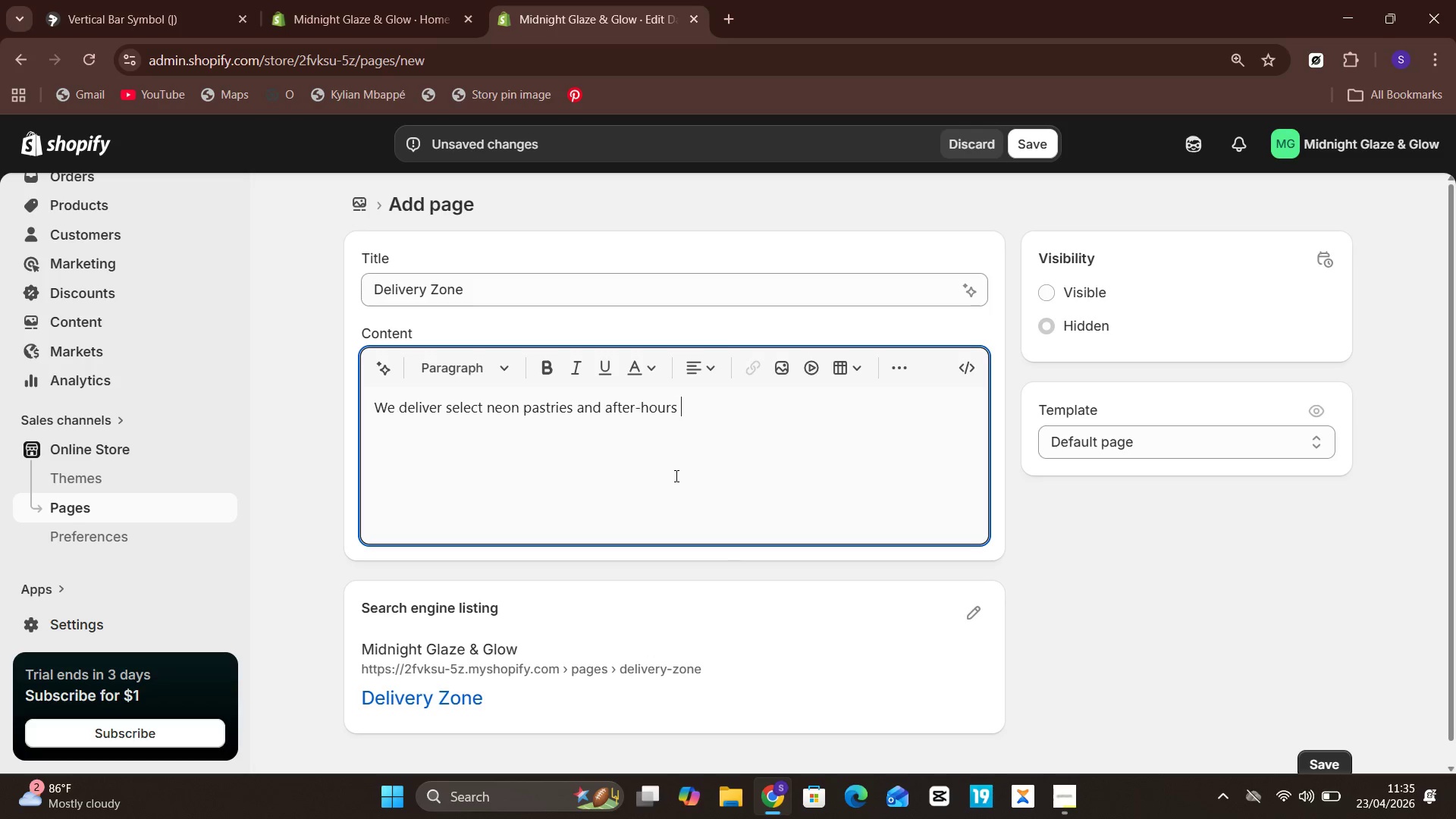 
type(dessert boxes to )
 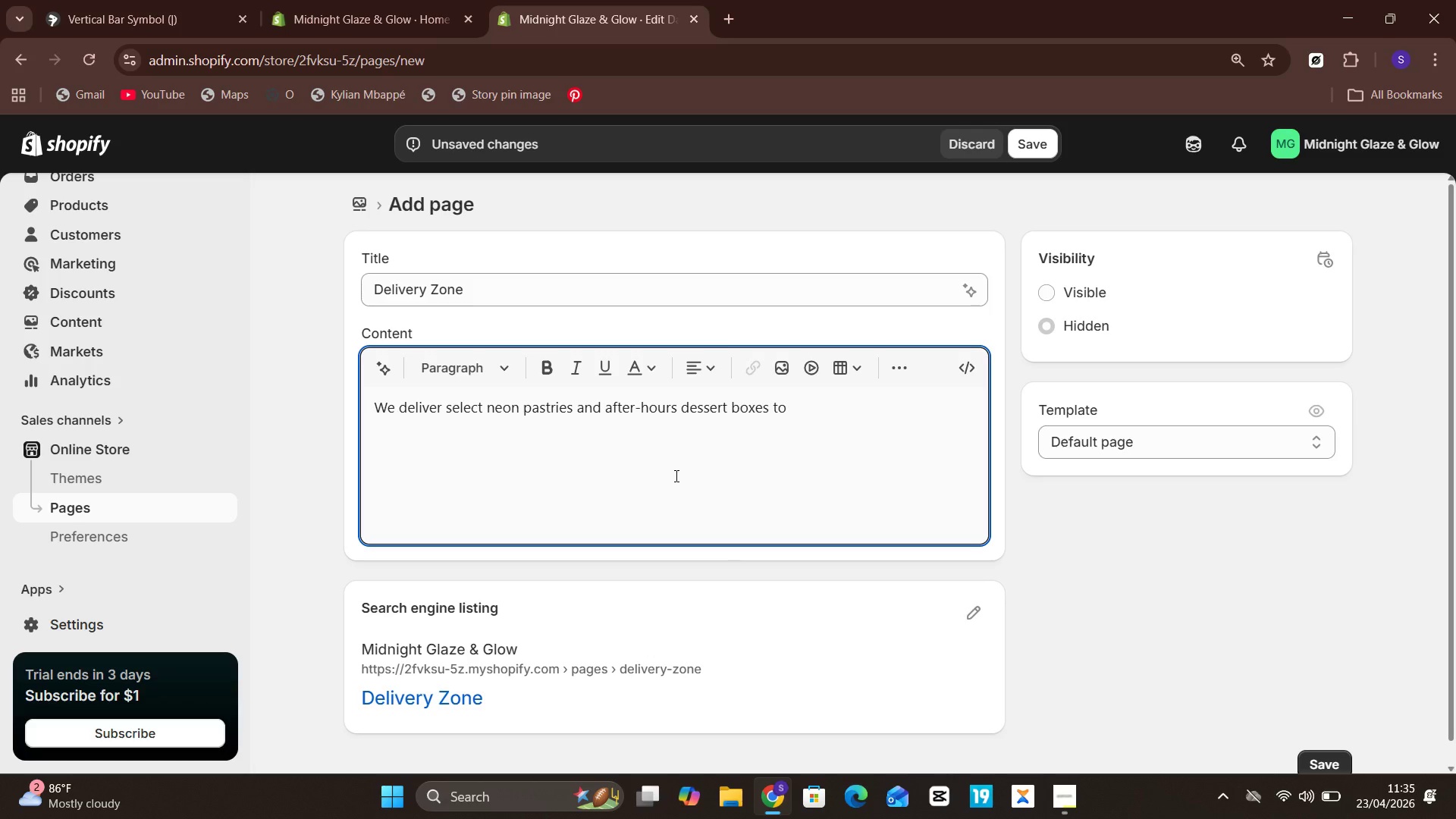 
type(supported servic)
 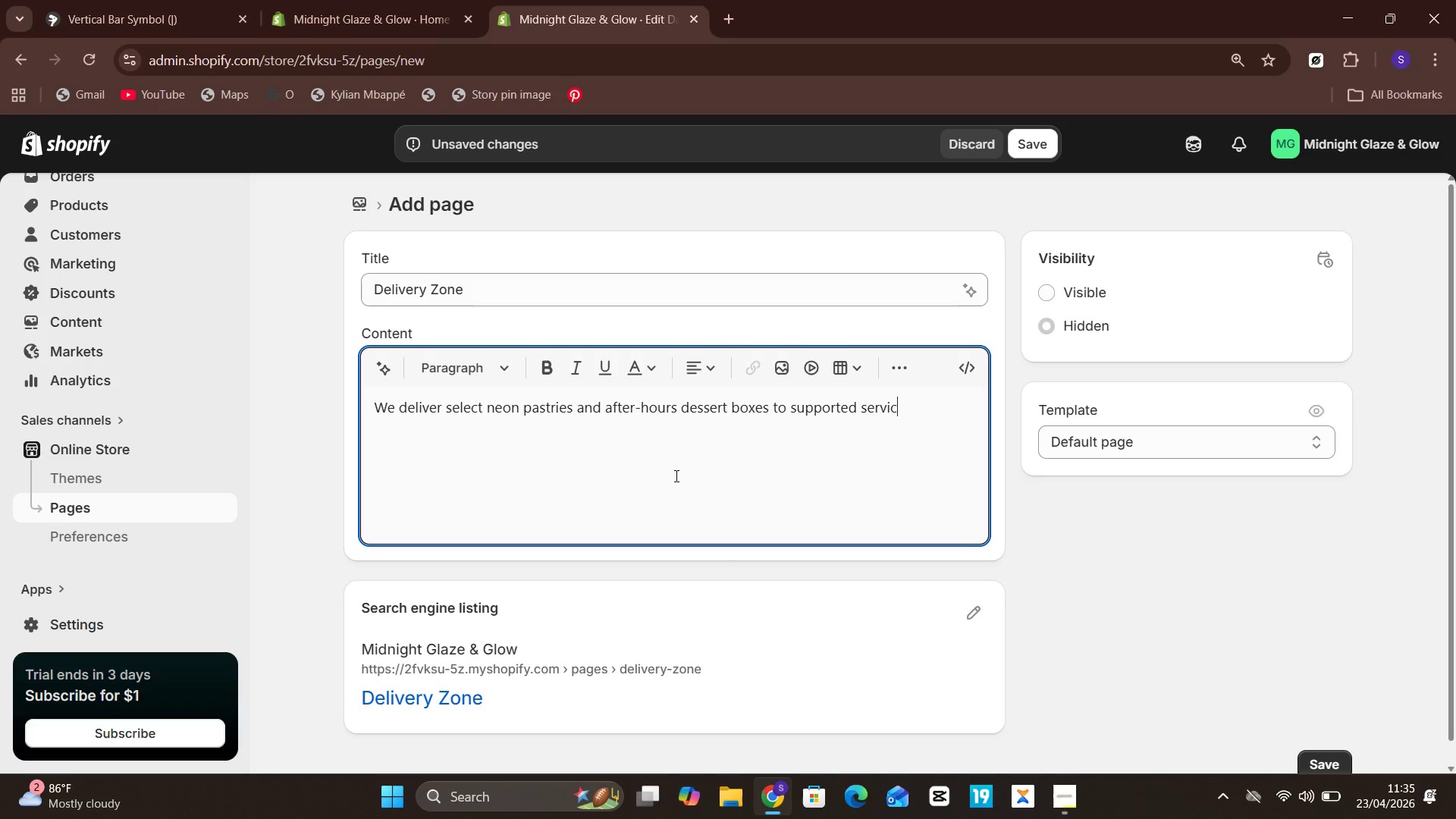 
wait(7.33)
 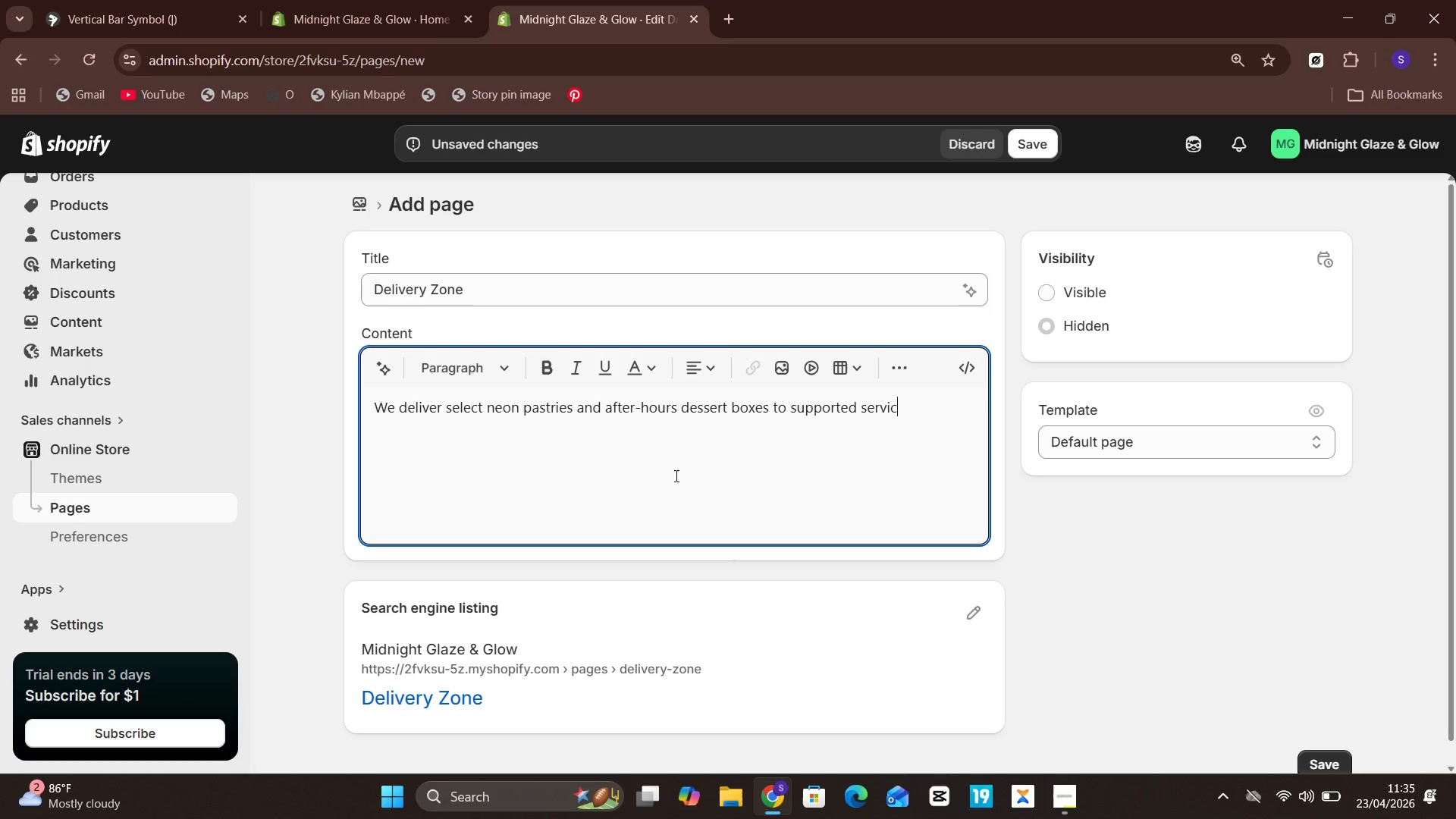 
key(E)
 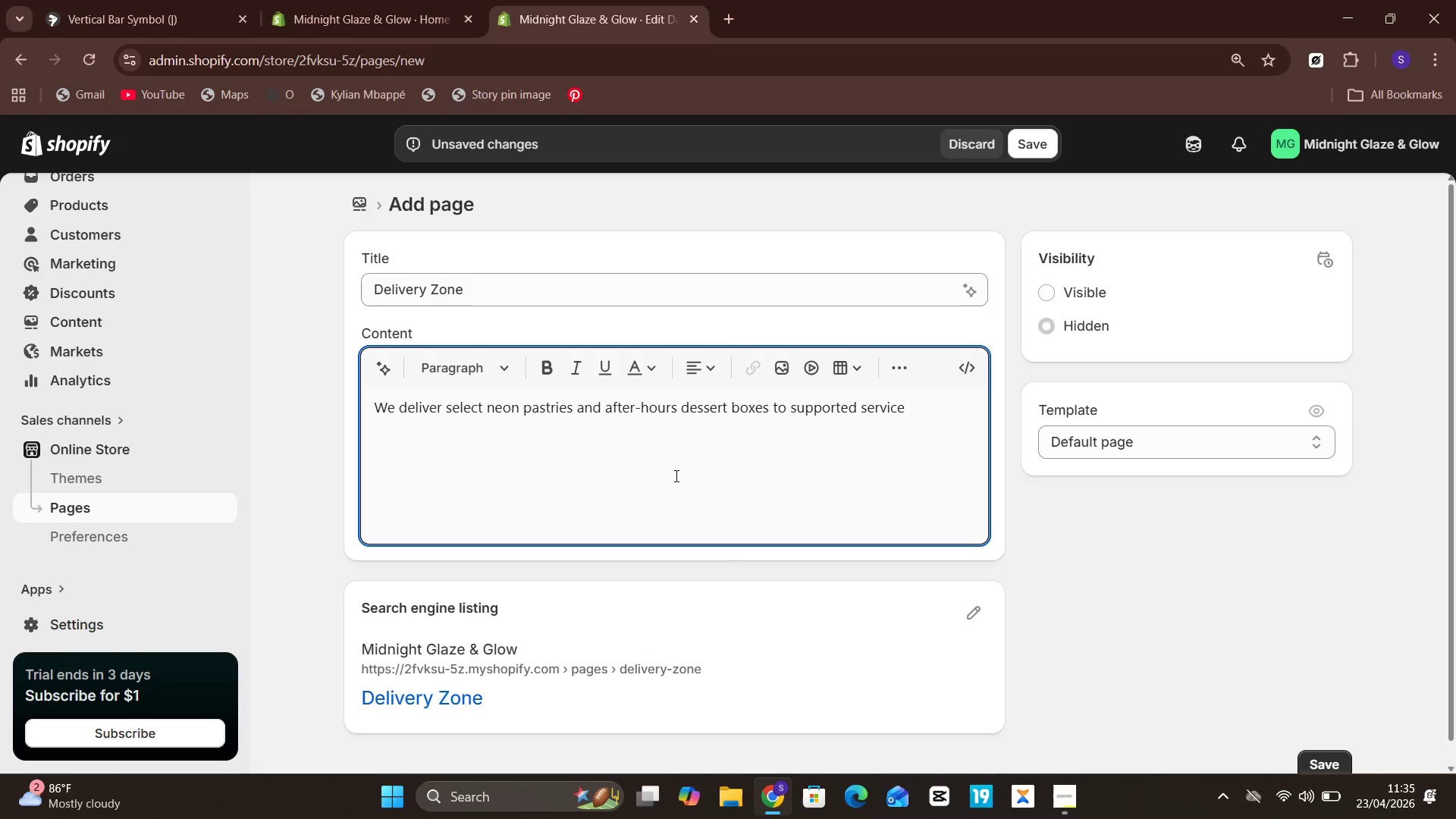 
wait(5.33)
 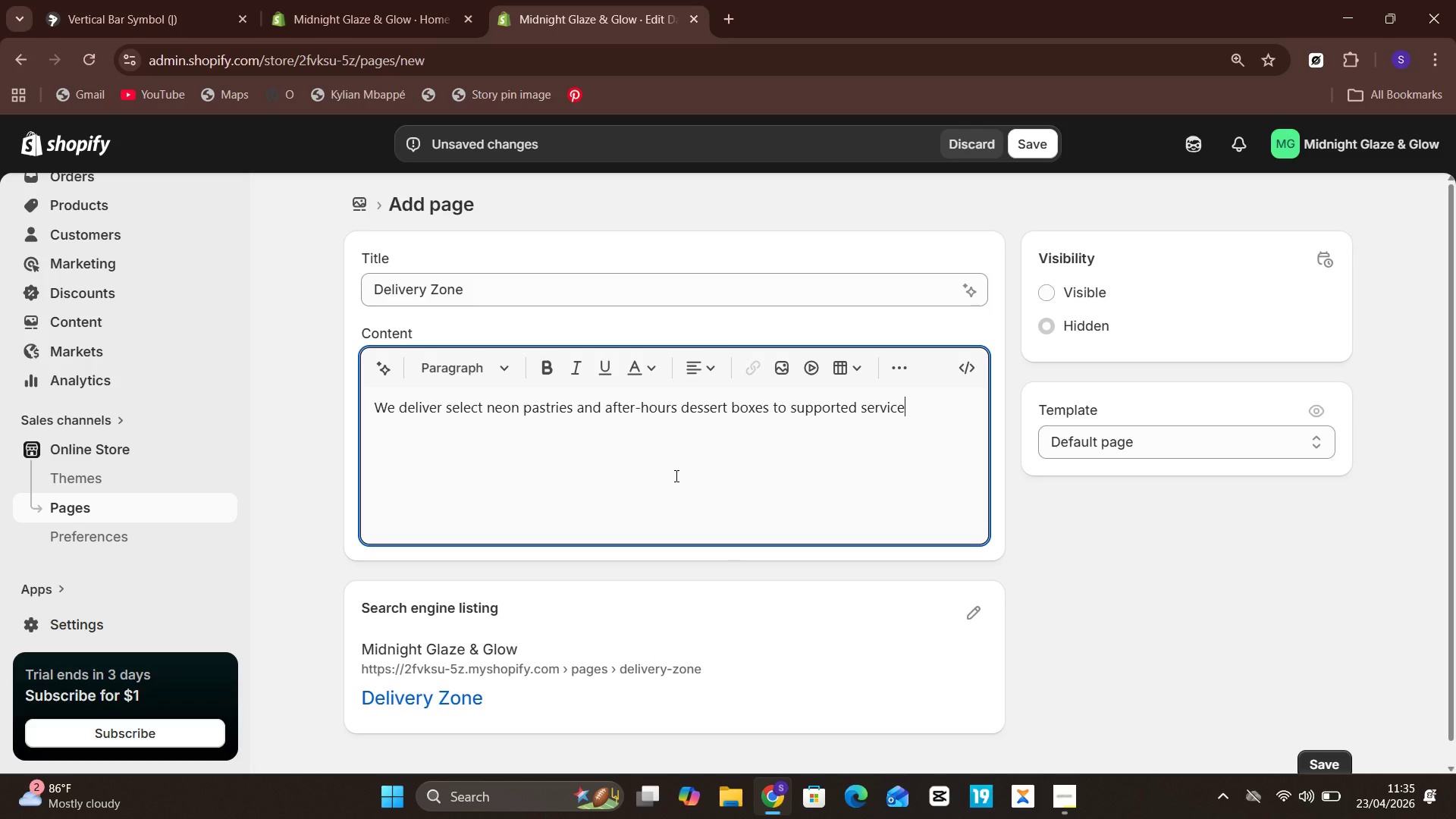 
type( areas during our available)
 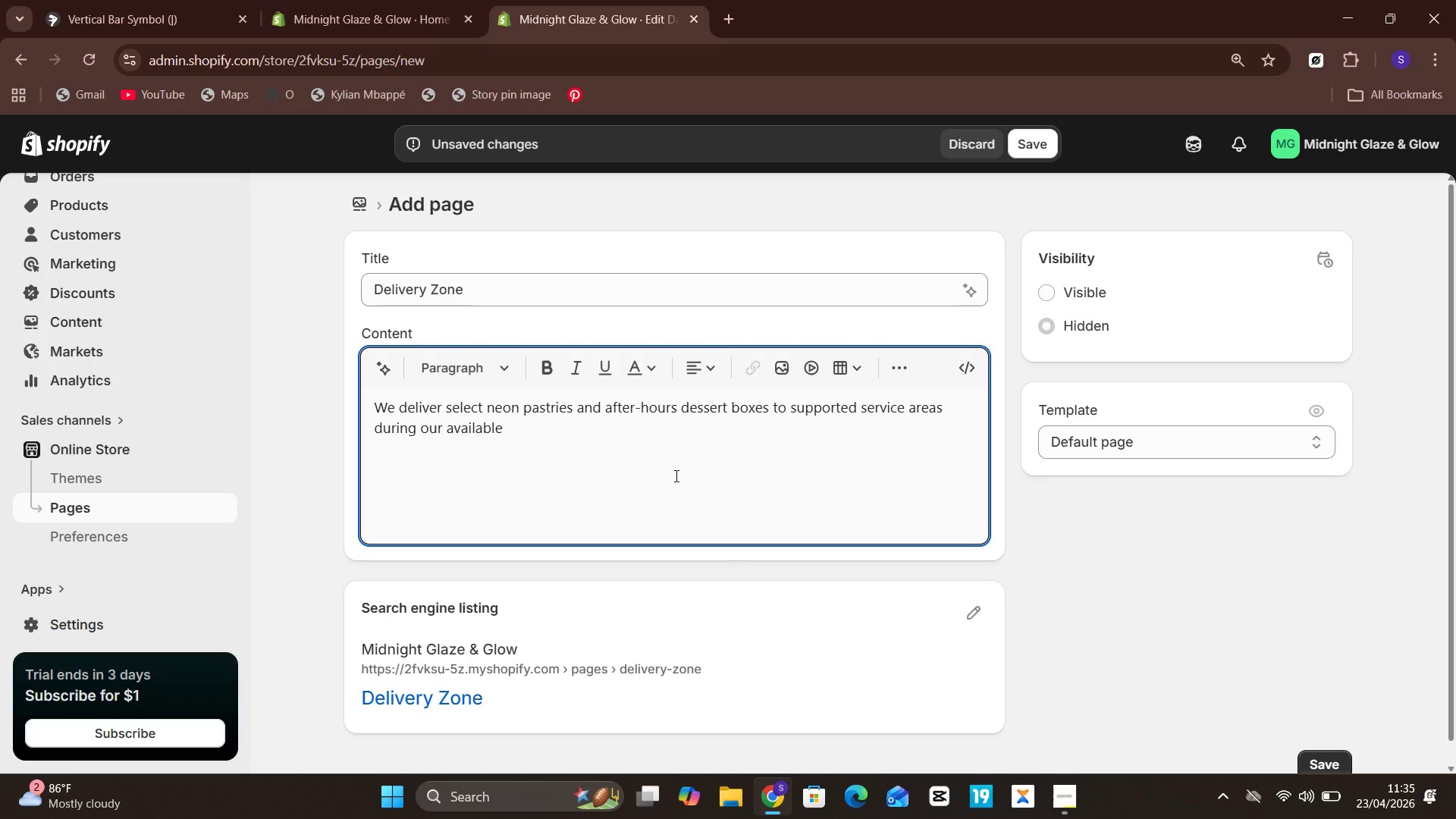 
type( late )
key(Backspace)
type(-night windws)
 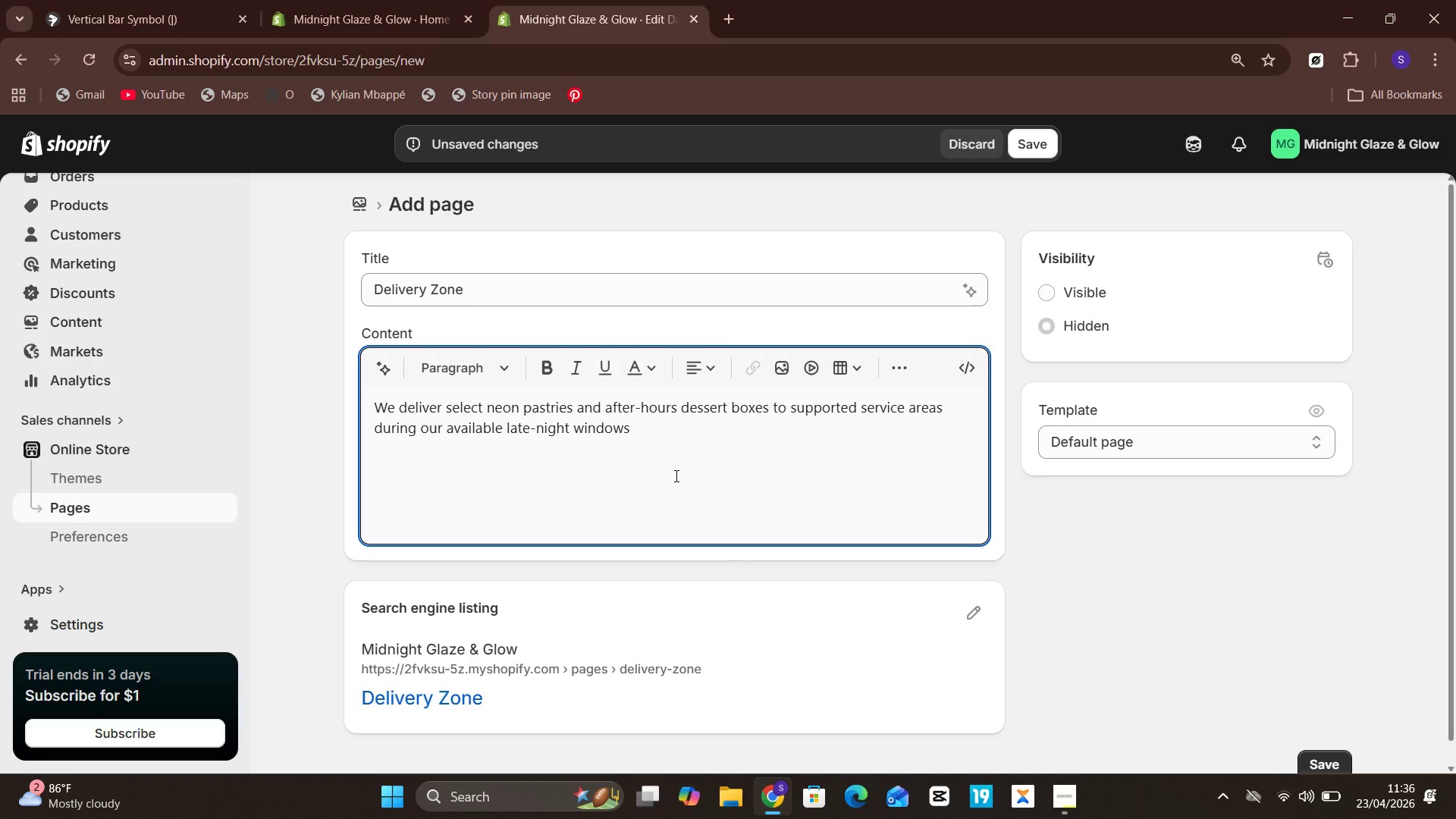 
hold_key(key=O, duration=0.31)
 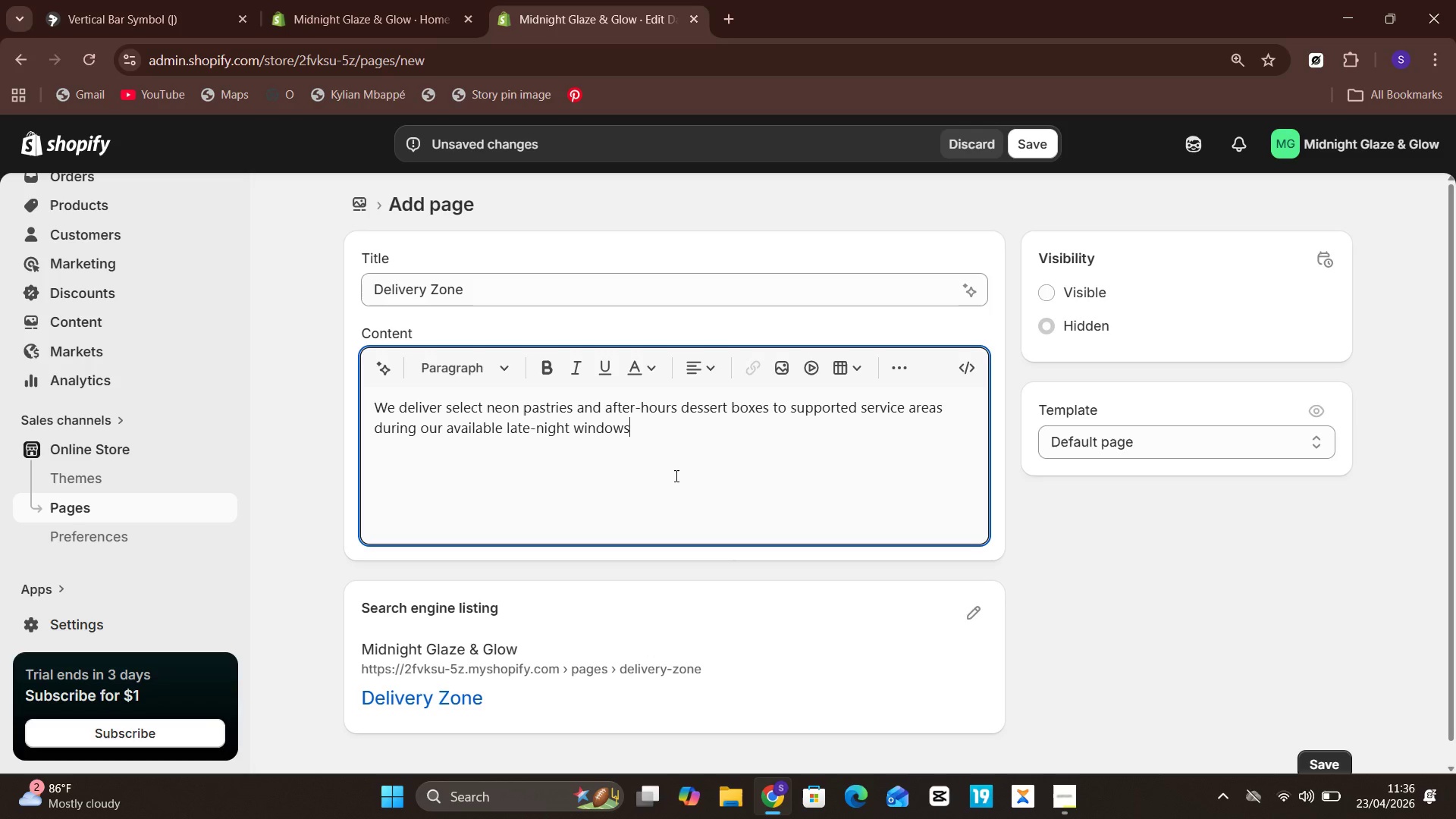 
wait(10.16)
 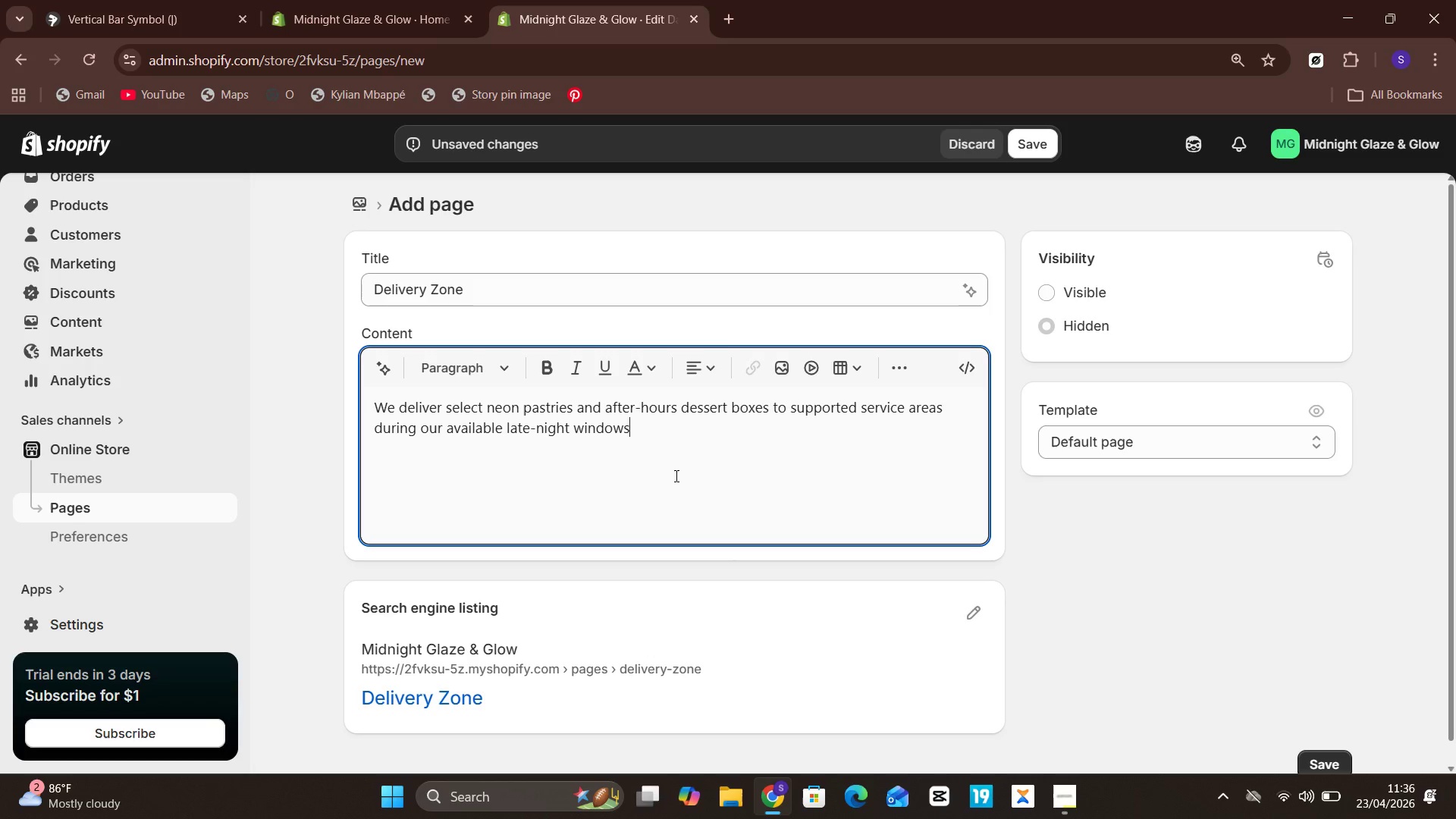 
type(. Delivery coverage may vary based on order size, time )
 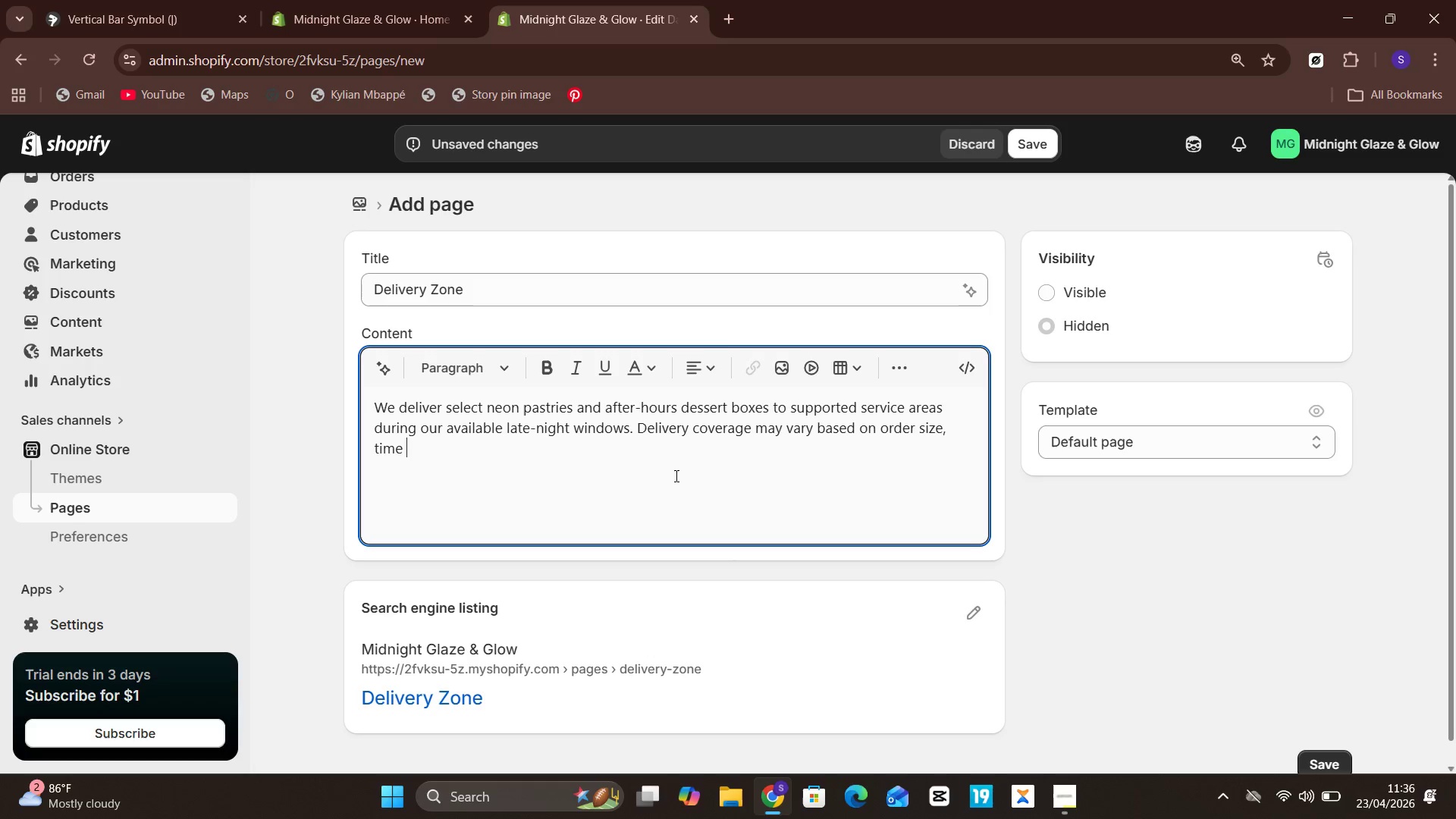 
type(slot)
 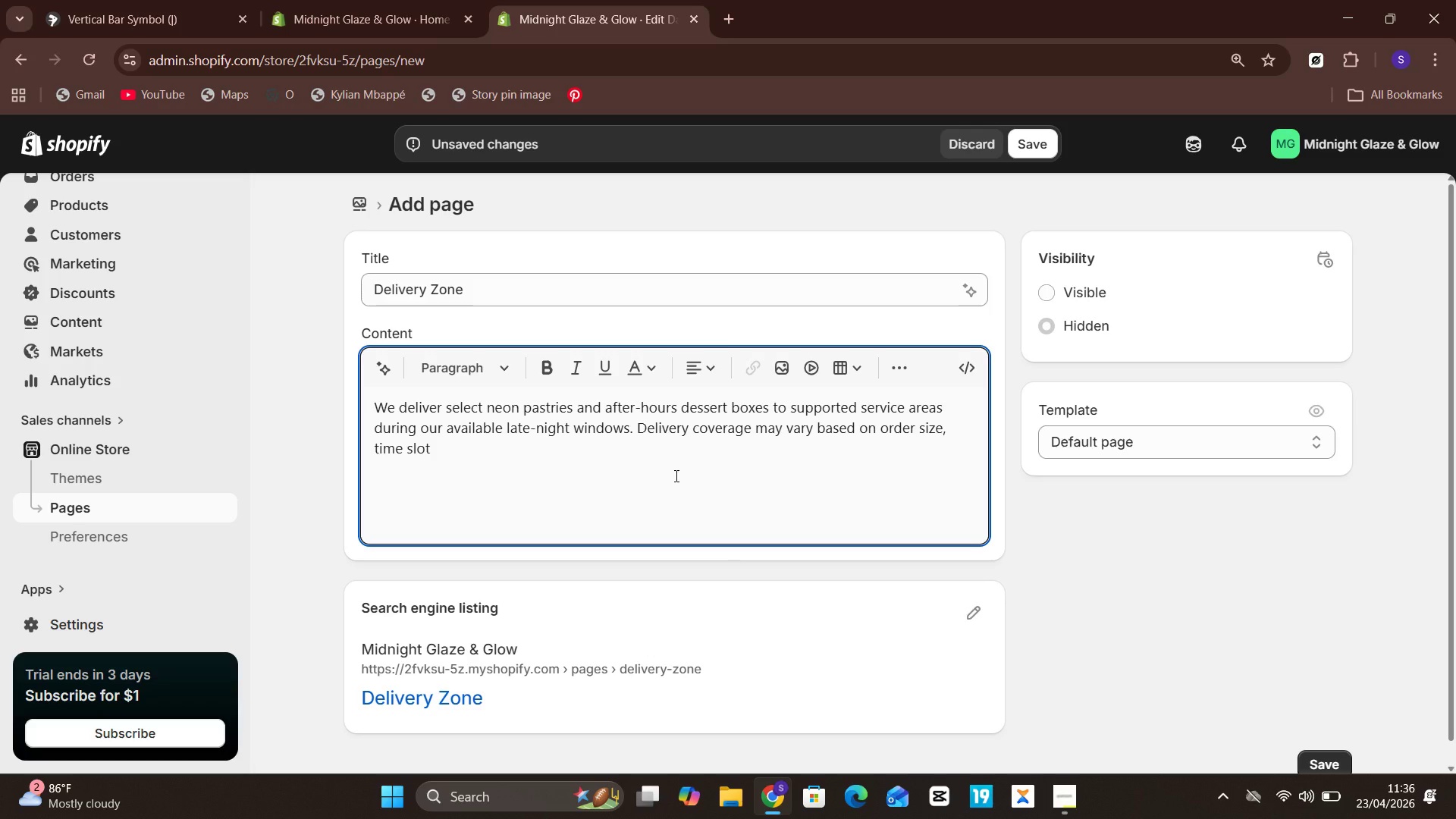 
wait(6.62)
 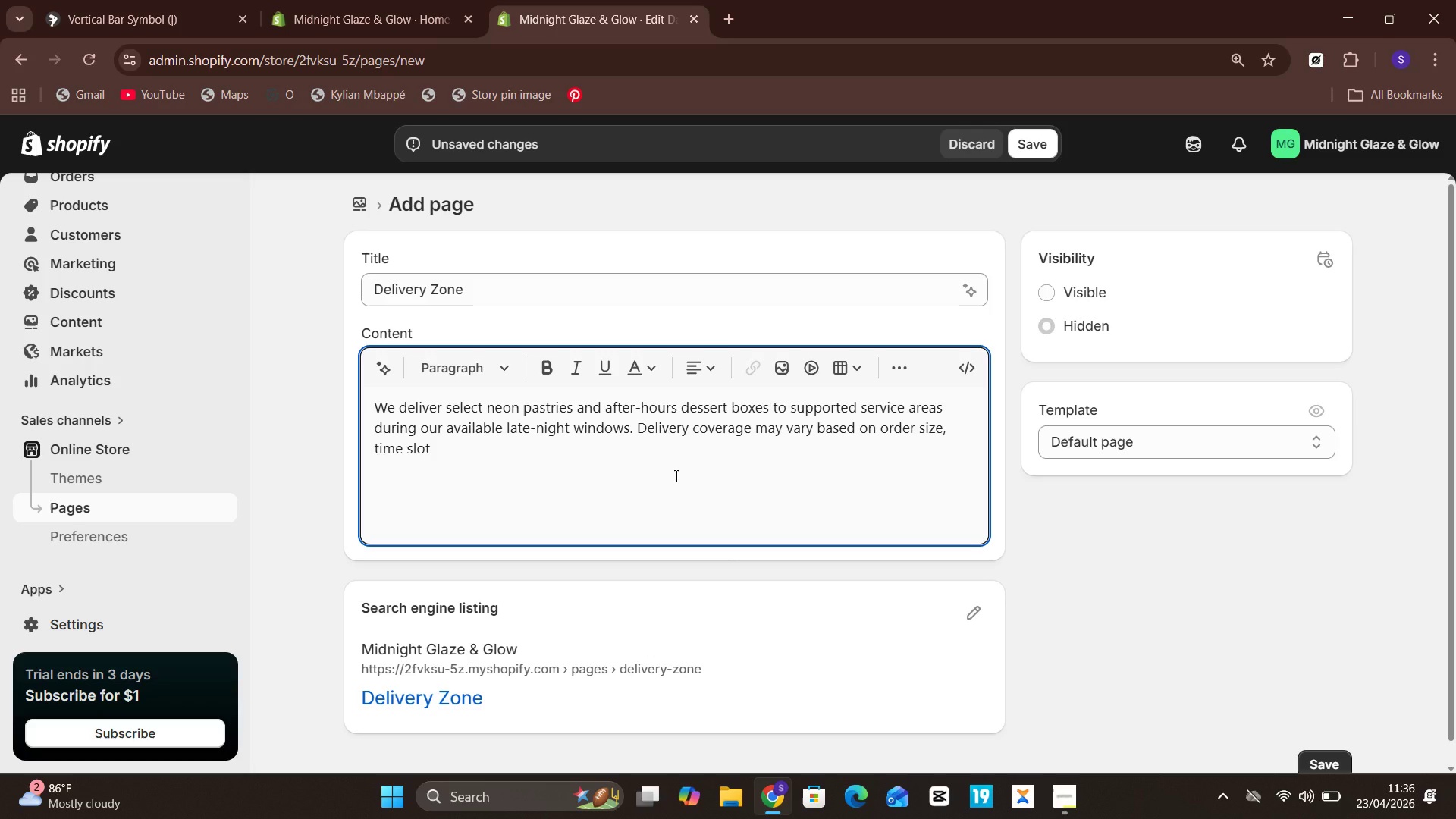 
key(Space)
 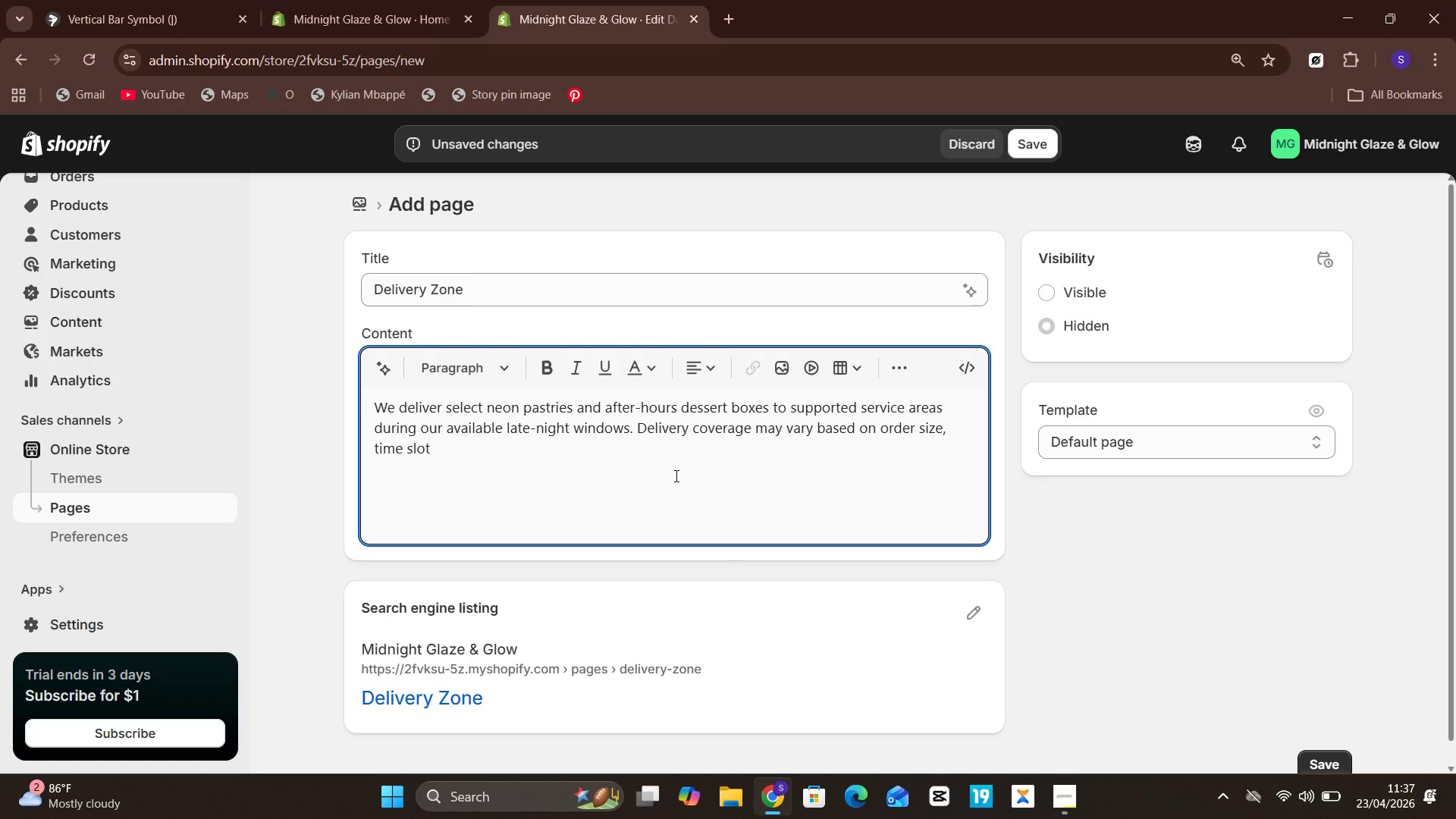 
wait(7.77)
 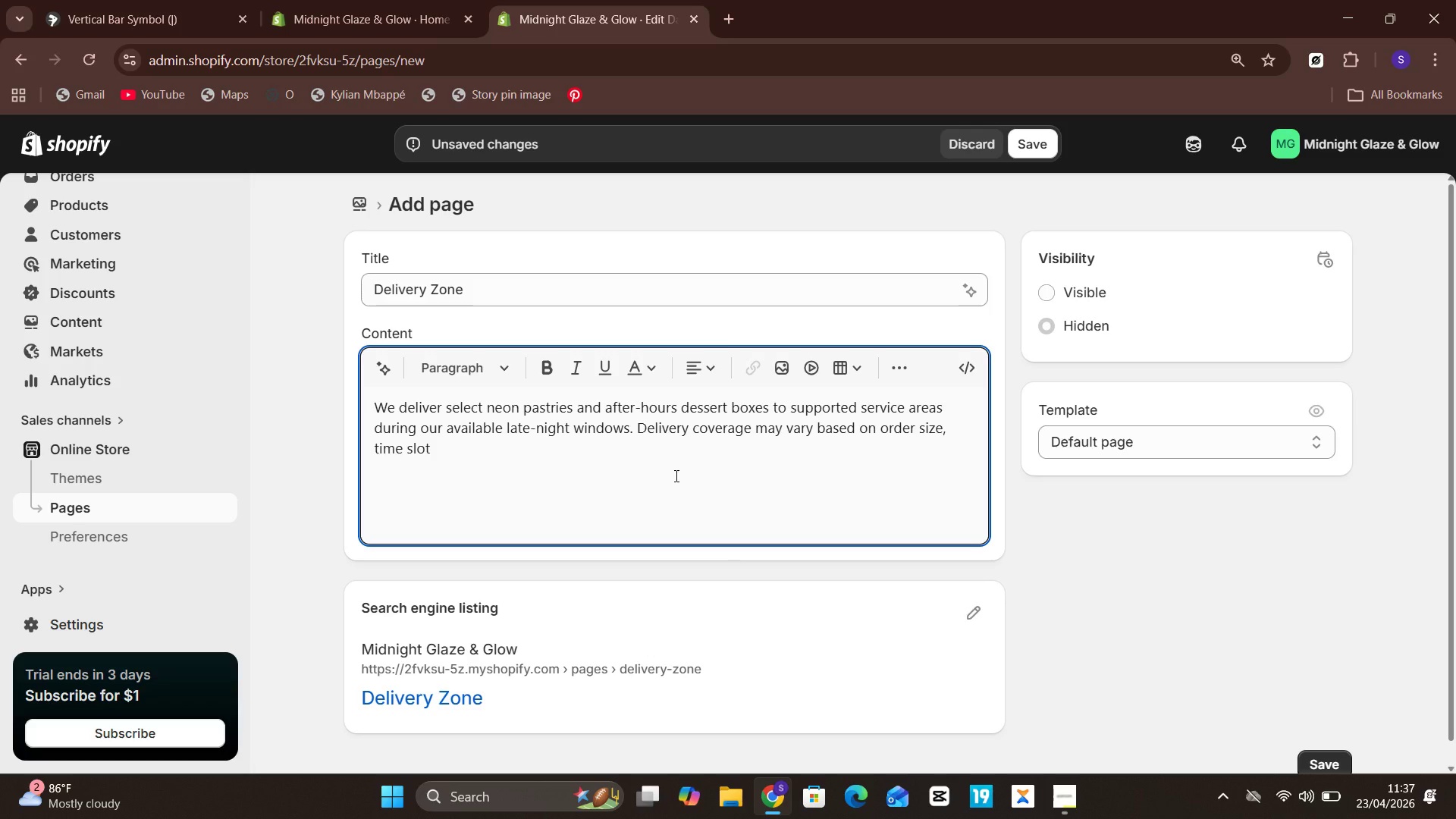 
left_click([675, 475])
 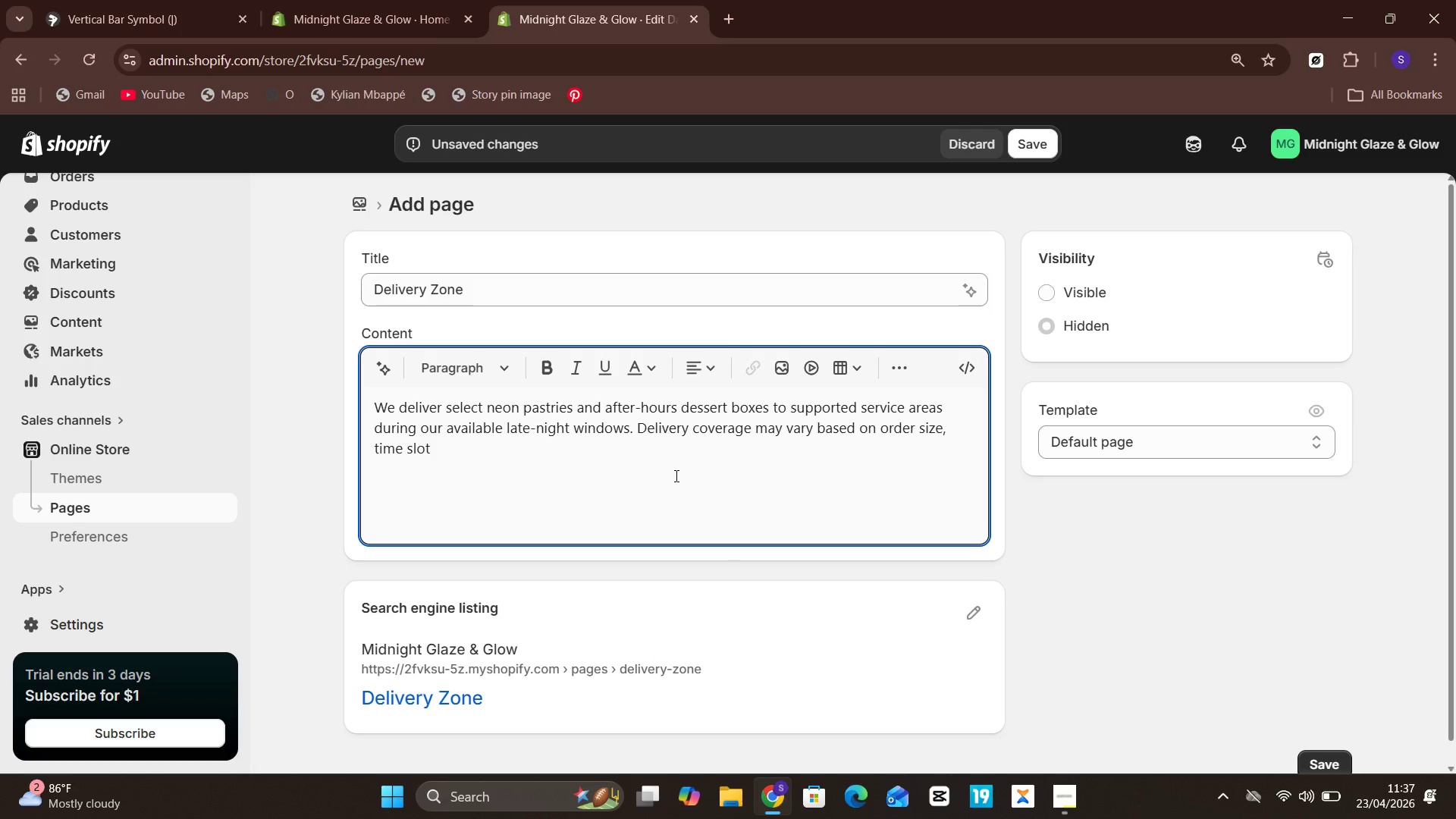 
key(Backspace)
type(, and event scheduling)
 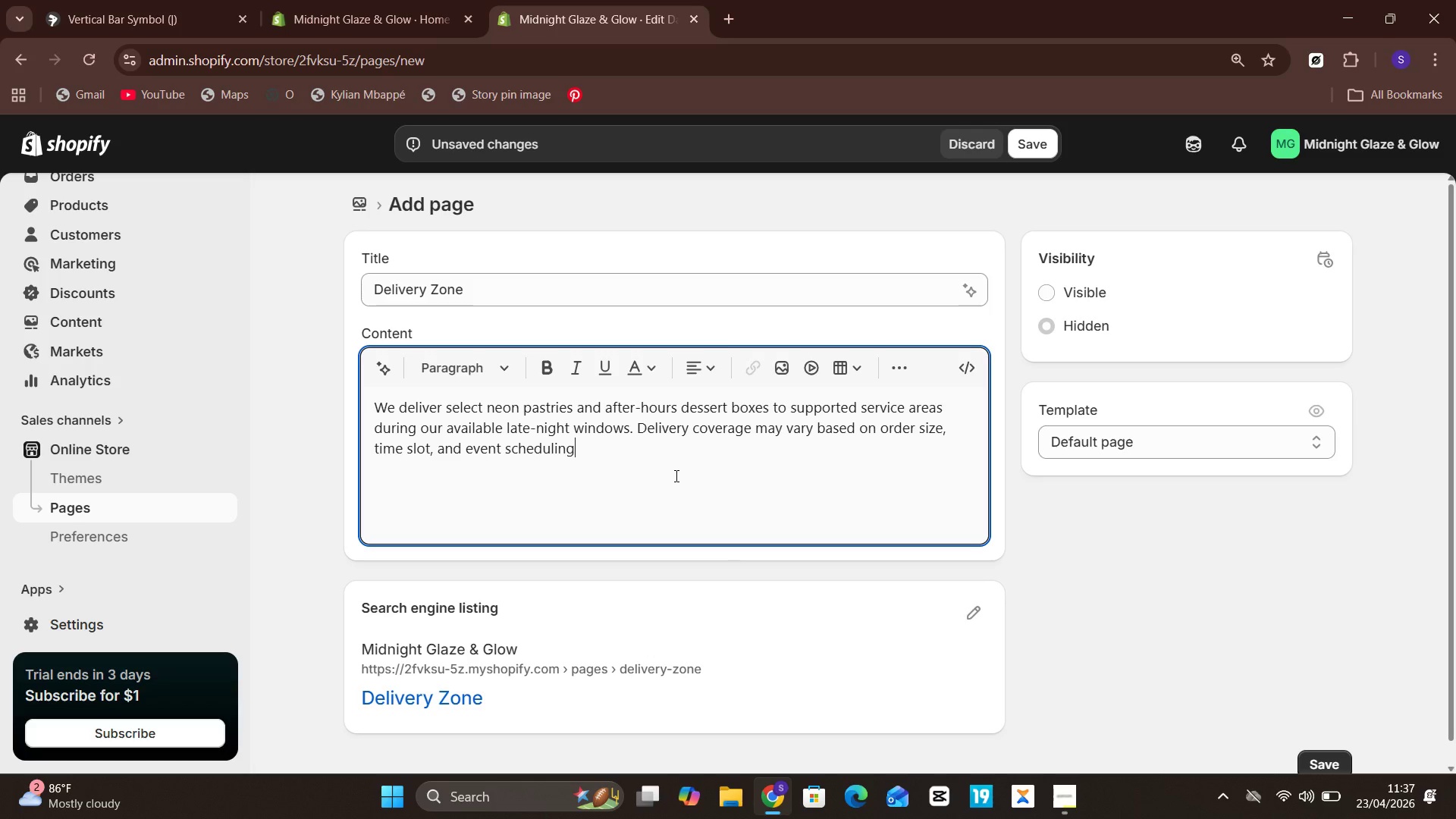 
key(Period)
 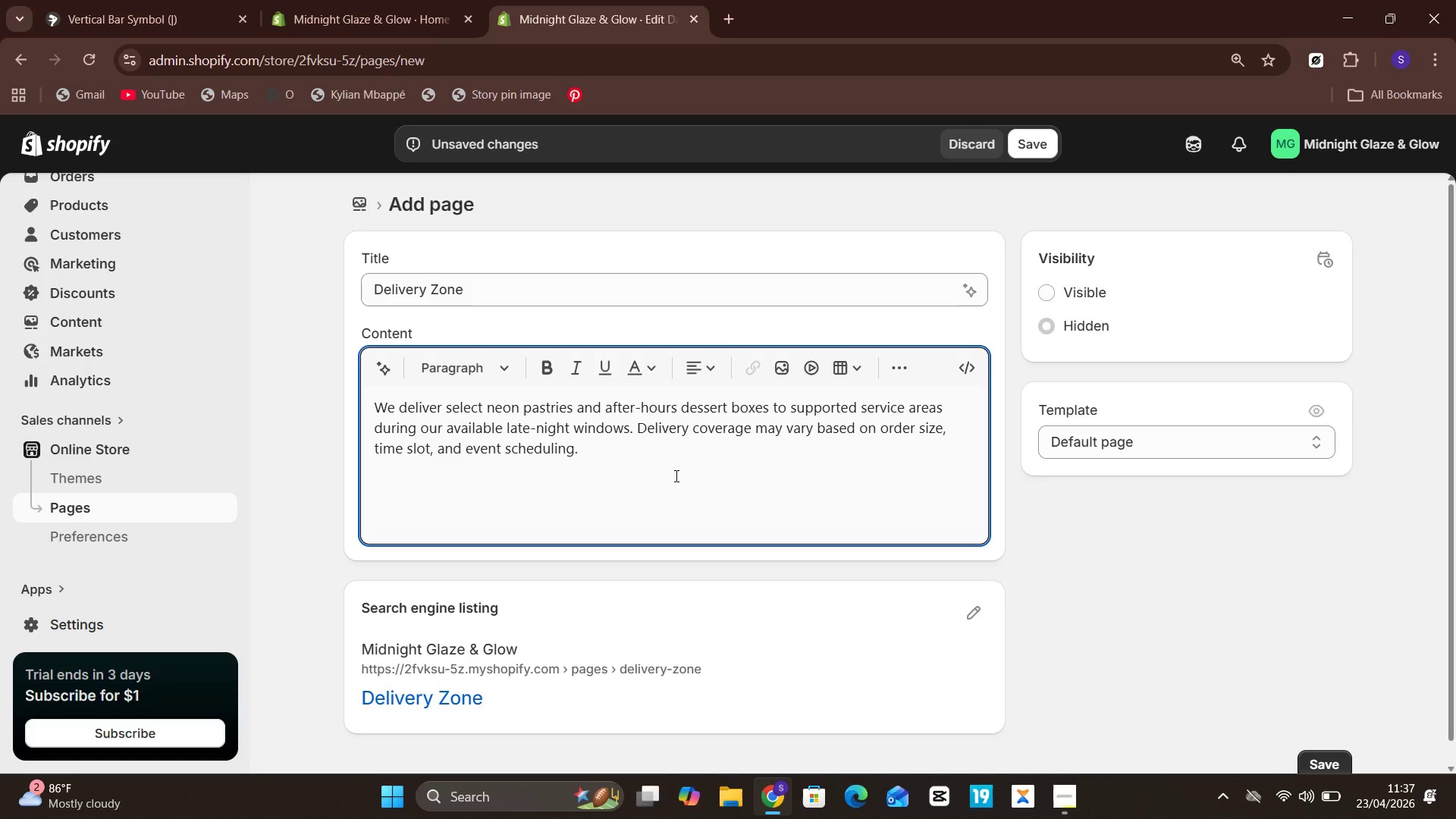 
key(Enter)
 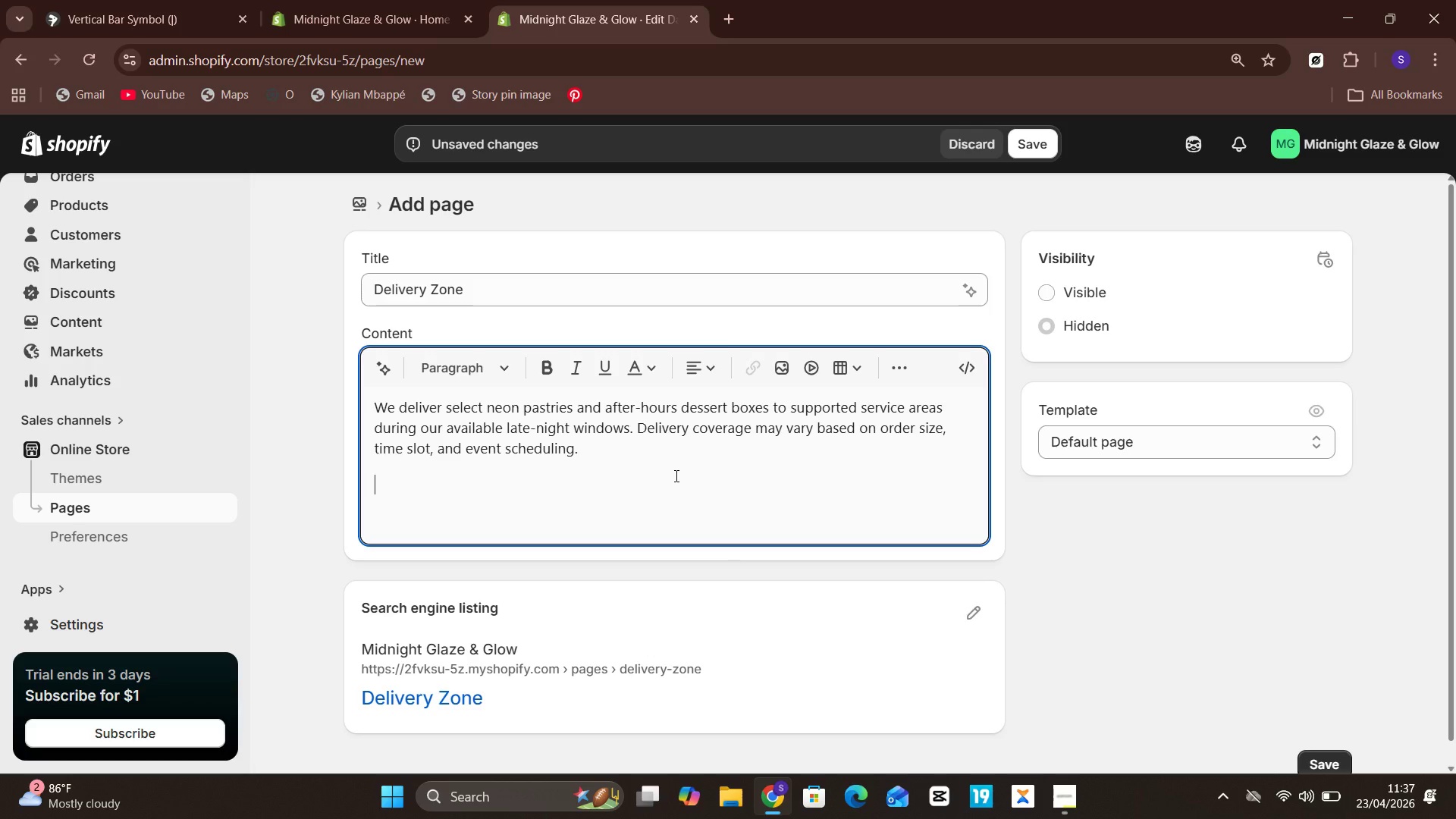 
type(Our service)
 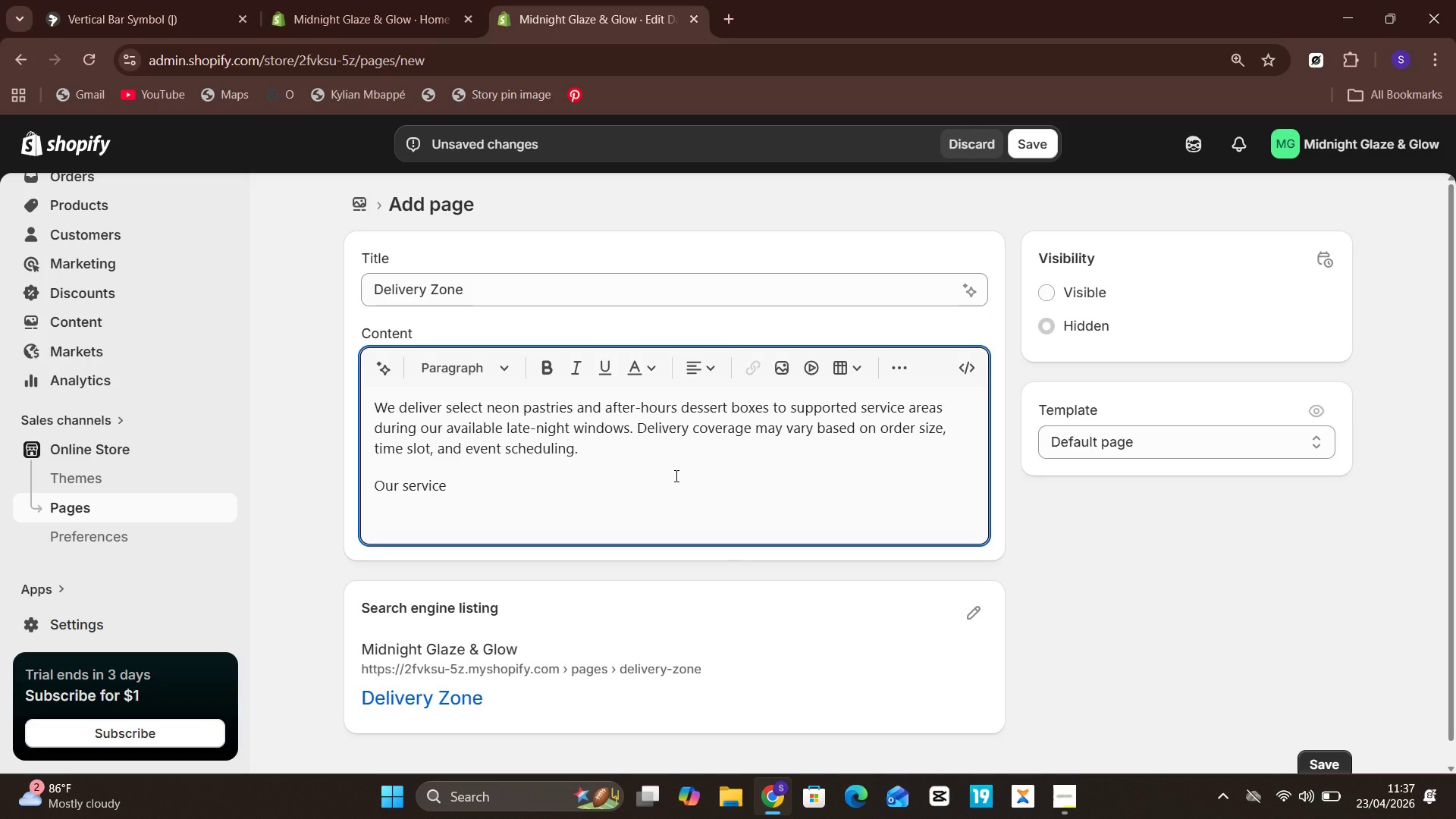 
wait(15.31)
 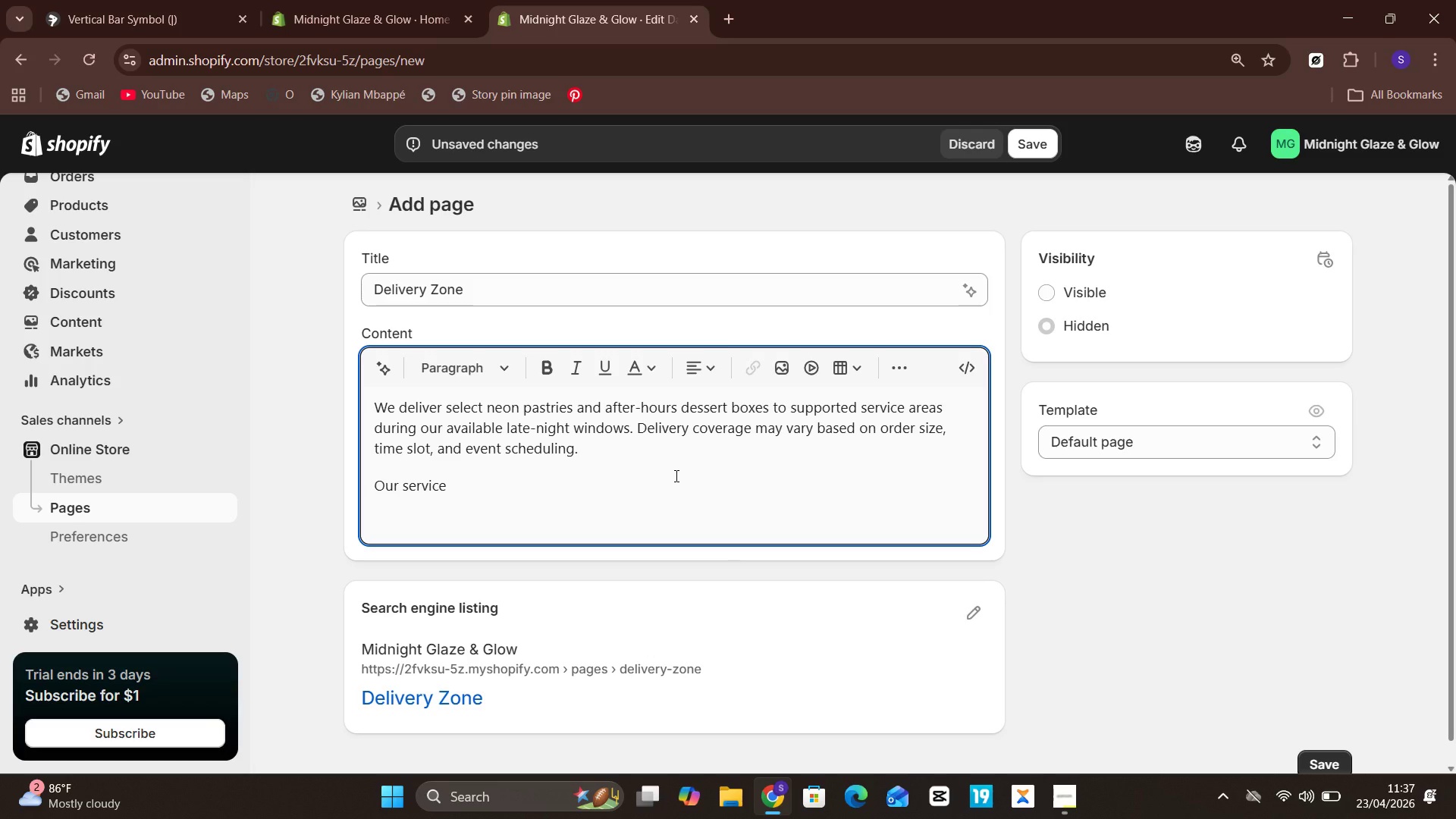 
type( is ideal for;)
 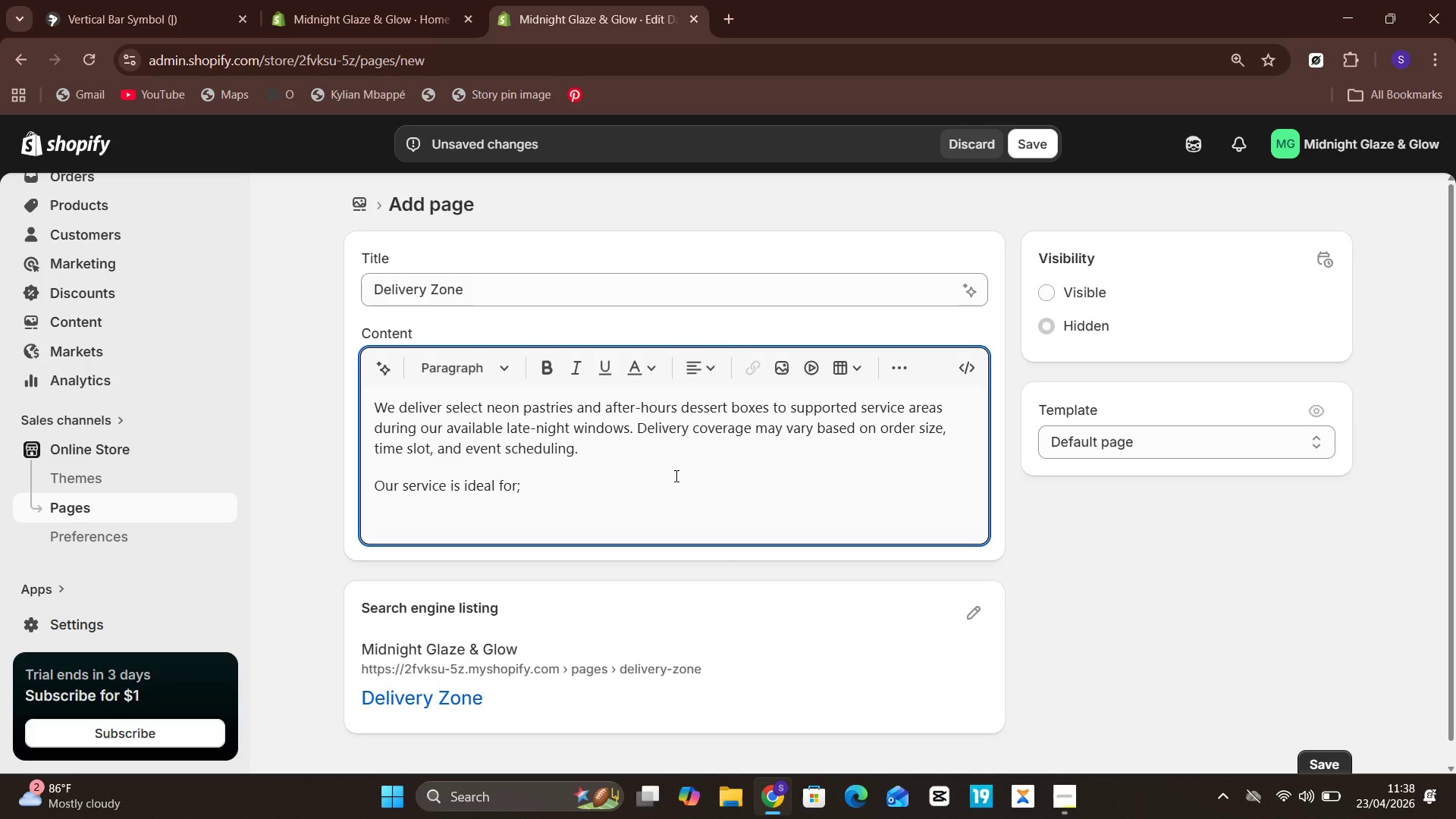 
key(Backspace)
 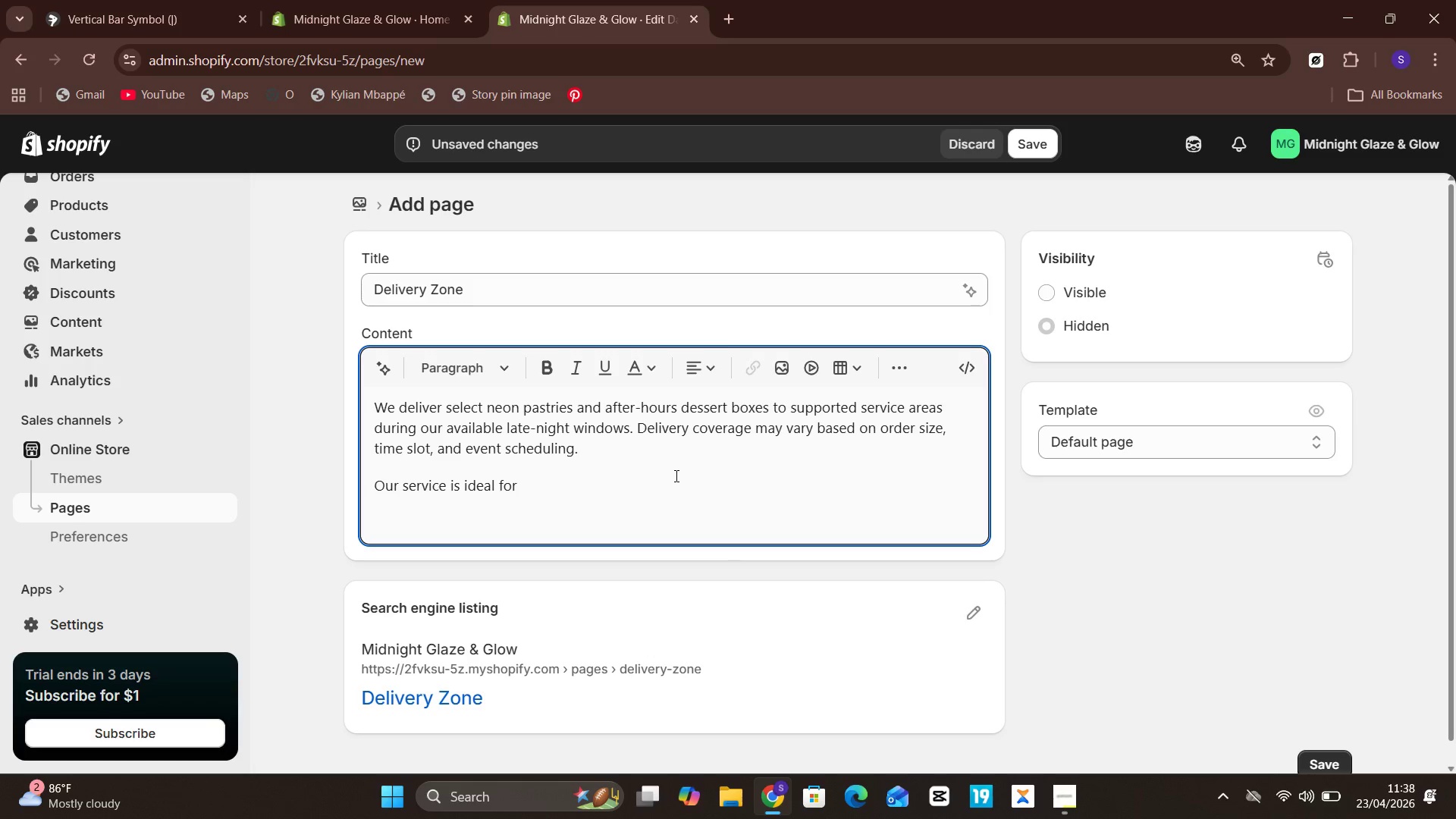 
key(Shift+Semicolon)
 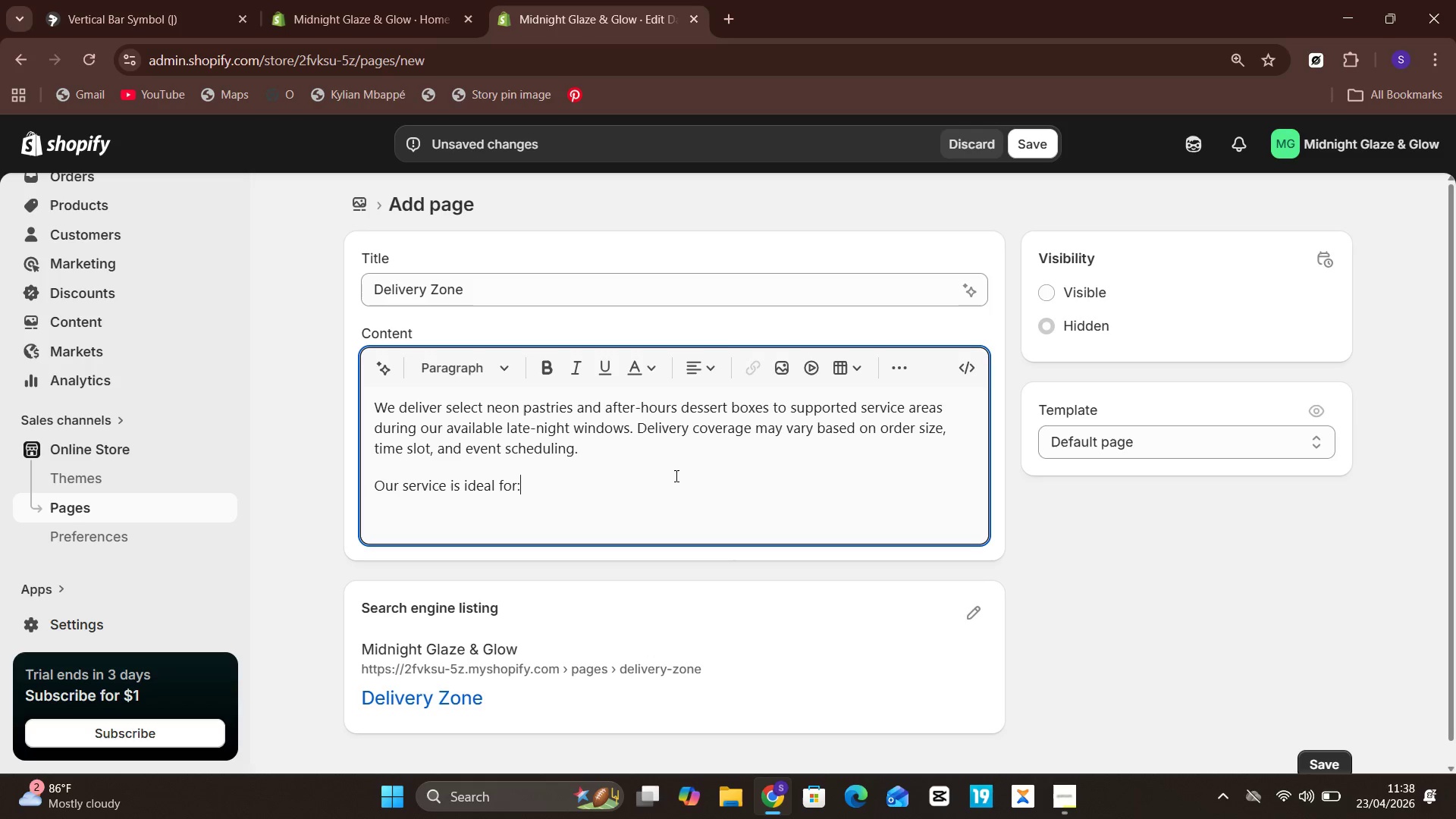 
key(Enter)
 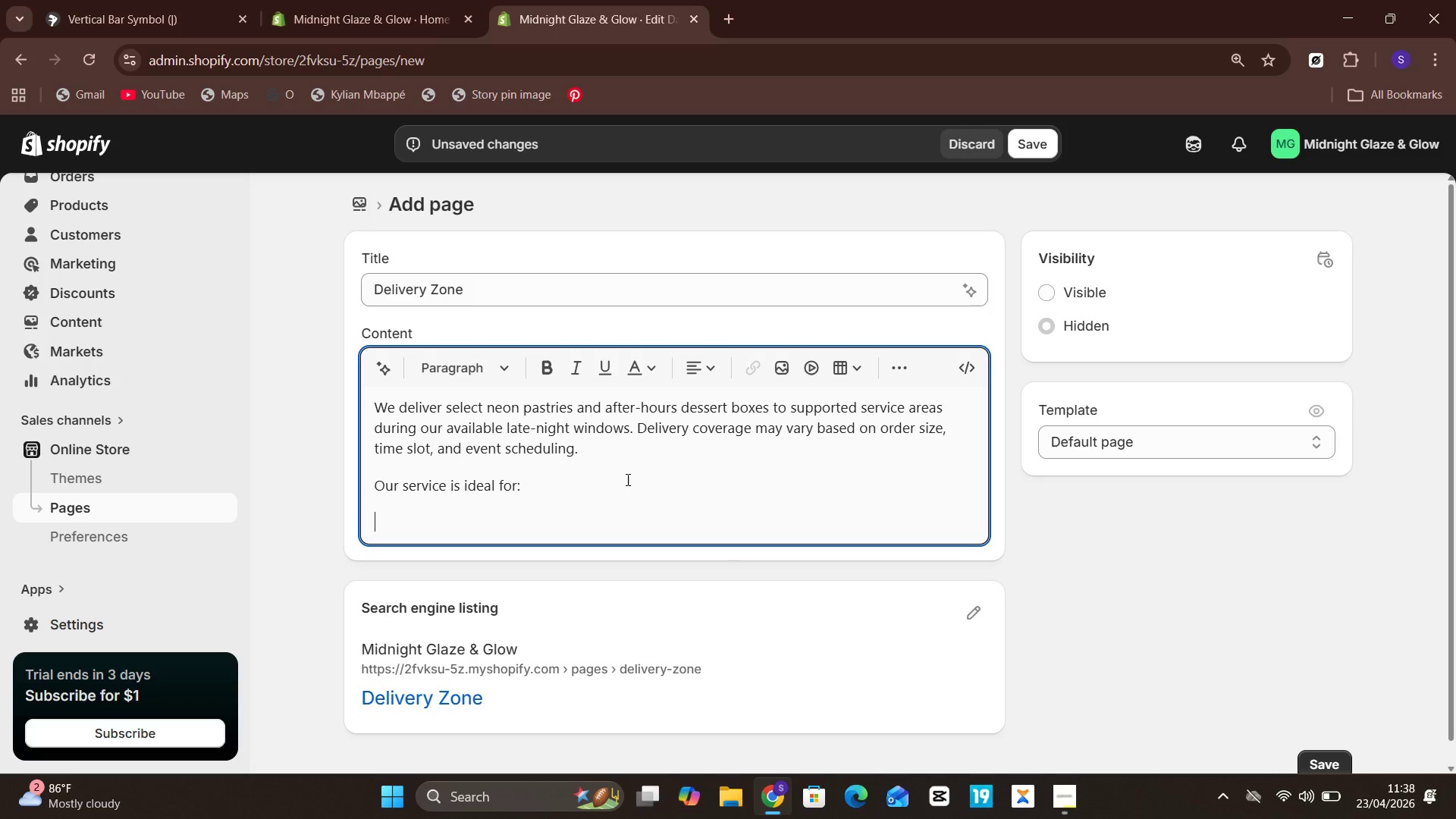 
left_click_drag(start_coordinate=[624, 480], to_coordinate=[367, 476])
 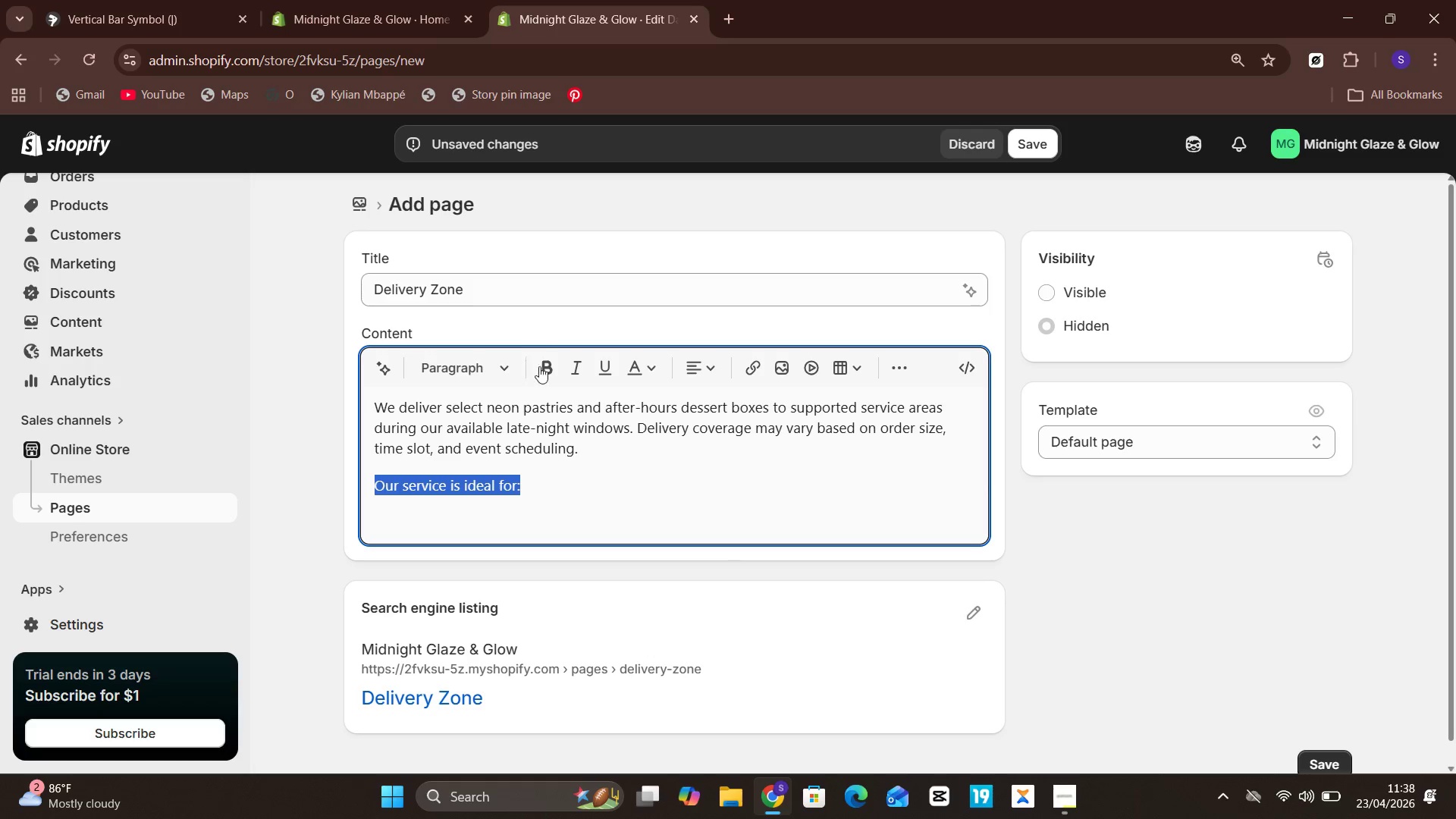 
left_click([546, 369])
 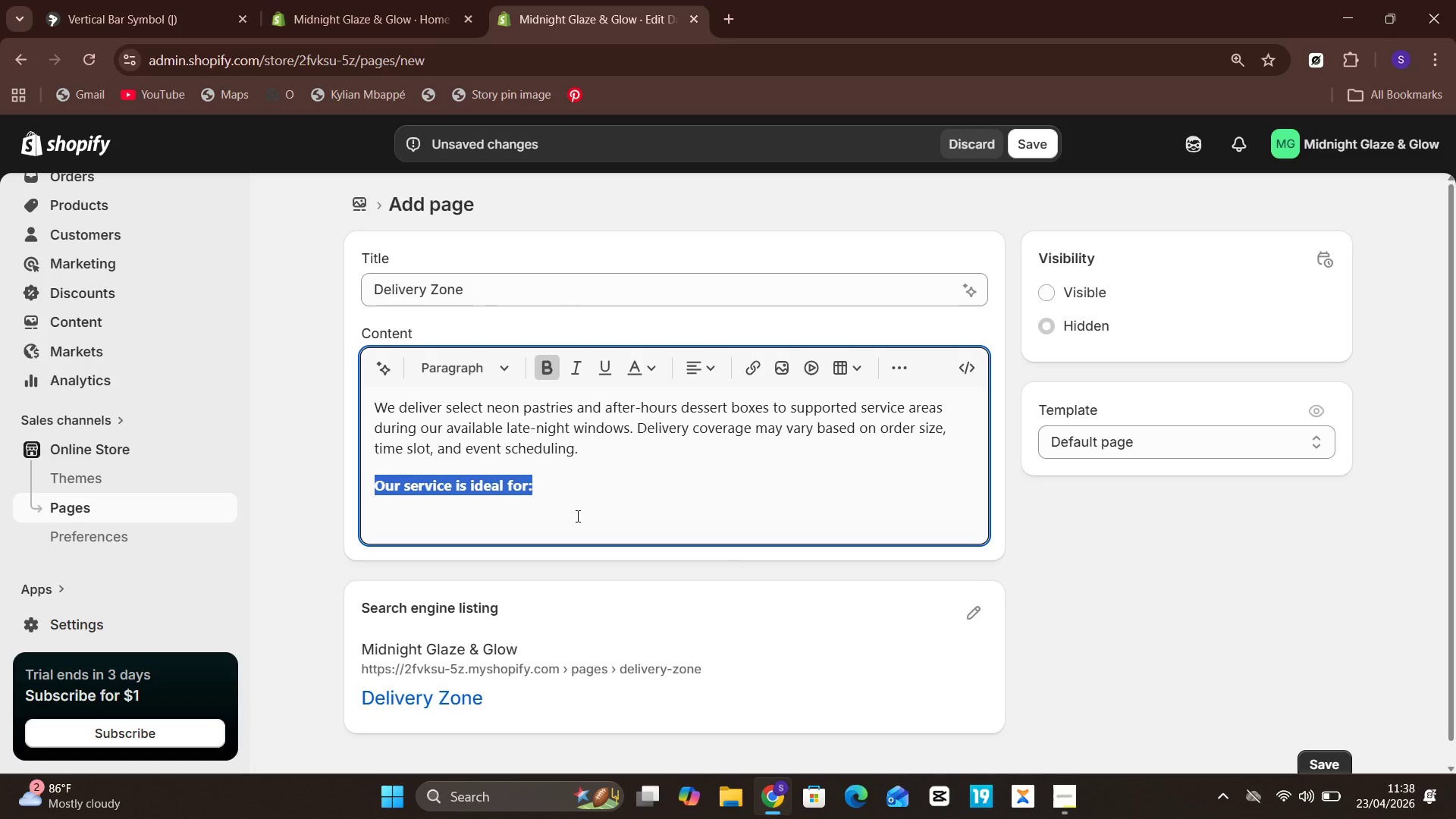 
left_click([579, 504])
 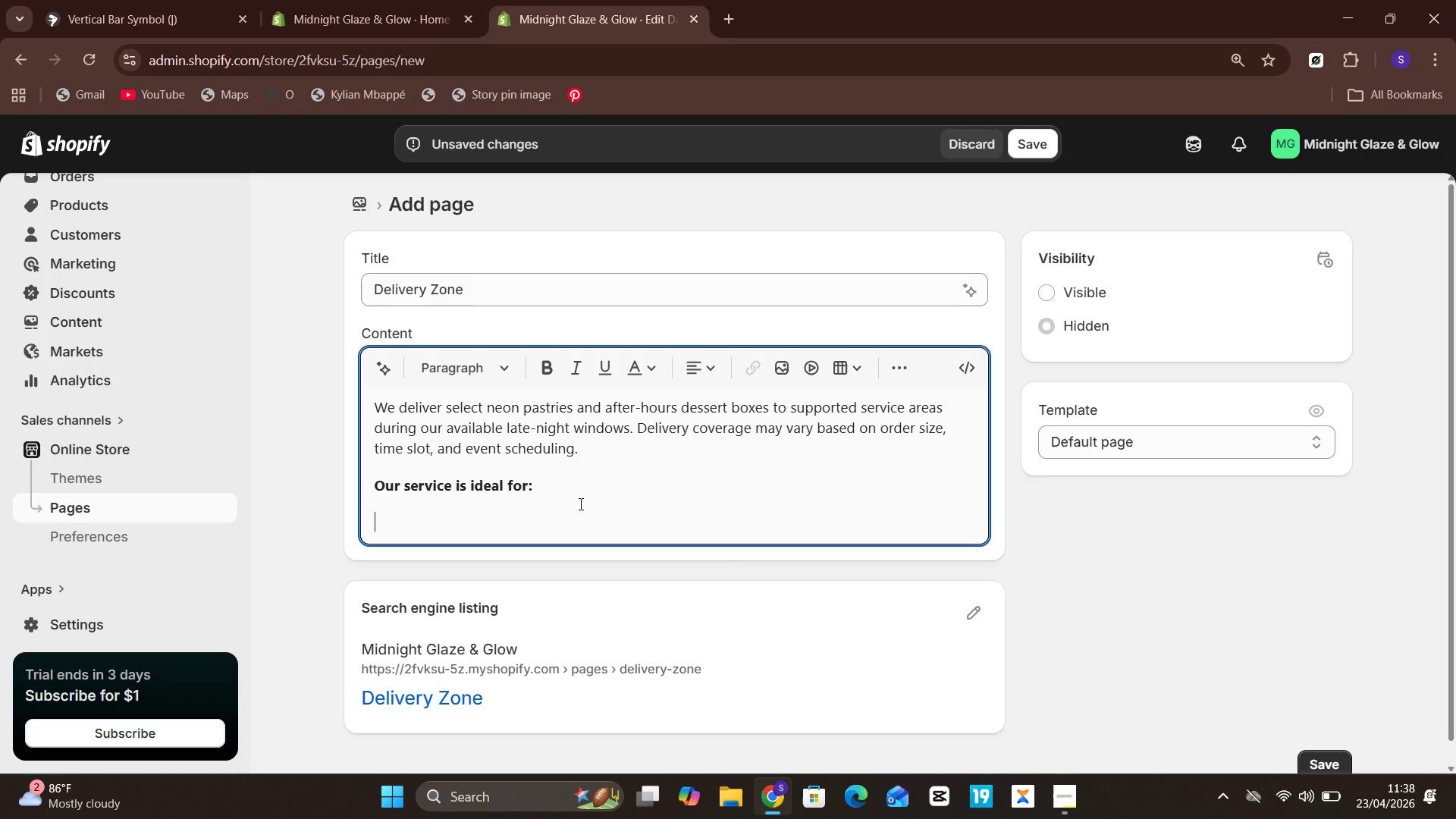 
wait(10.53)
 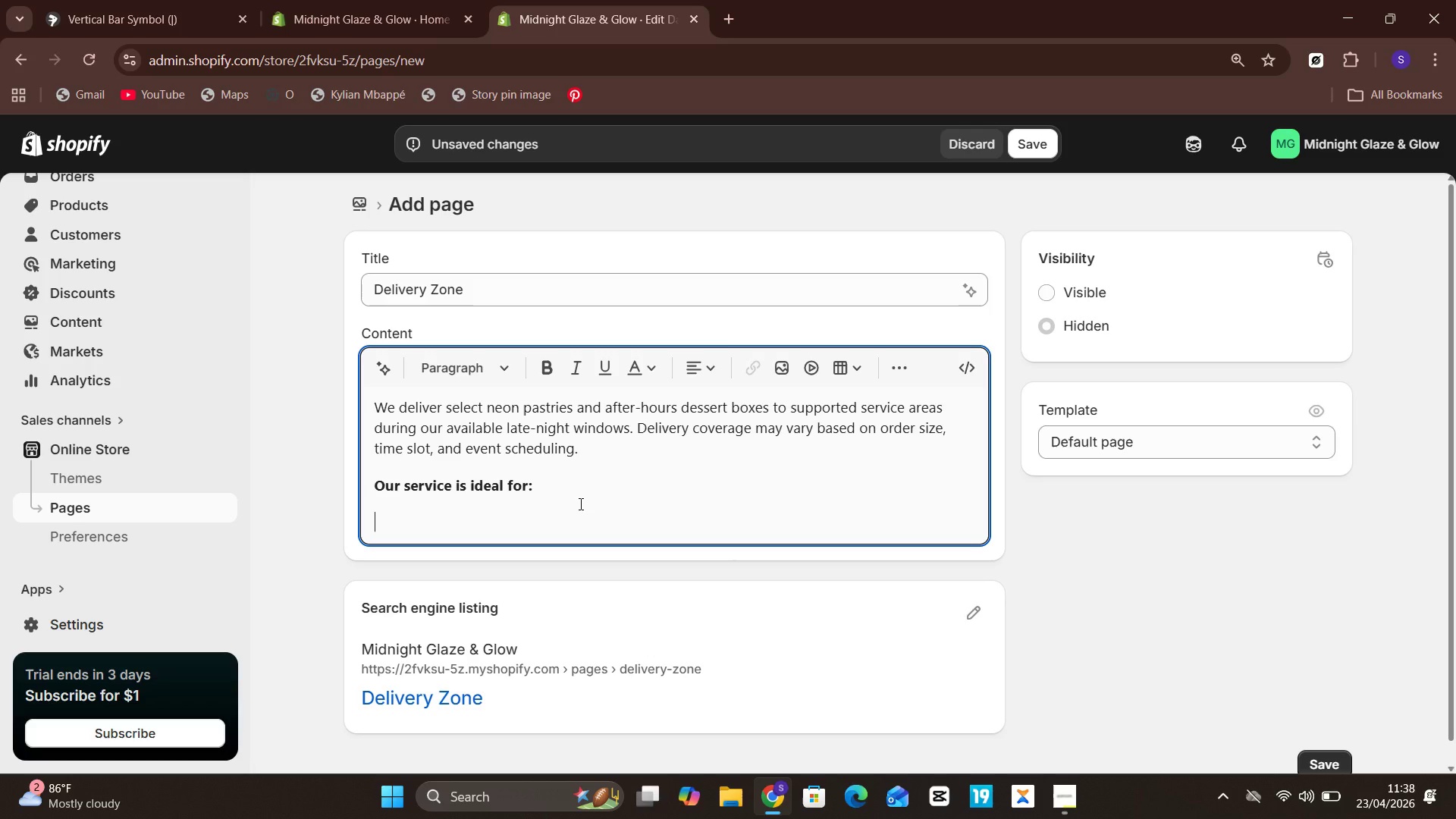 
type(house parties)
 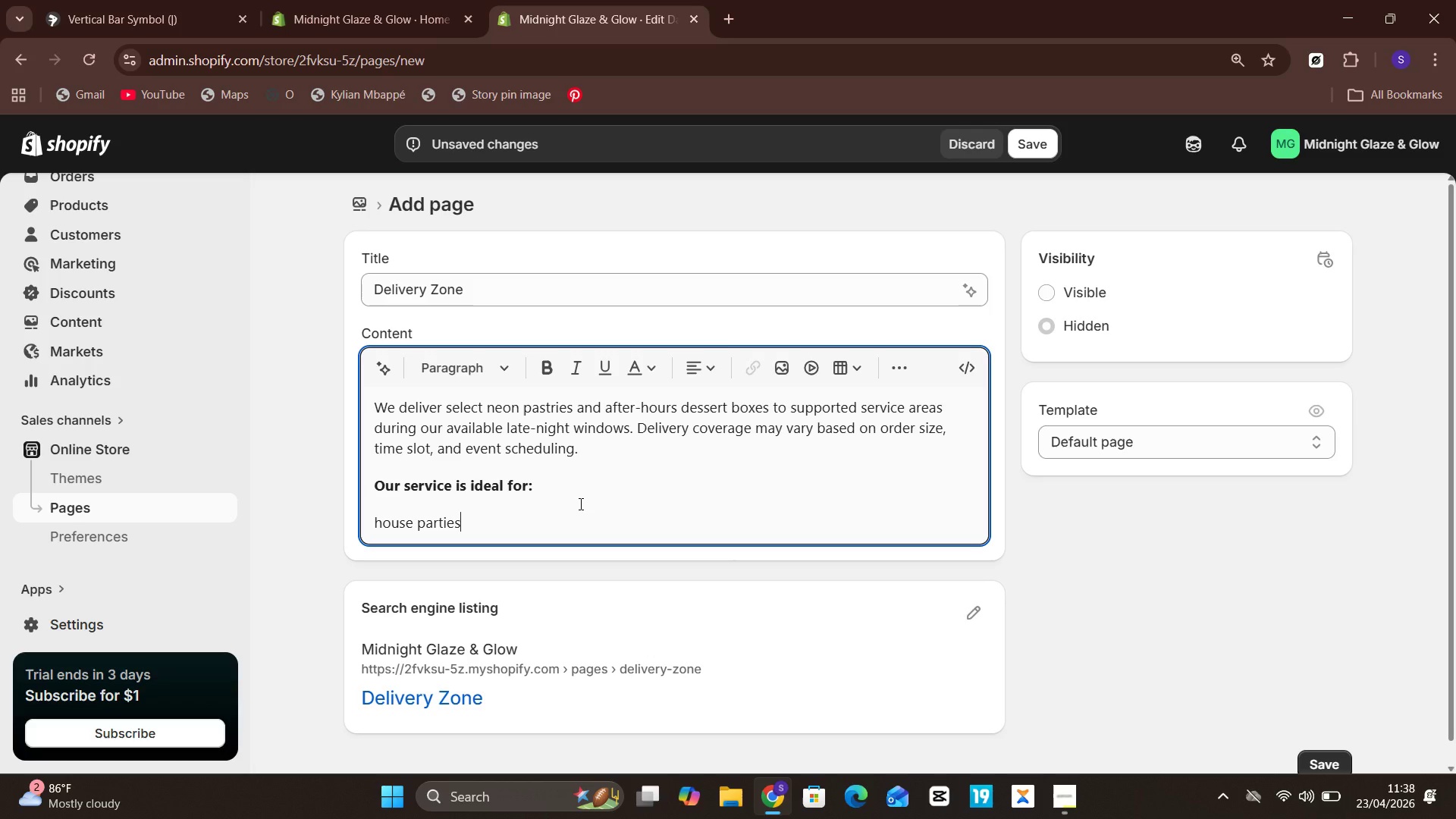 
key(Enter)
 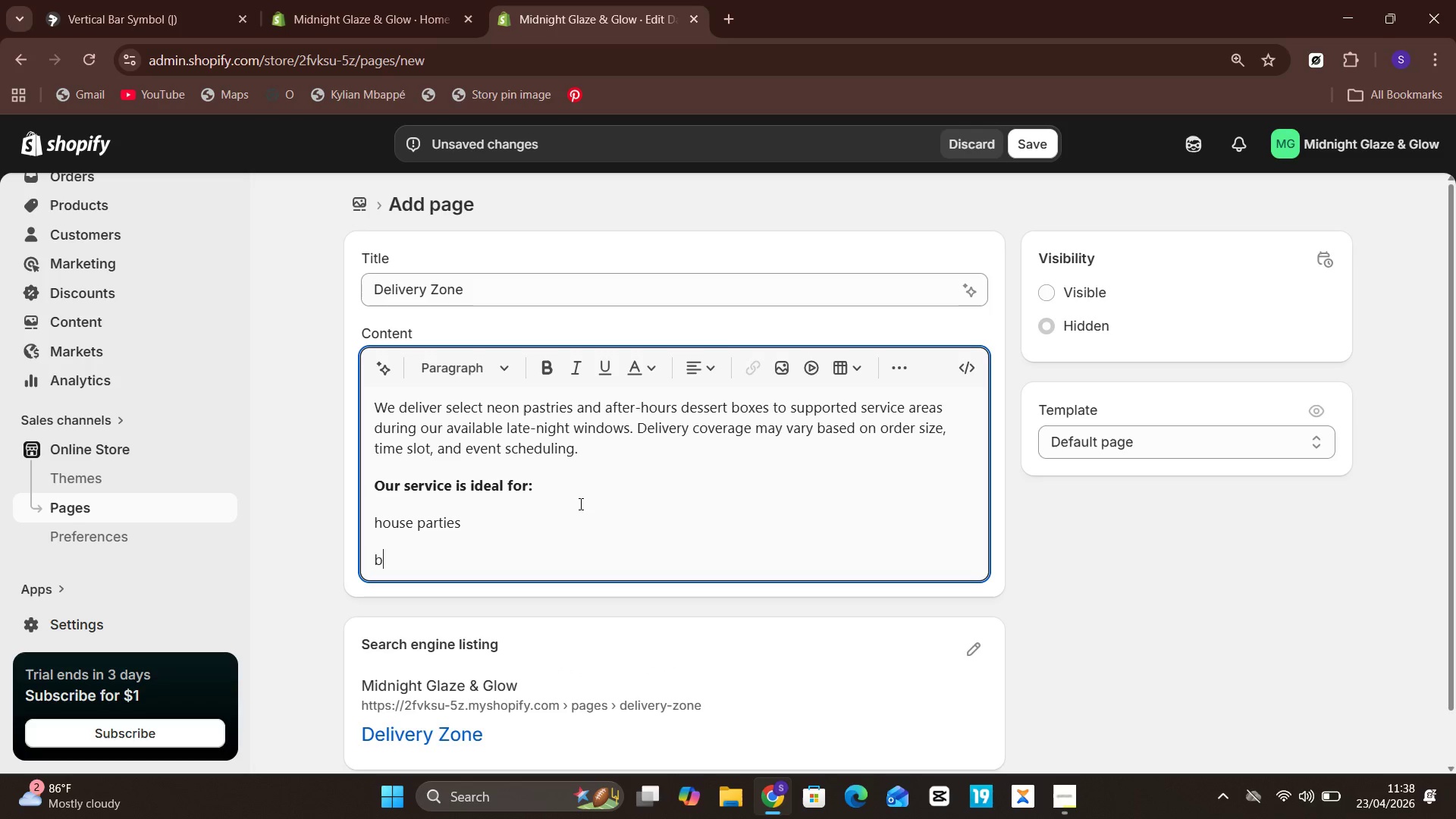 
type(birthdays)
 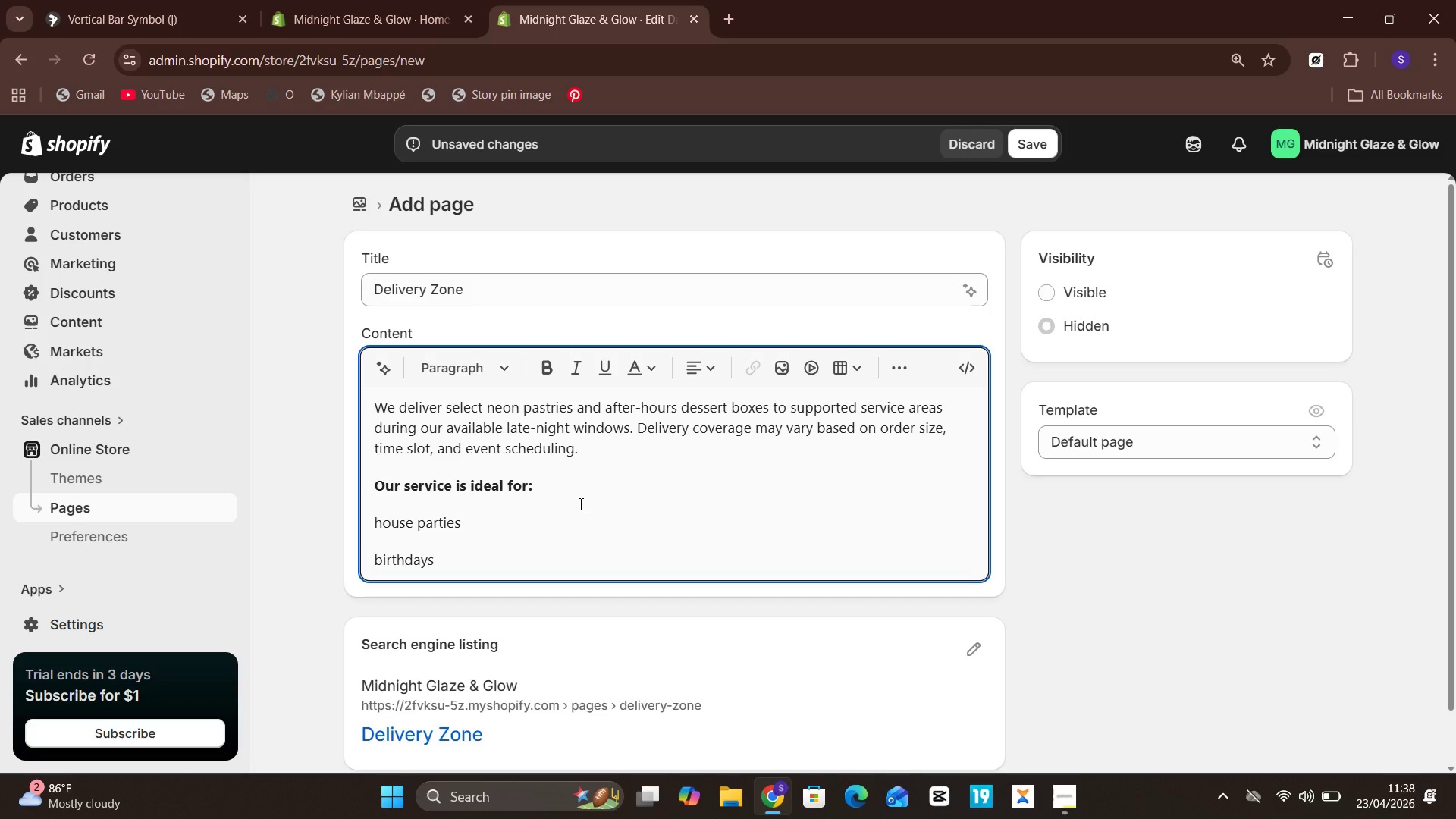 
key(Enter)
 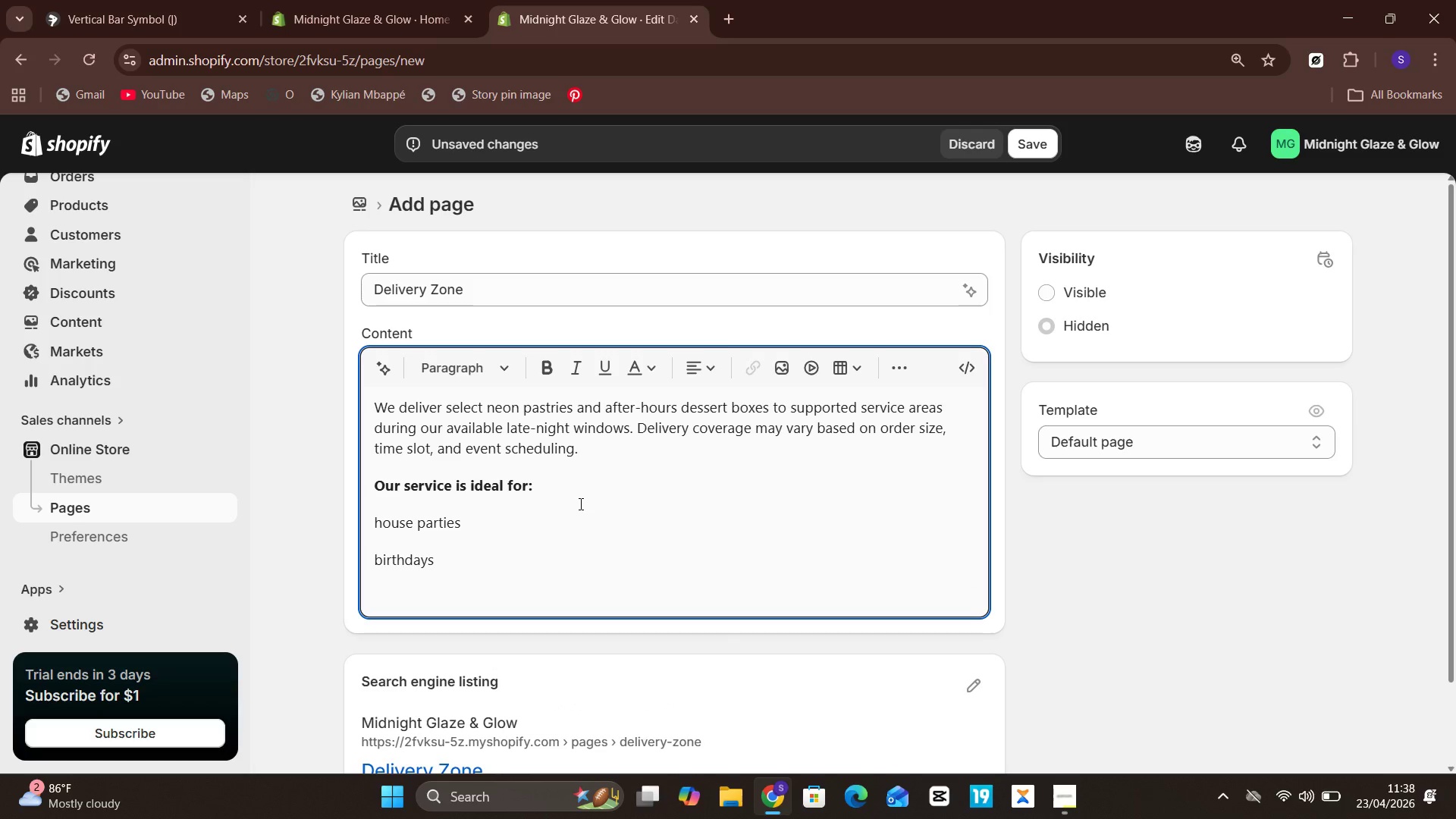 
type(lounges)
 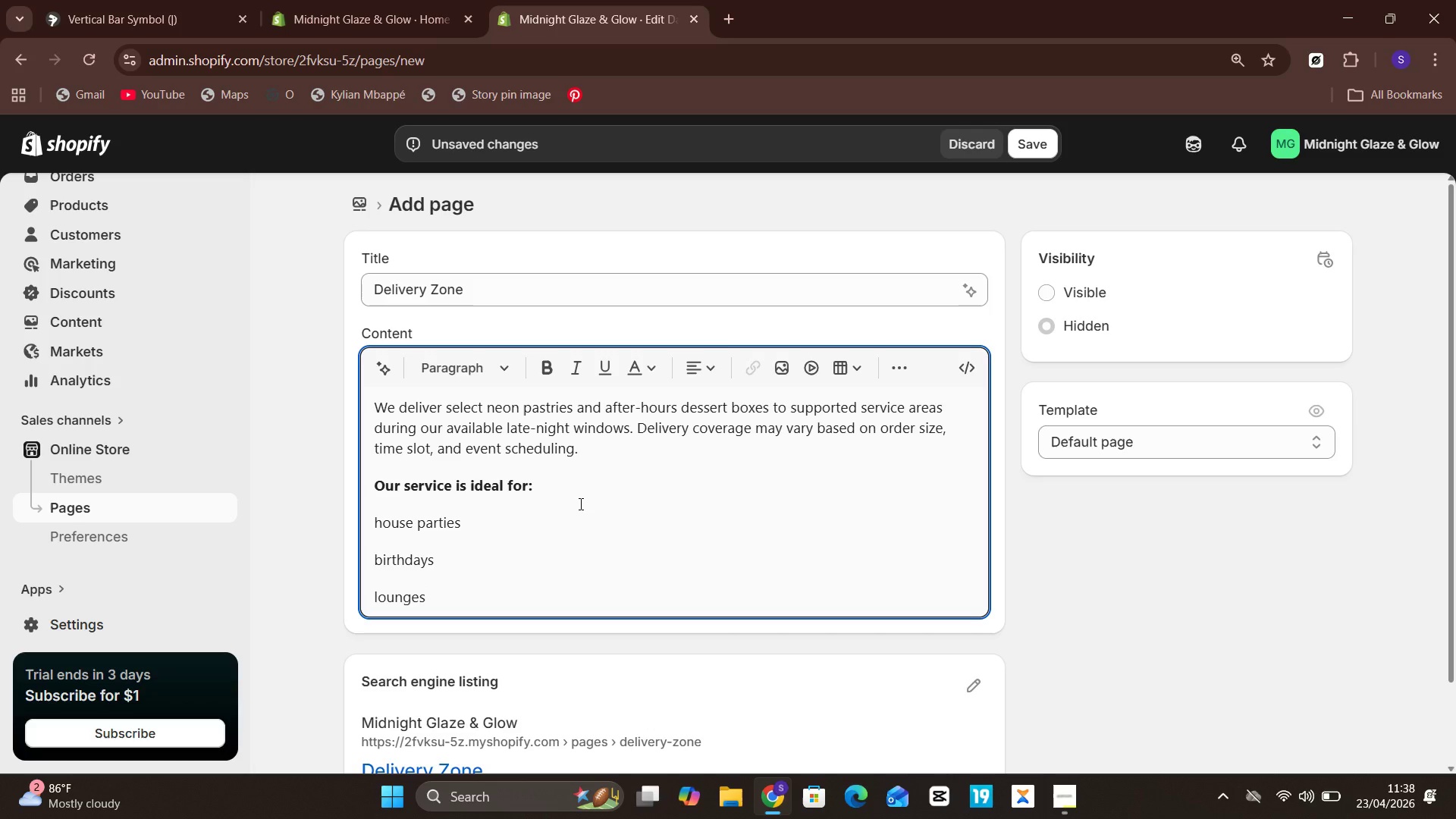 
key(Enter)
 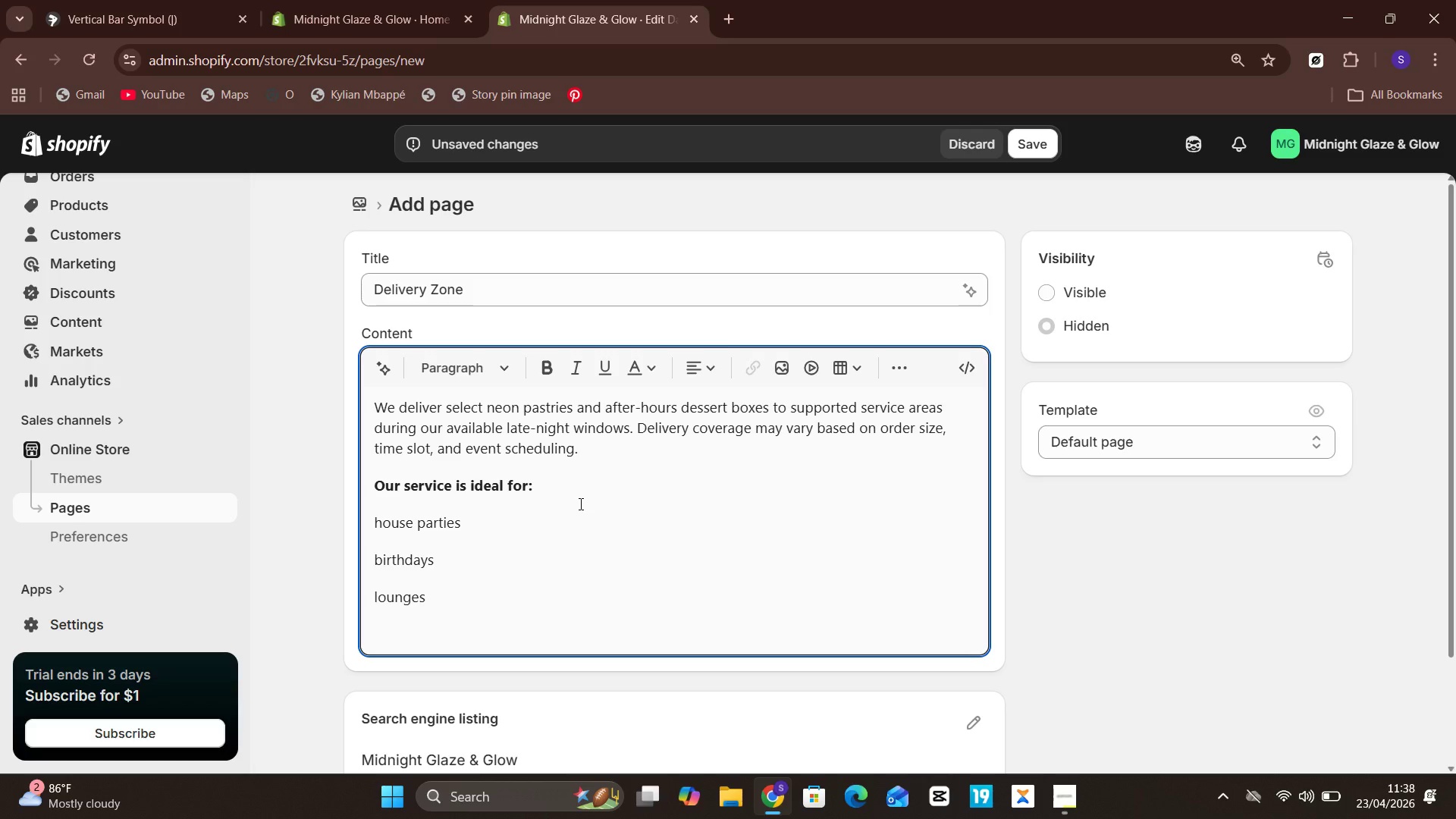 
type(creative sets)
 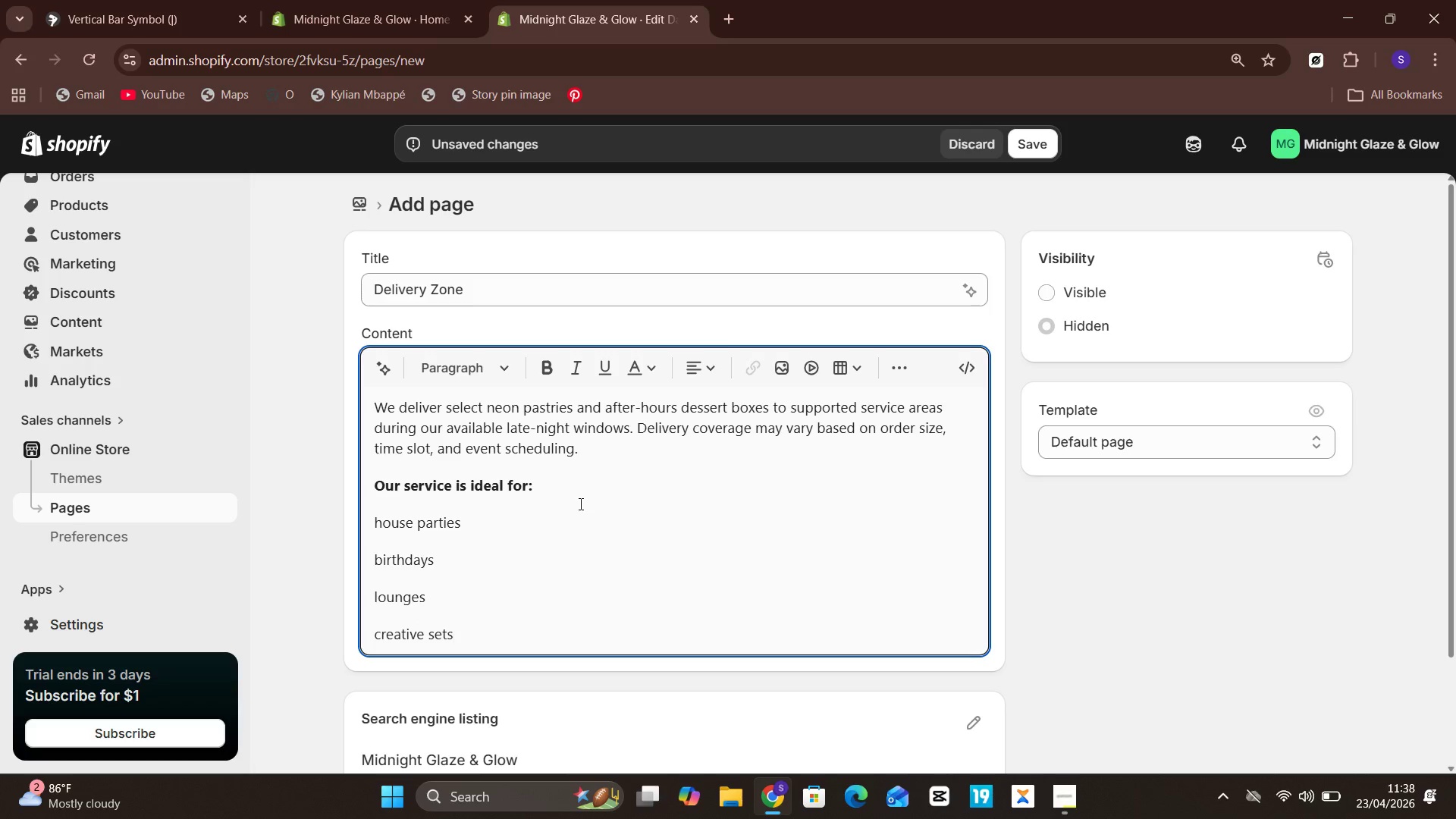 
key(Enter)
 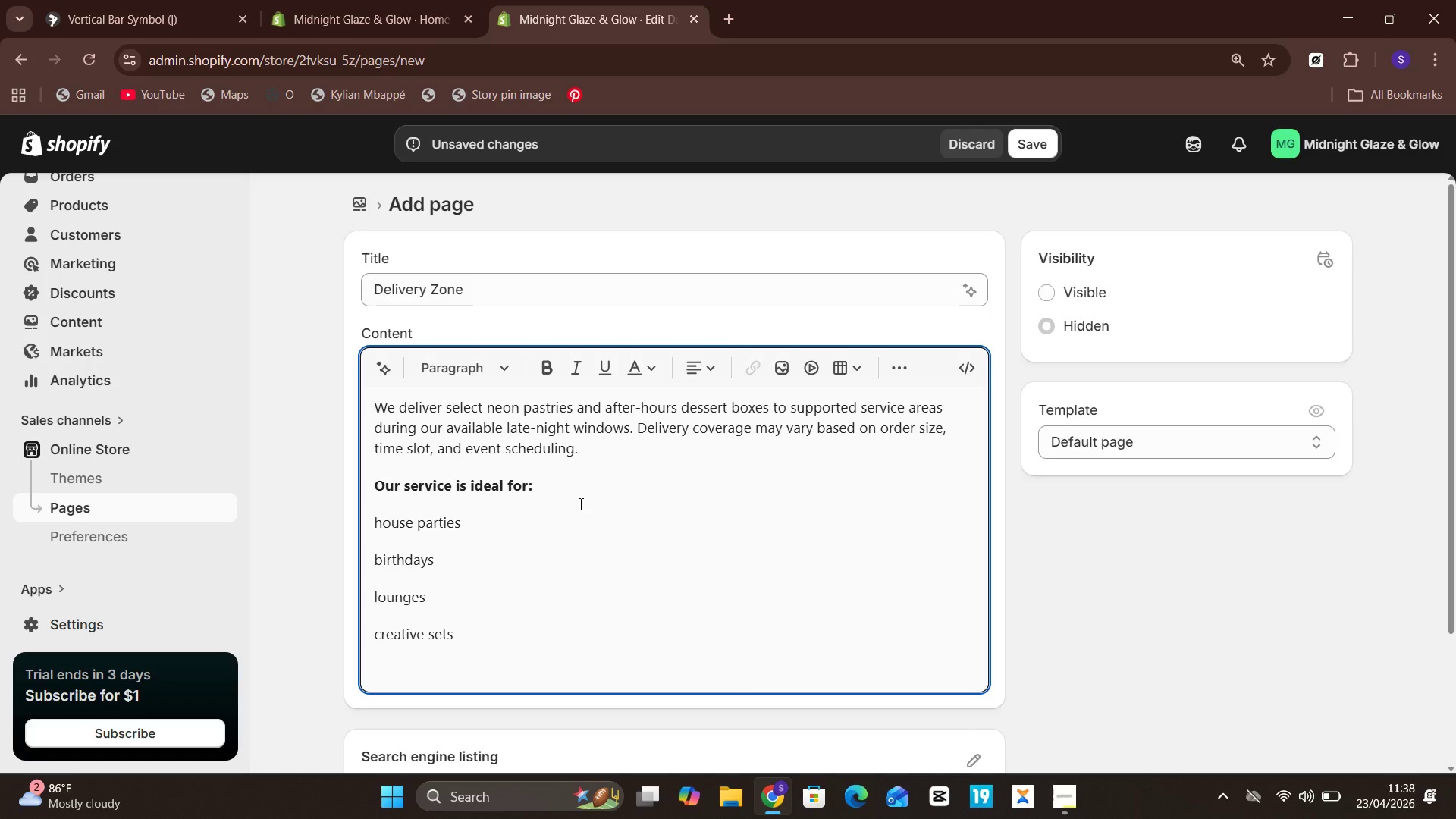 
type(surprise na)
key(Backspace)
type(ight deliverables)
 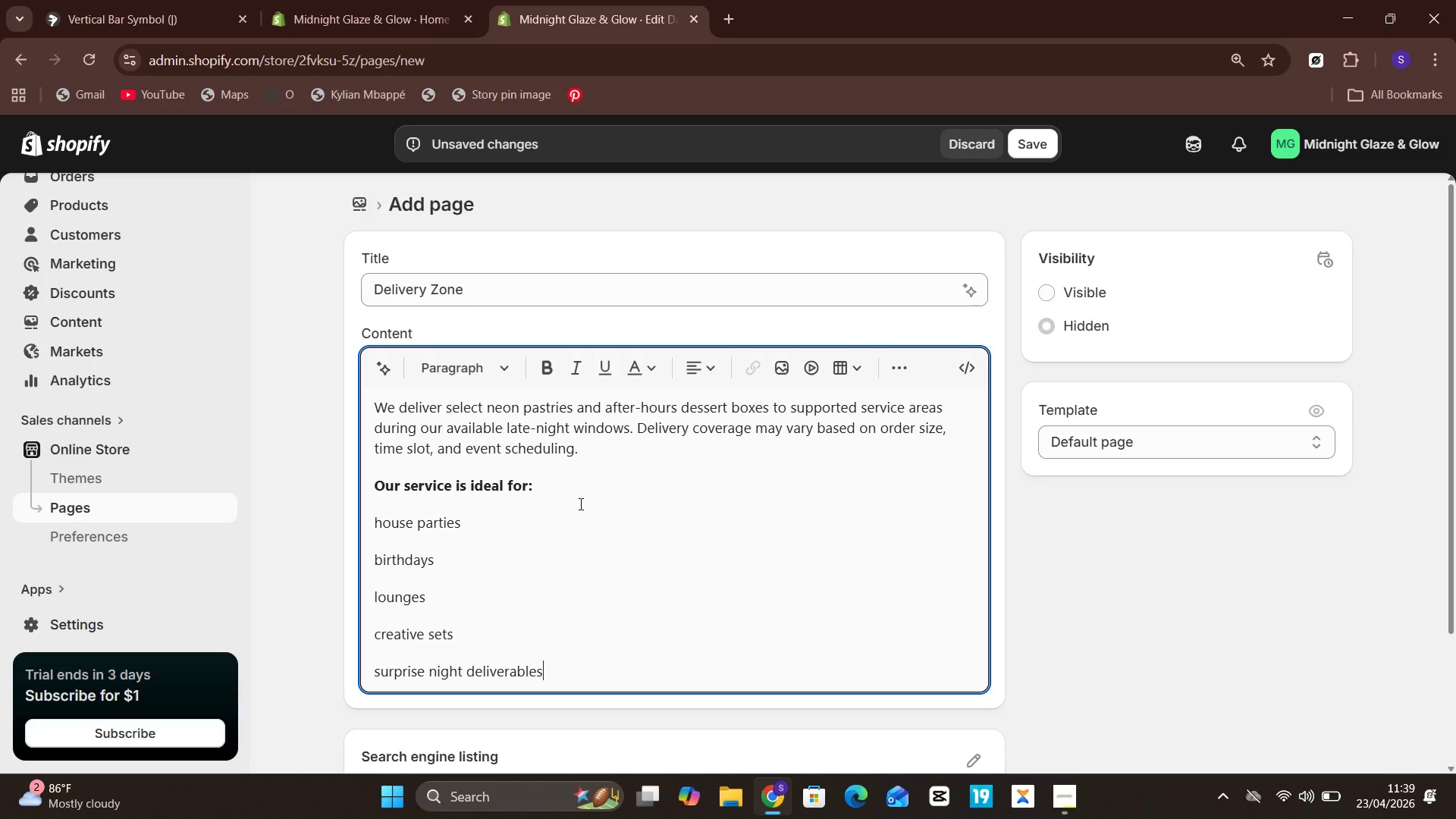 
wait(7.45)
 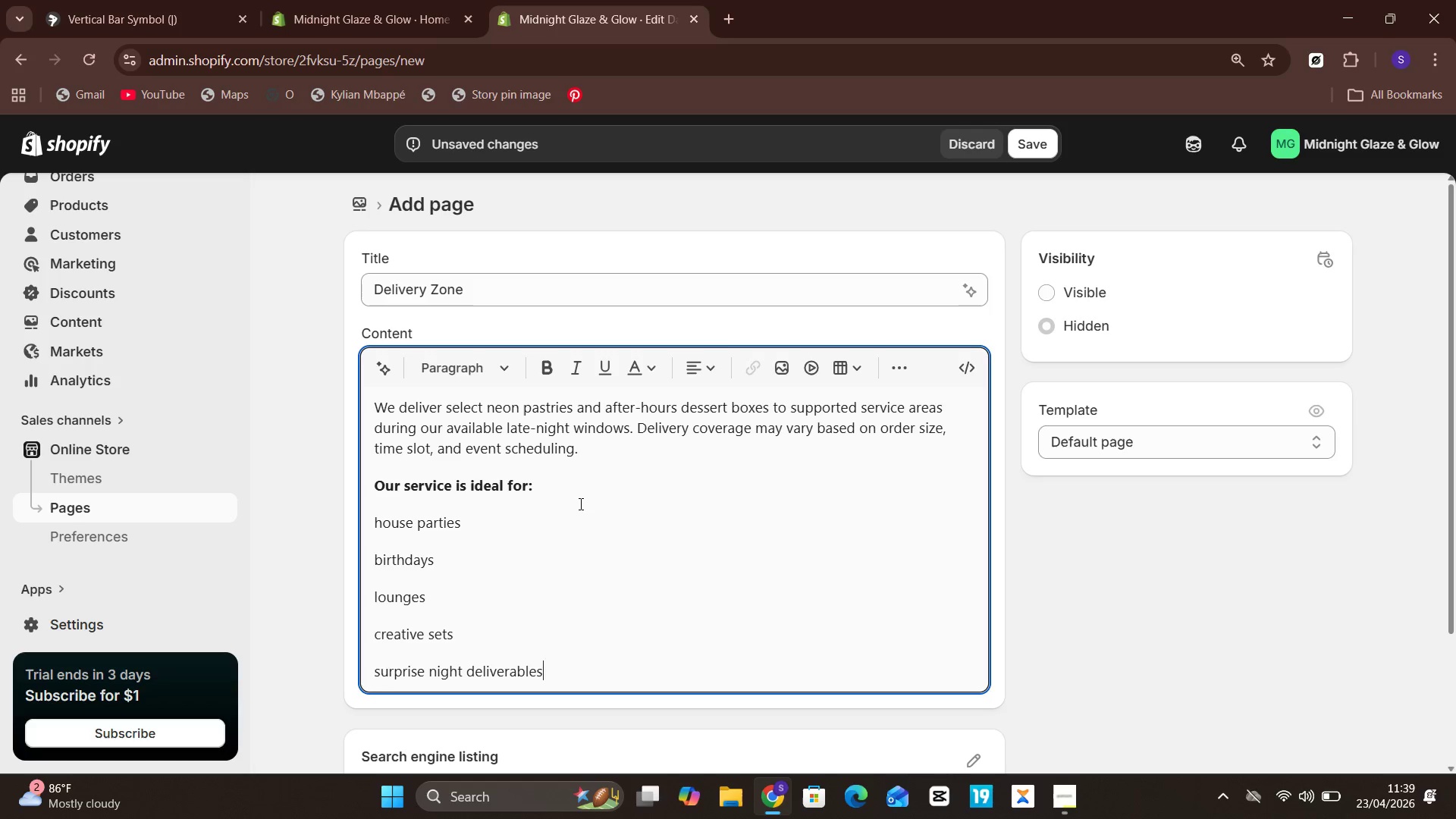 
hold_key(key=Backspace, duration=0.55)
 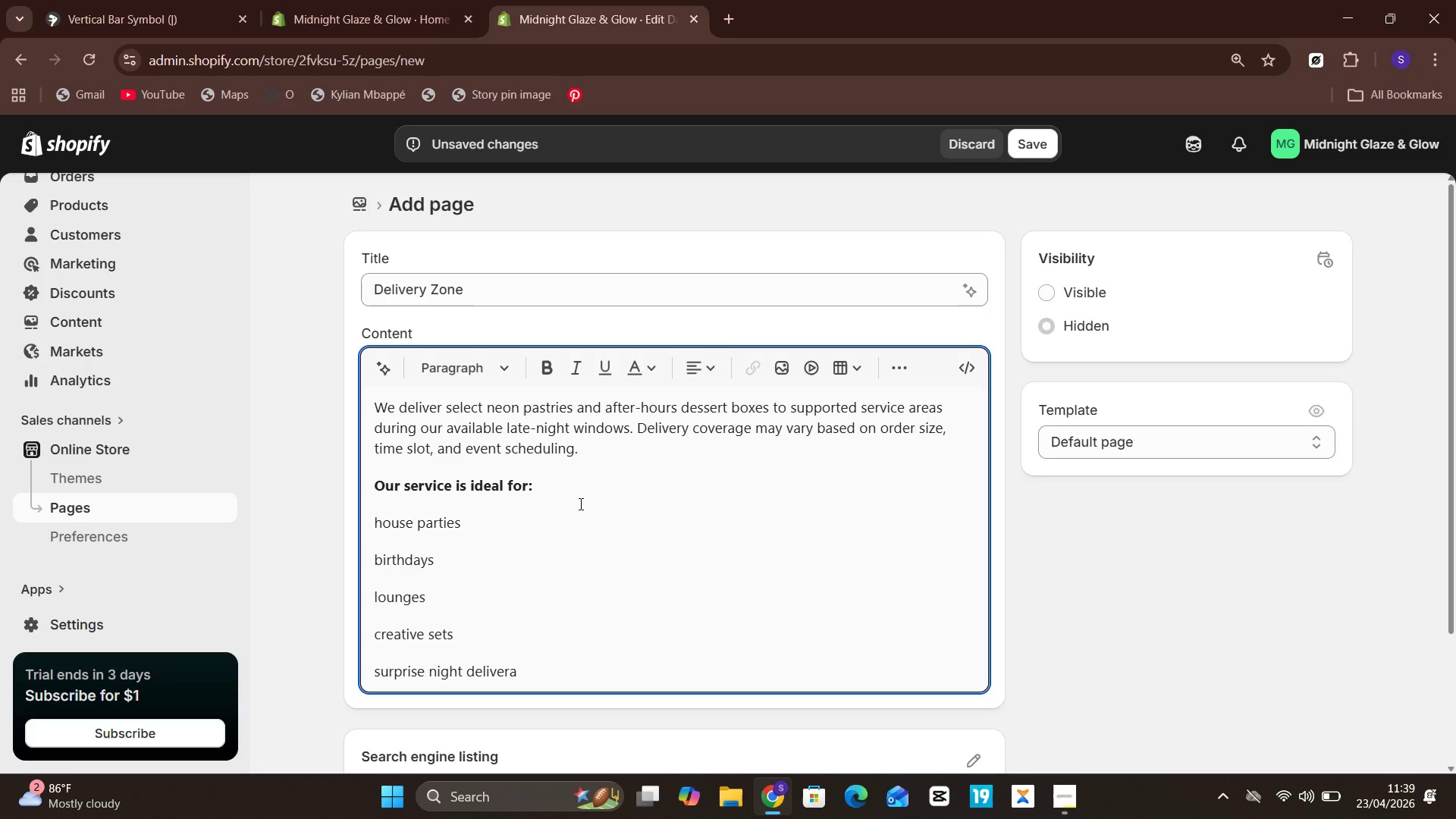 
key(Backspace)
key(Backspace)
type(ies)
 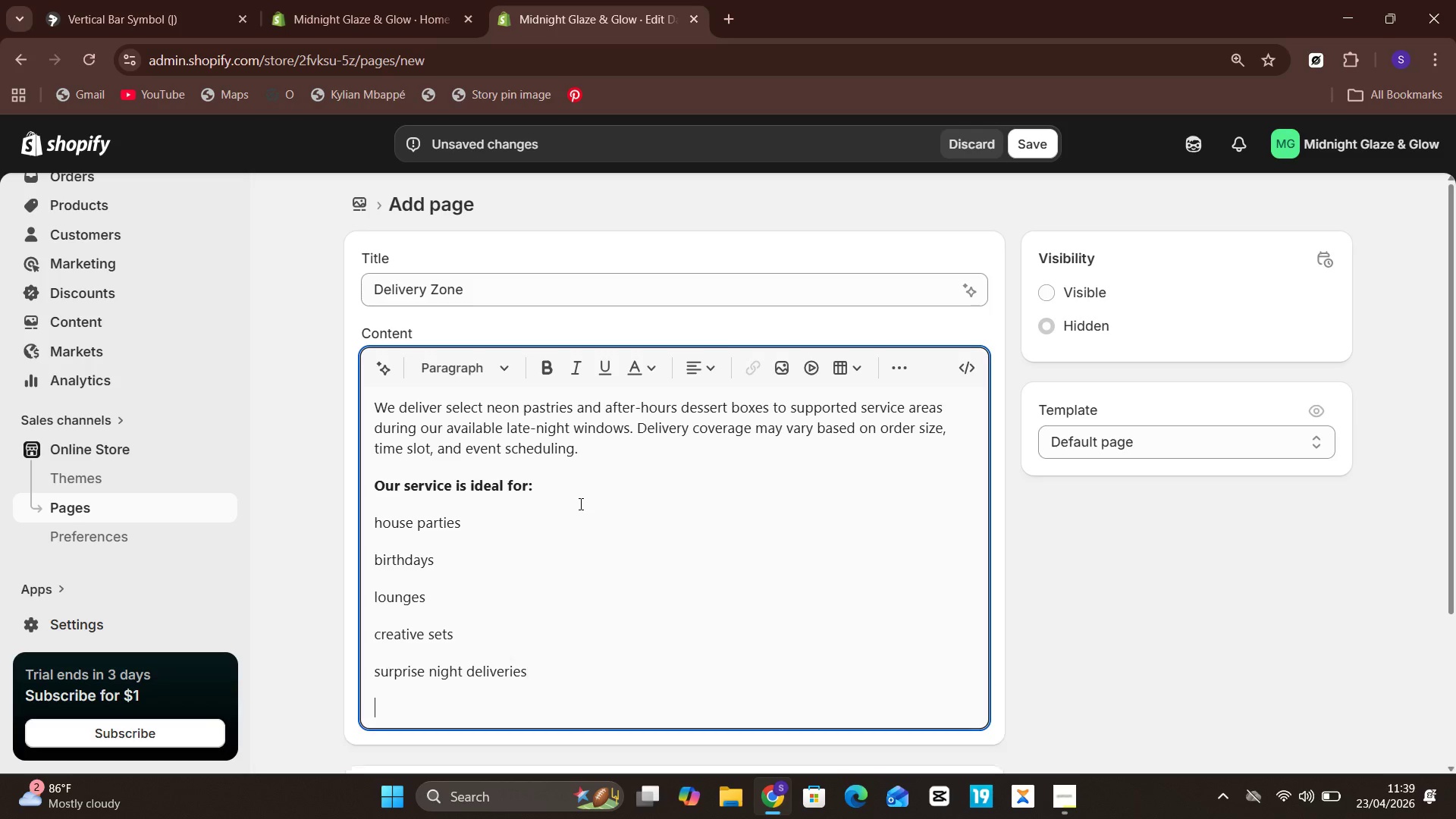 
hold_key(key=Enter, duration=0.31)
 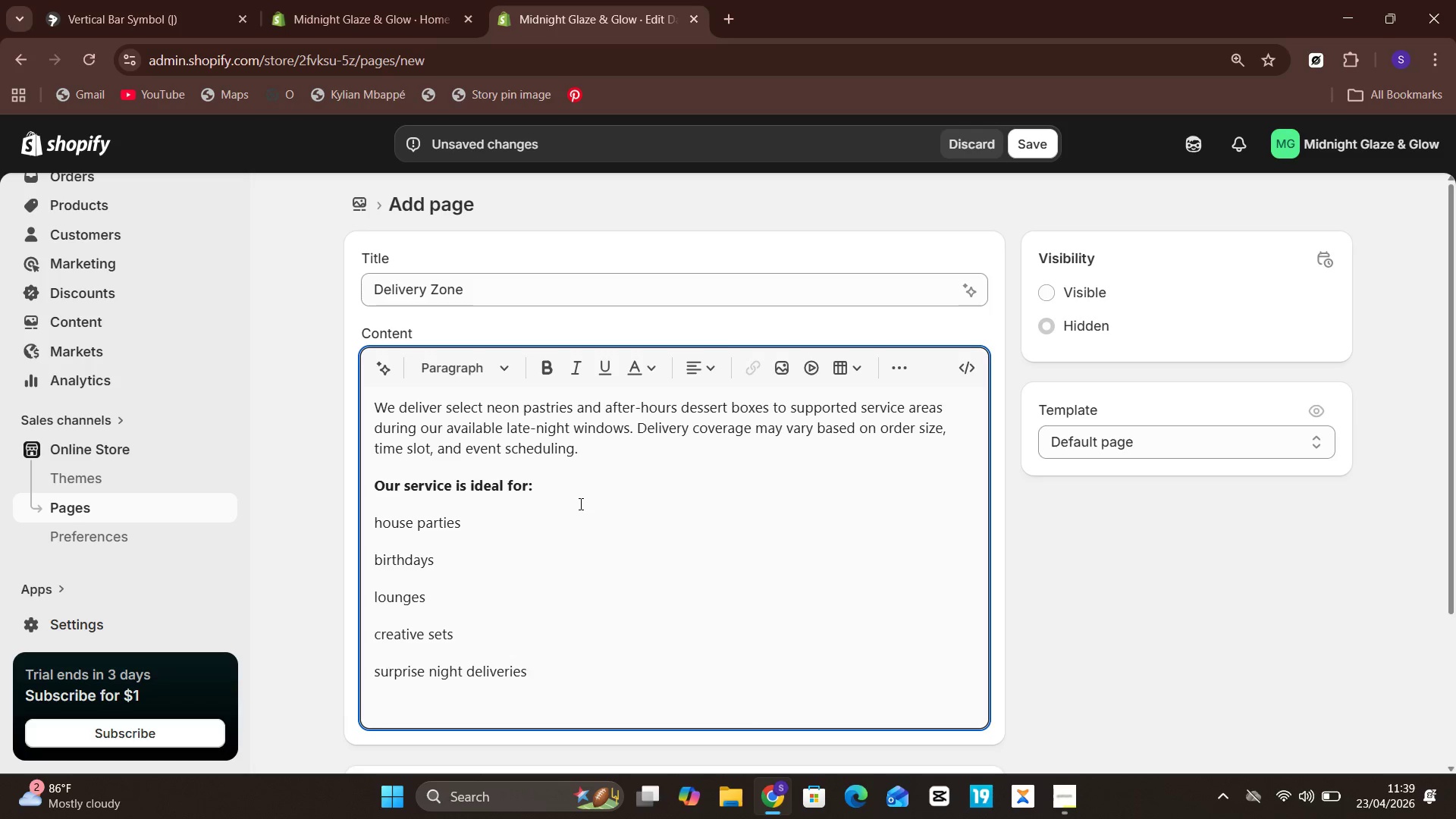 
type(evennt )
 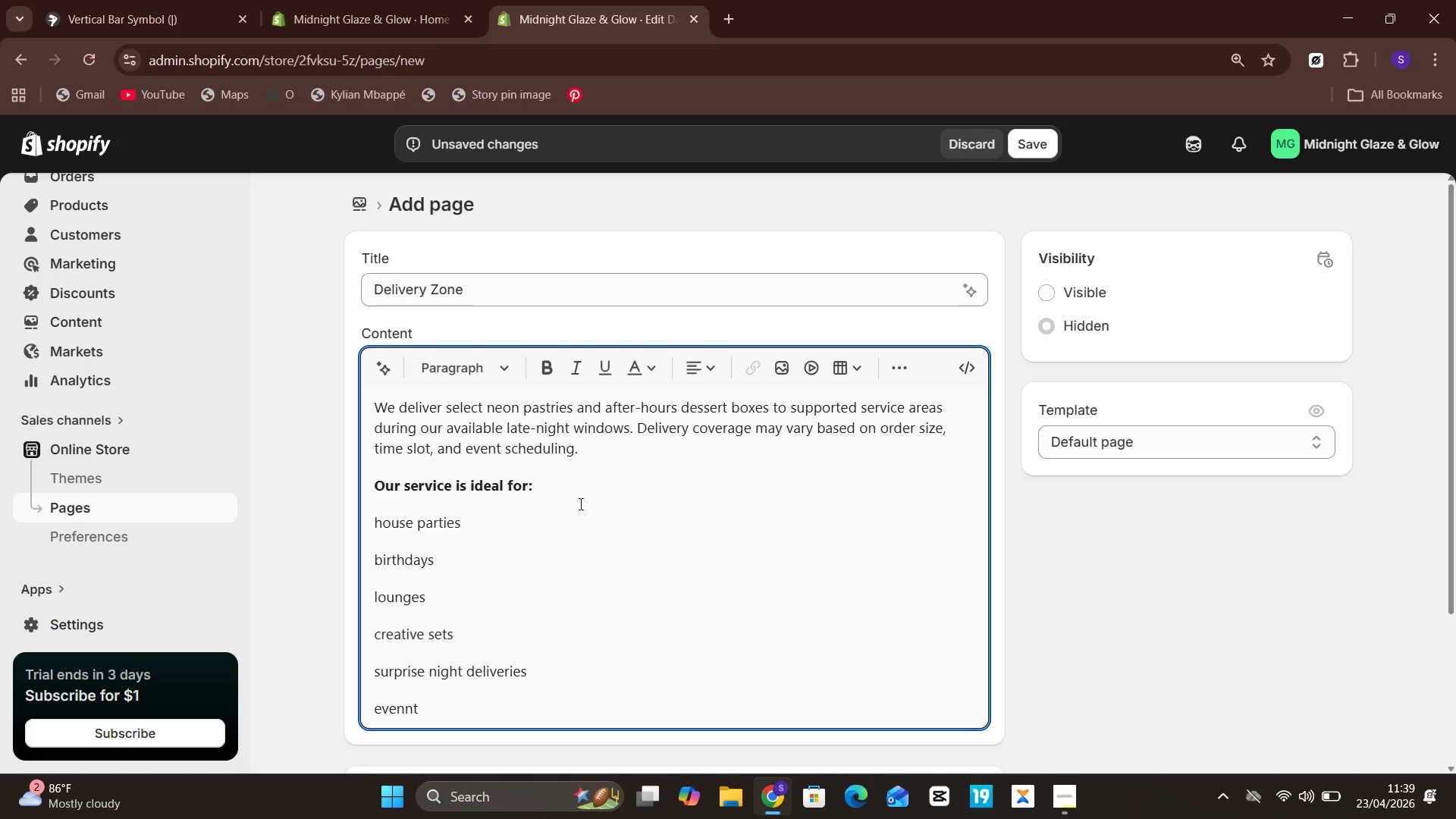 
type(hosts)
 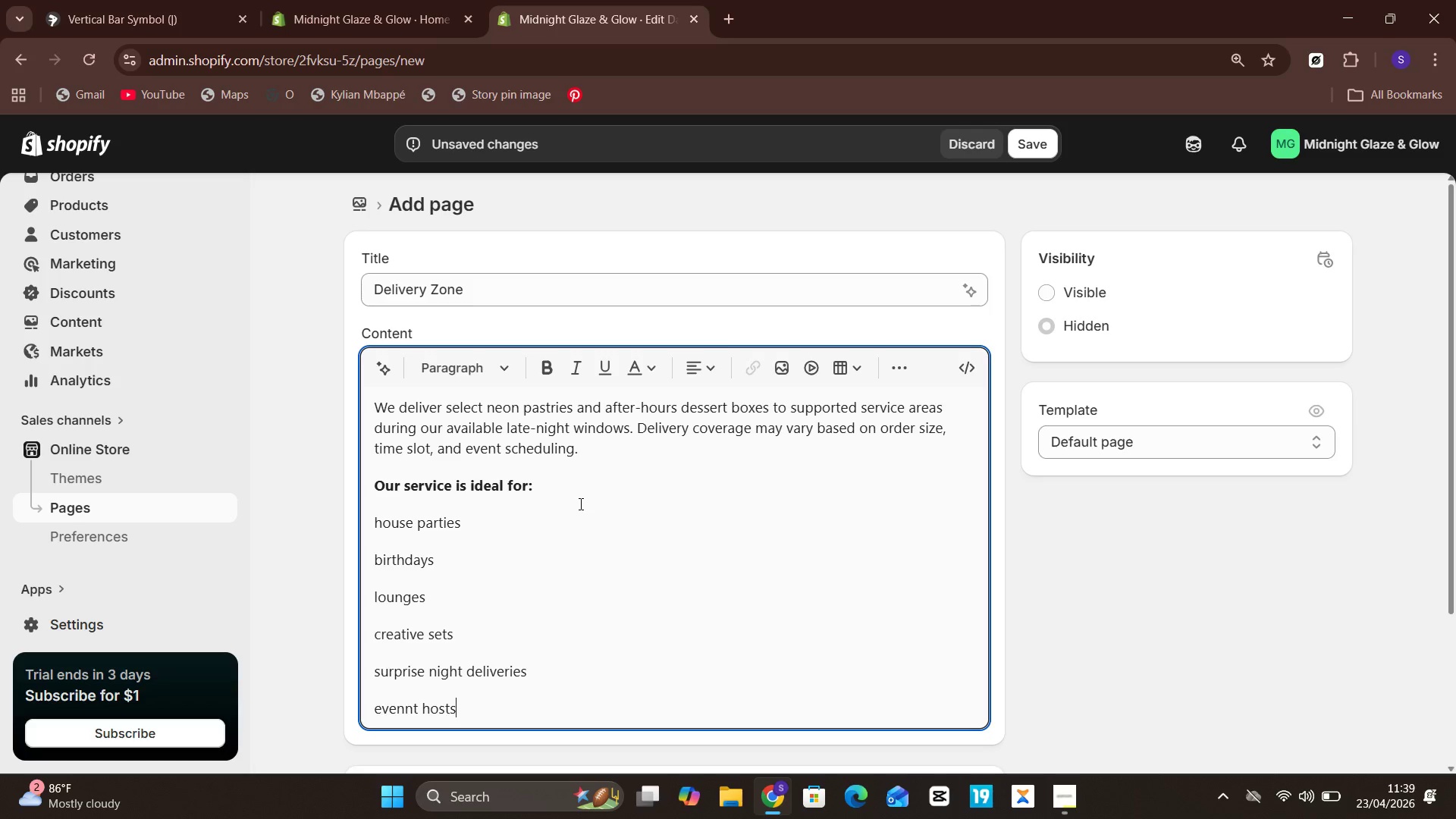 
wait(12.47)
 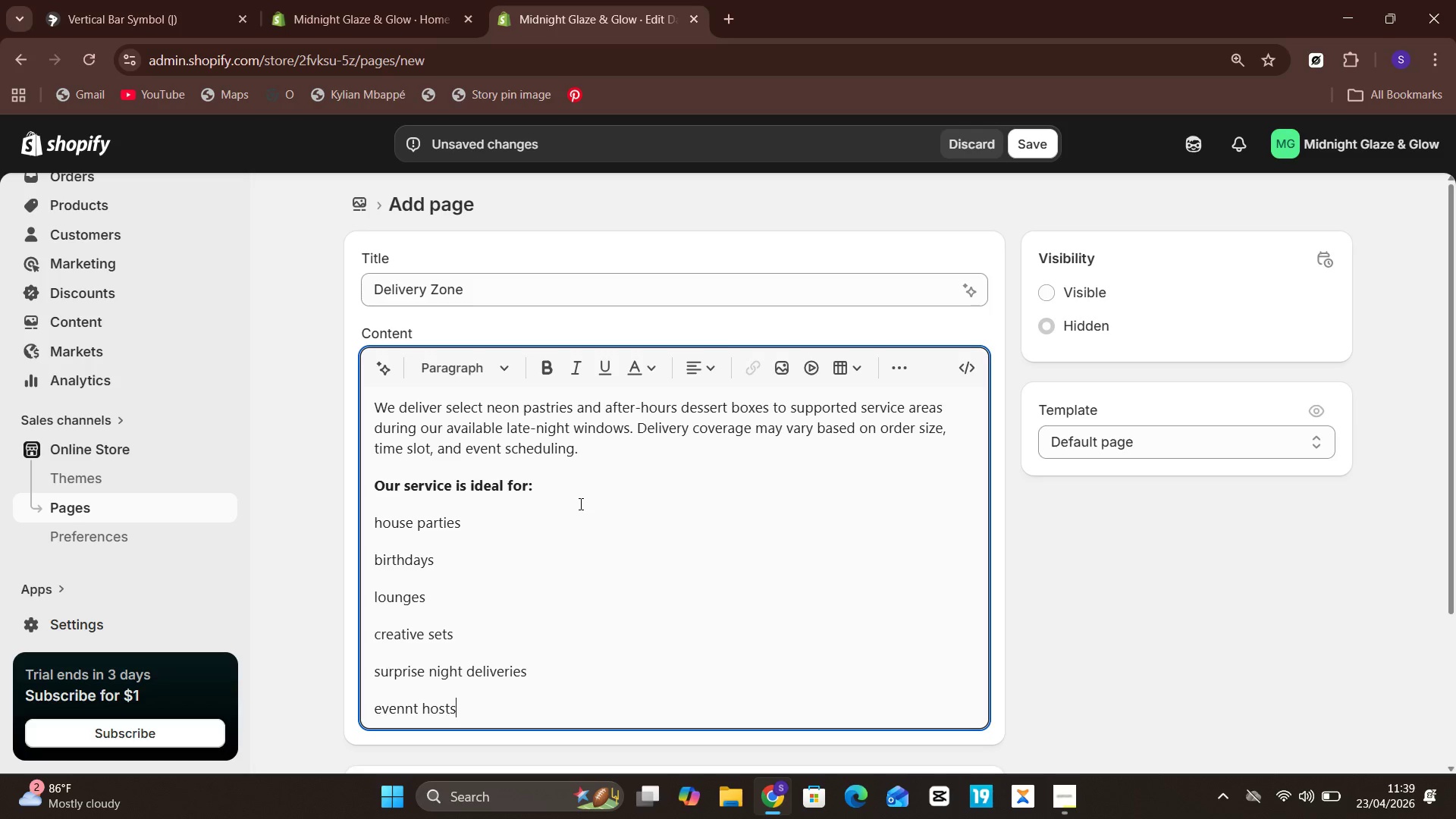 
hold_key(key=Unknown, duration=0.66)
 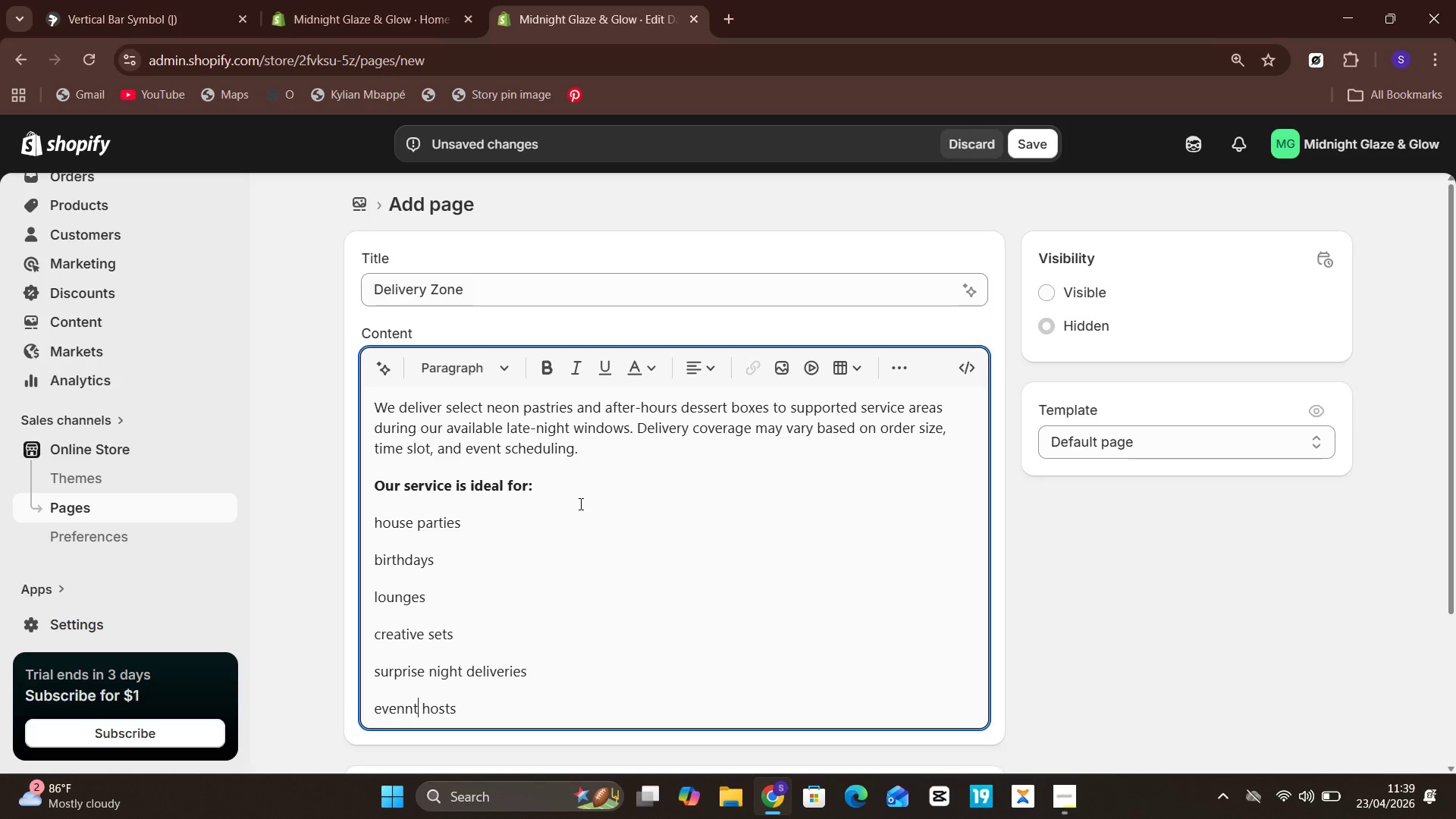 
hold_key(key=ArrowLeft, duration=0.62)
 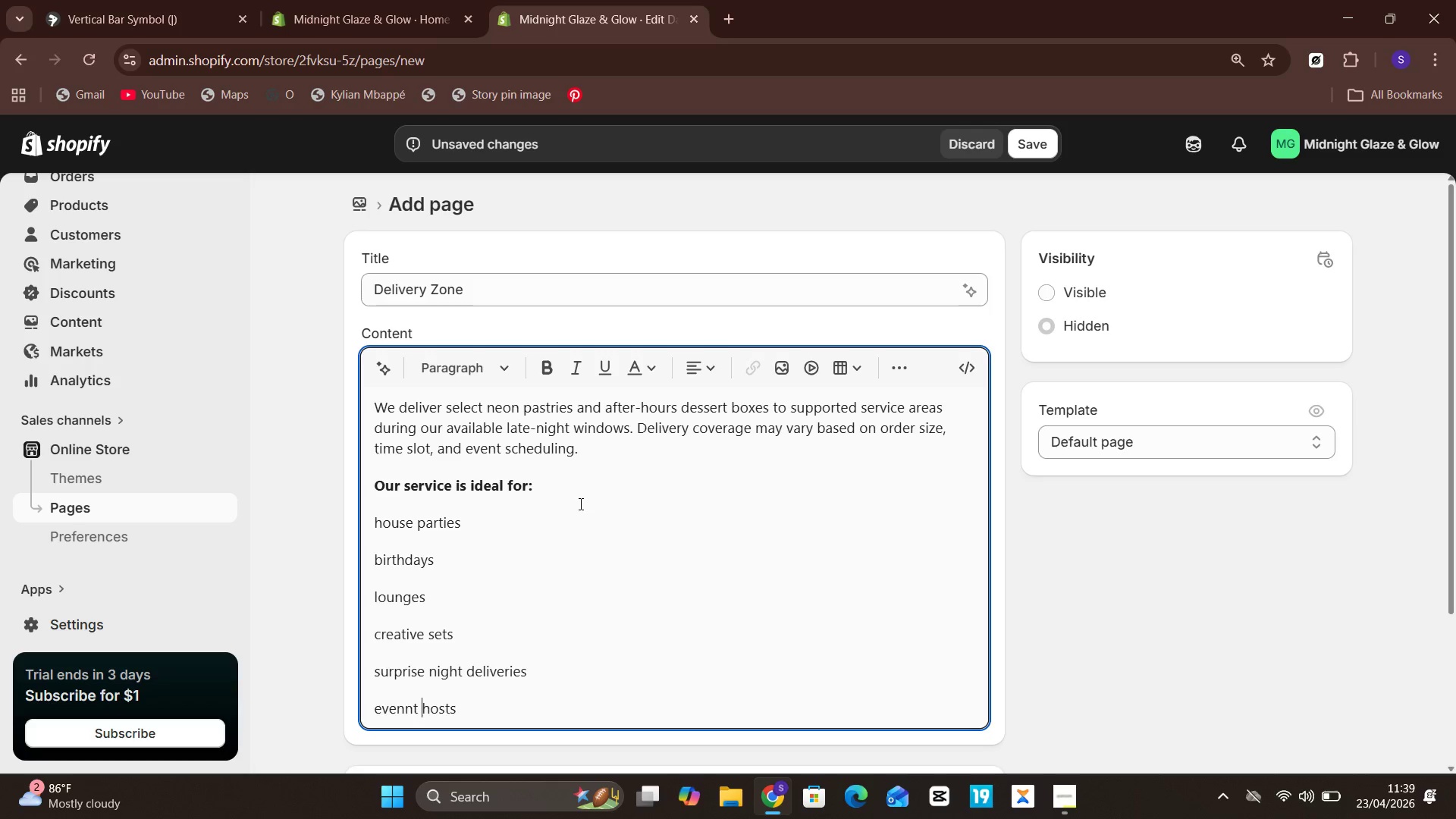 
key(Unknown)
 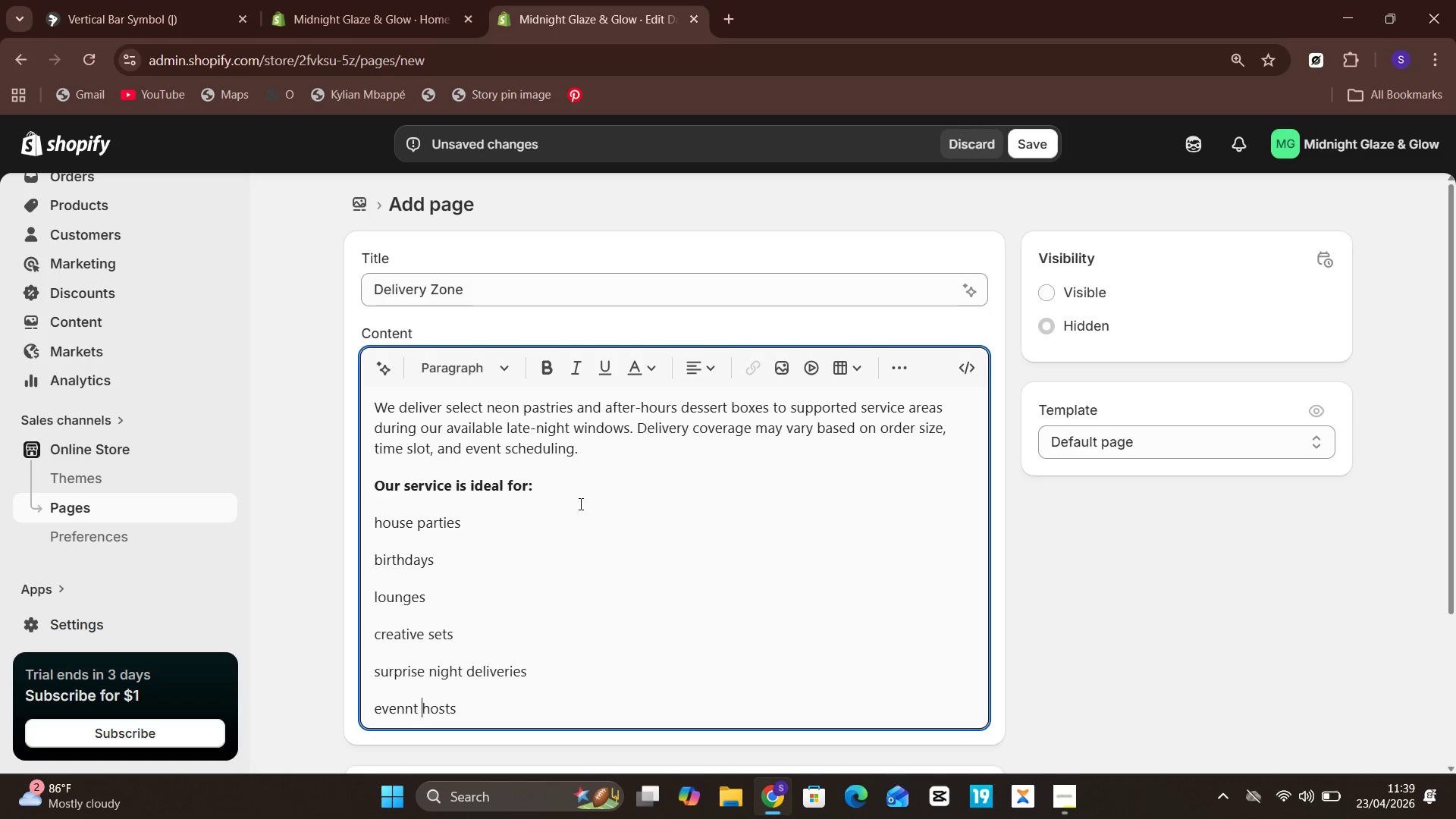 
key(ArrowLeft)
 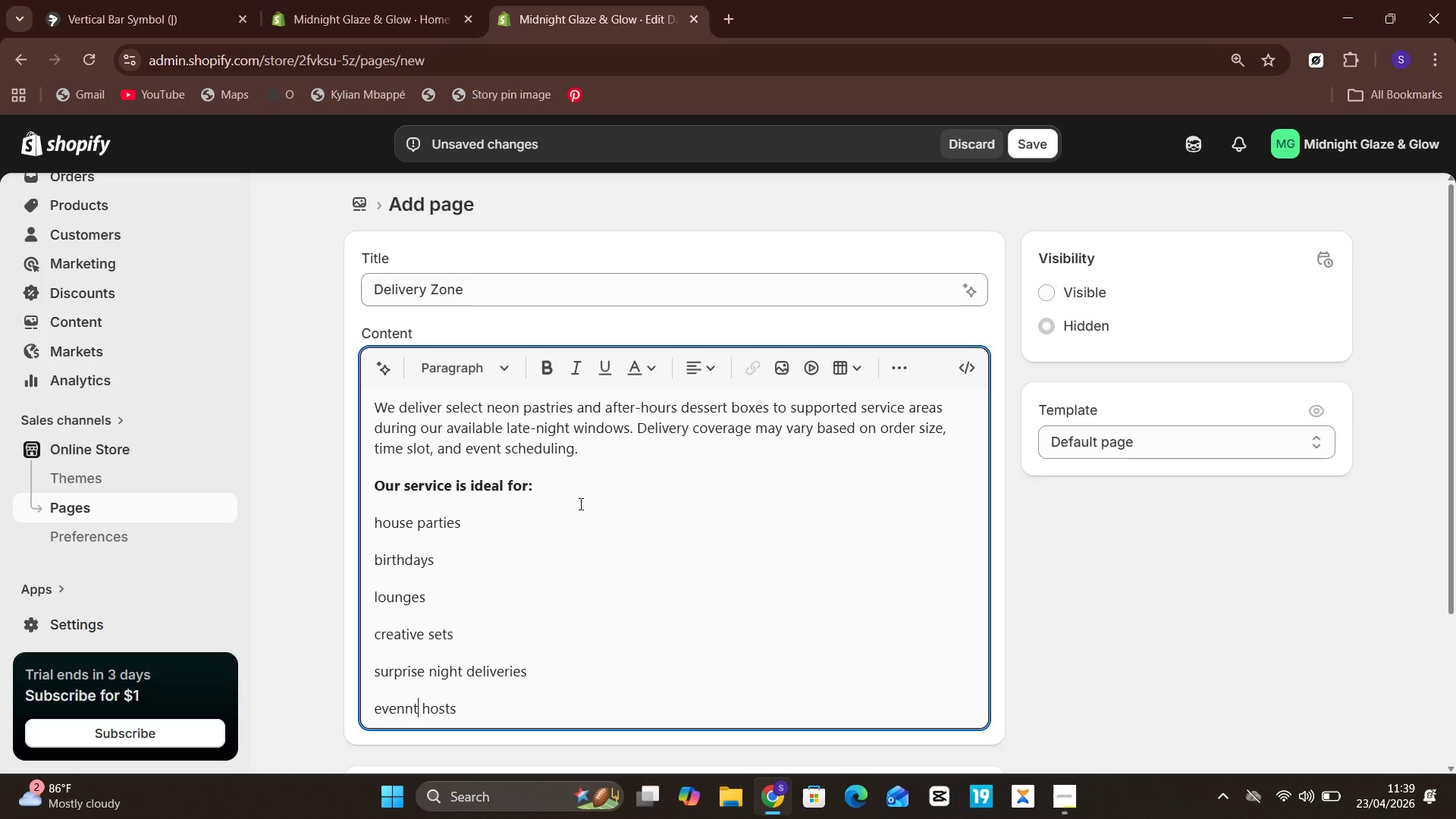 
key(Unknown)
 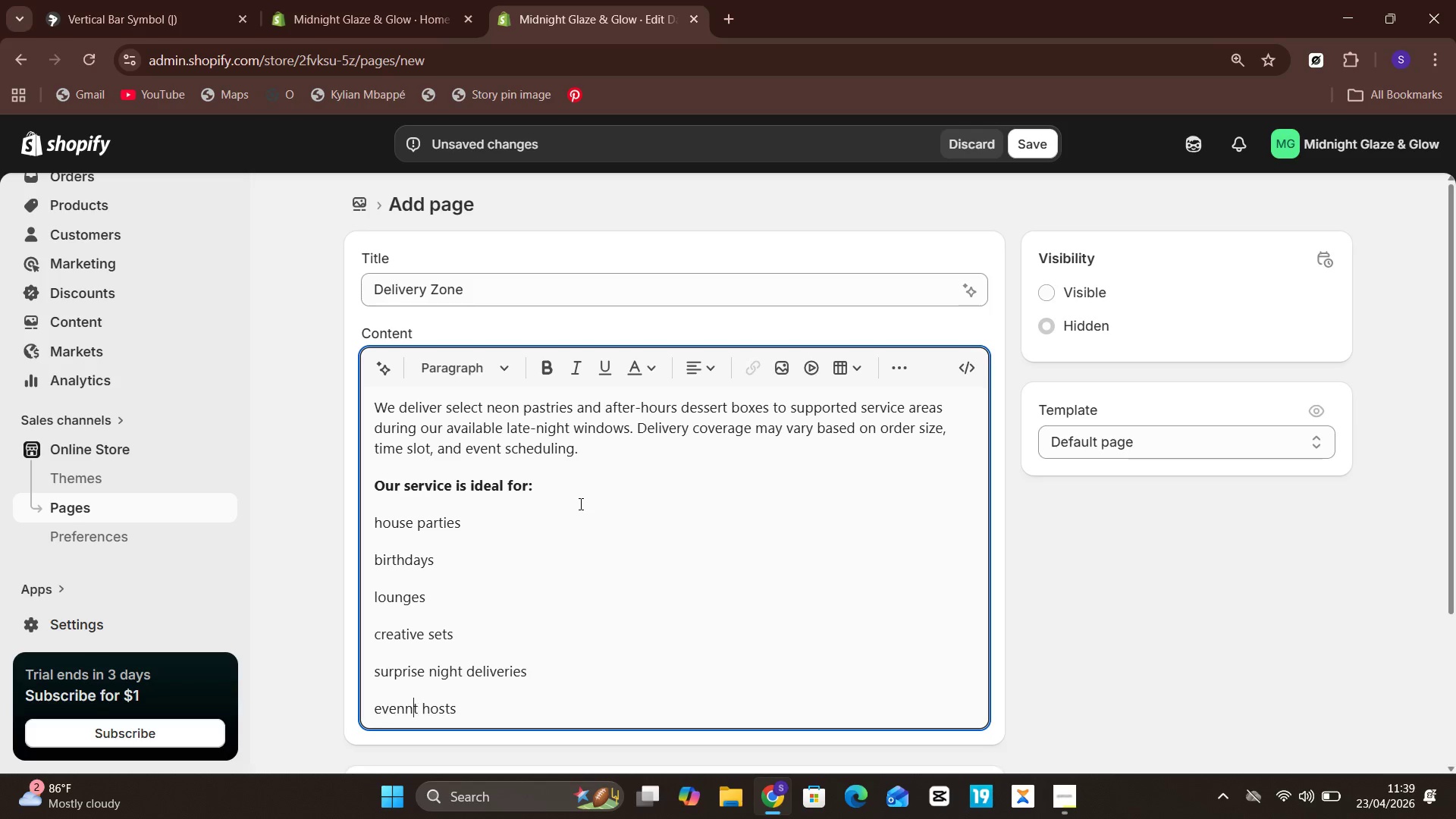 
key(ArrowLeft)
 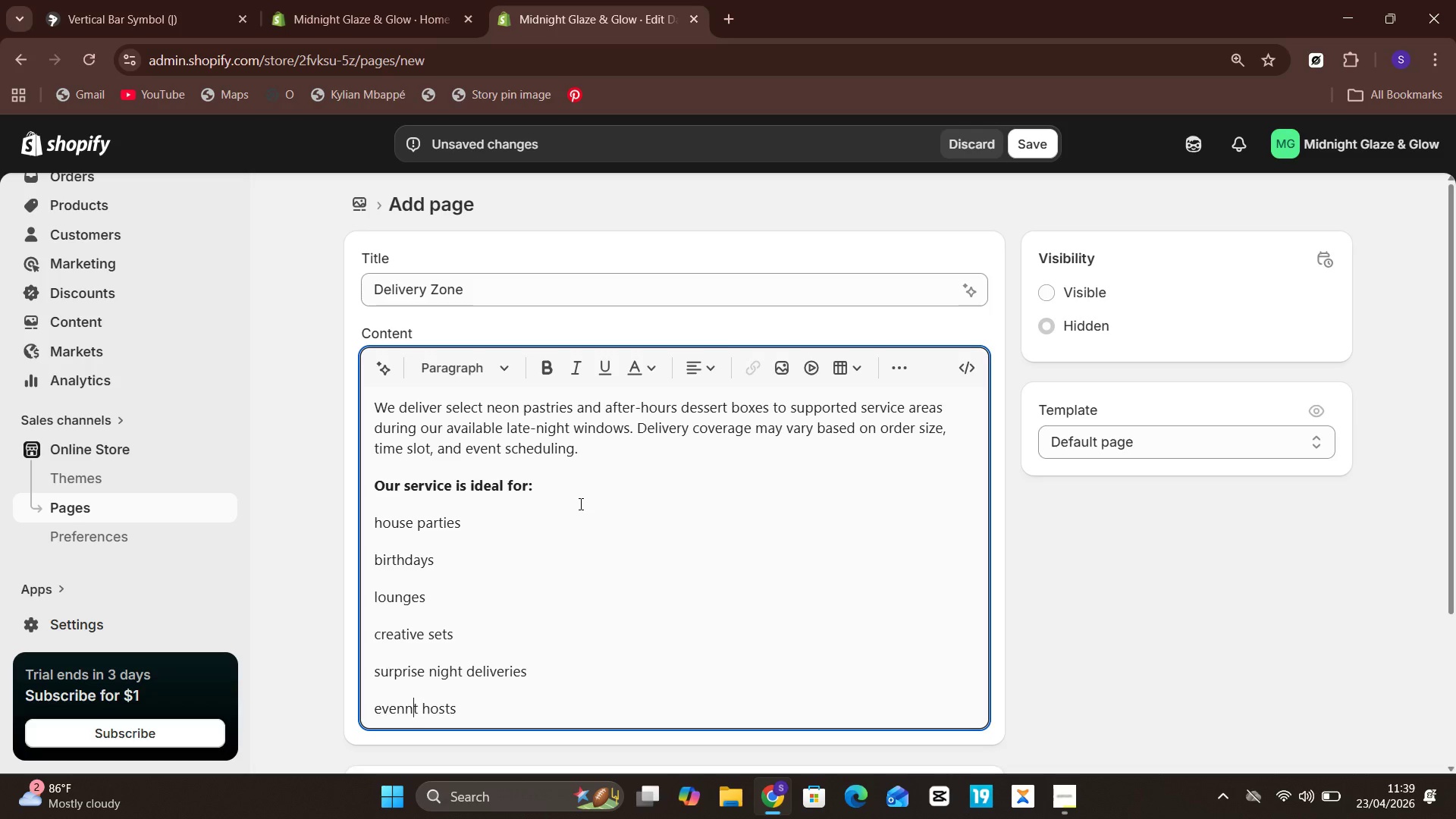 
key(Backspace)
 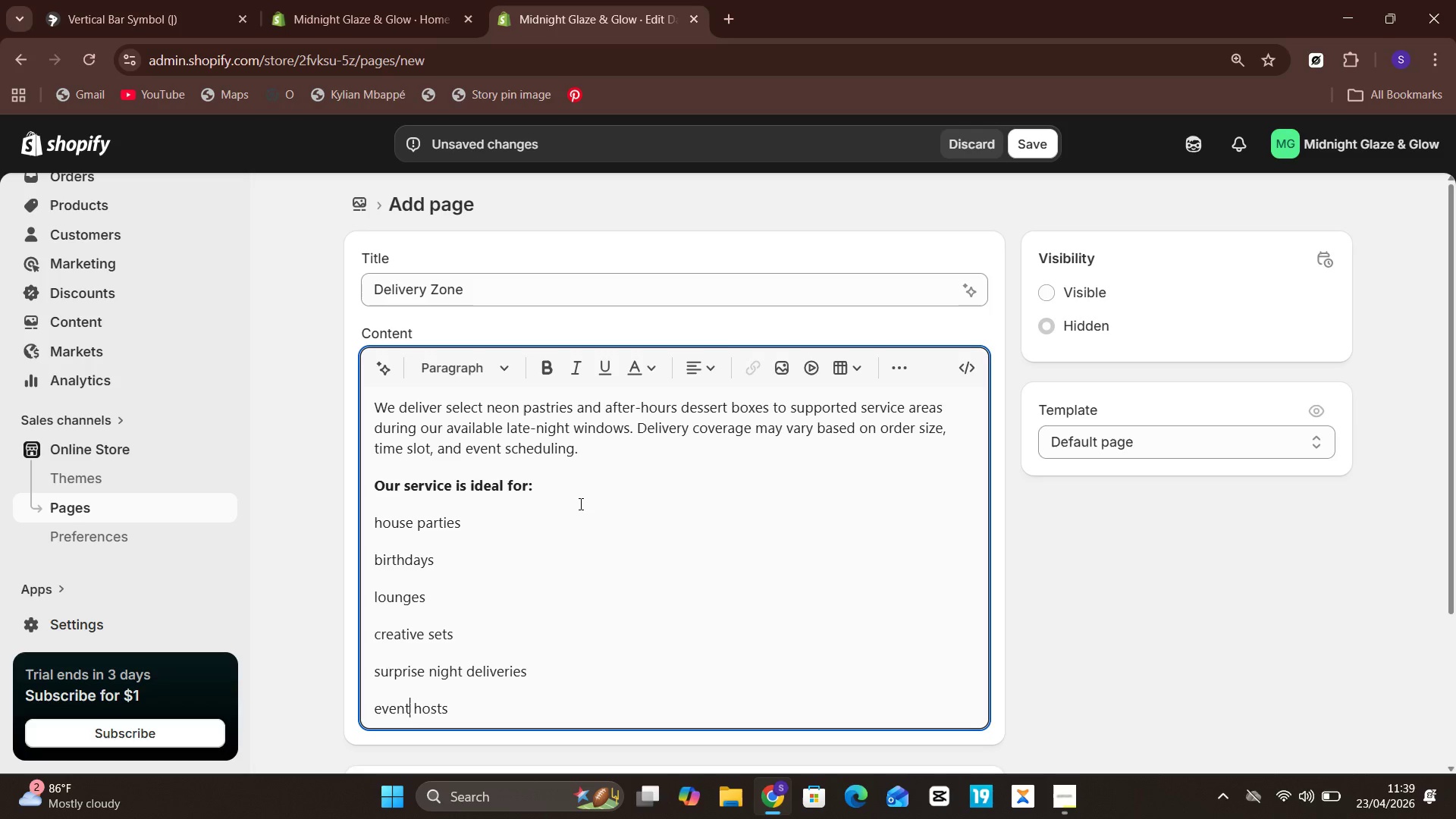 
hold_key(key=Unknown, duration=1.08)
 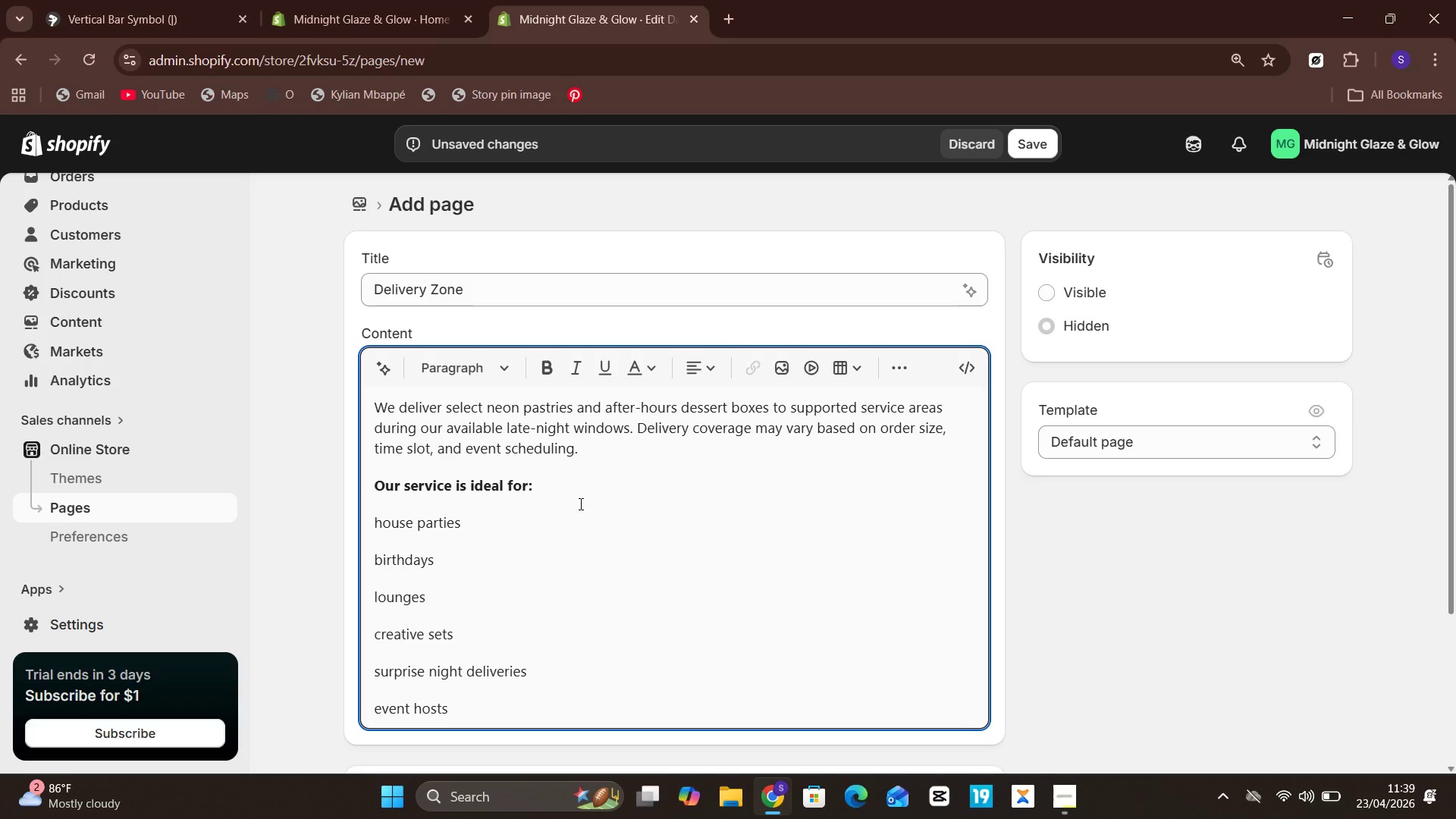 
hold_key(key=ArrowRight, duration=1.05)
 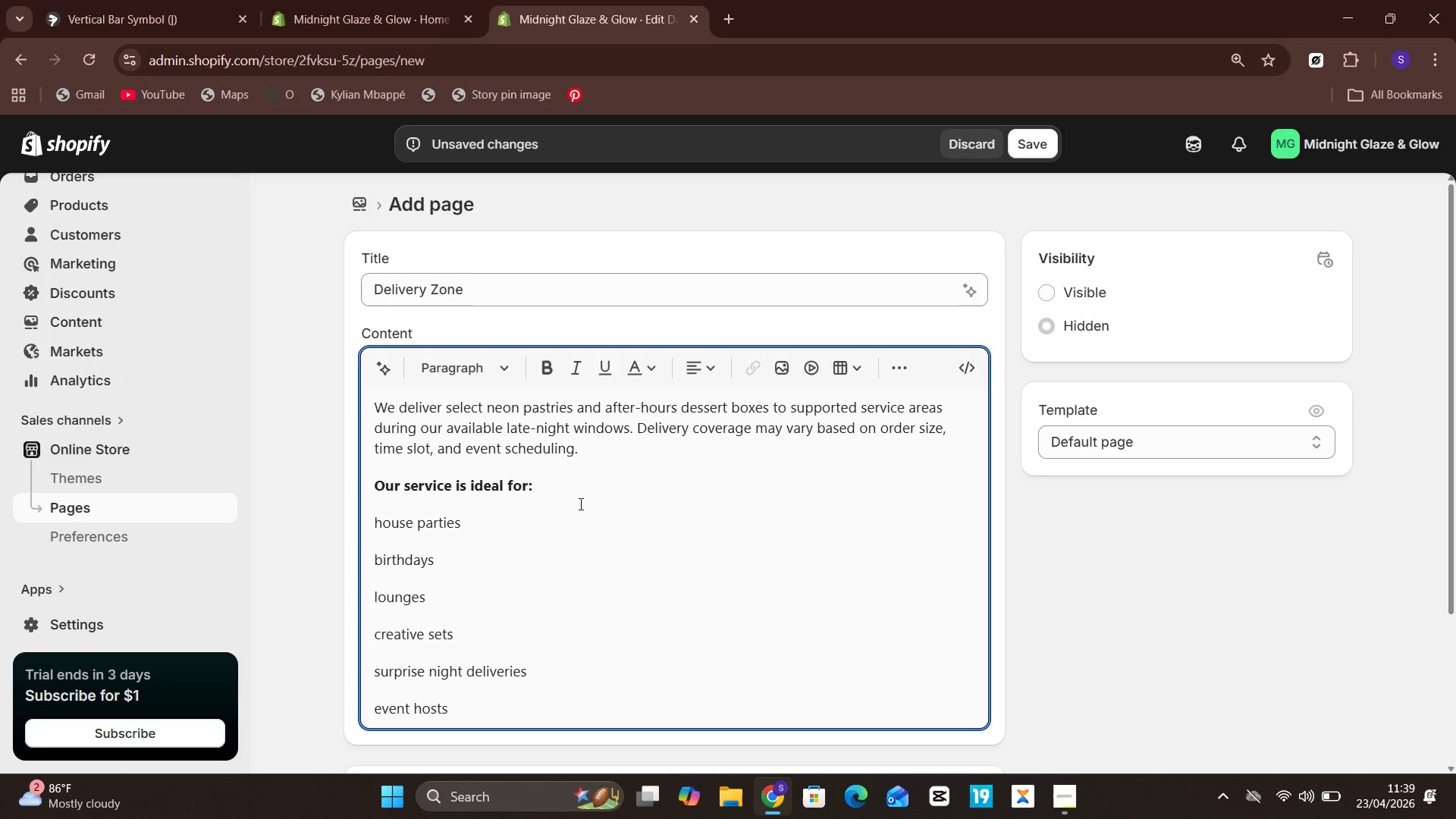 
type( needing statement)
 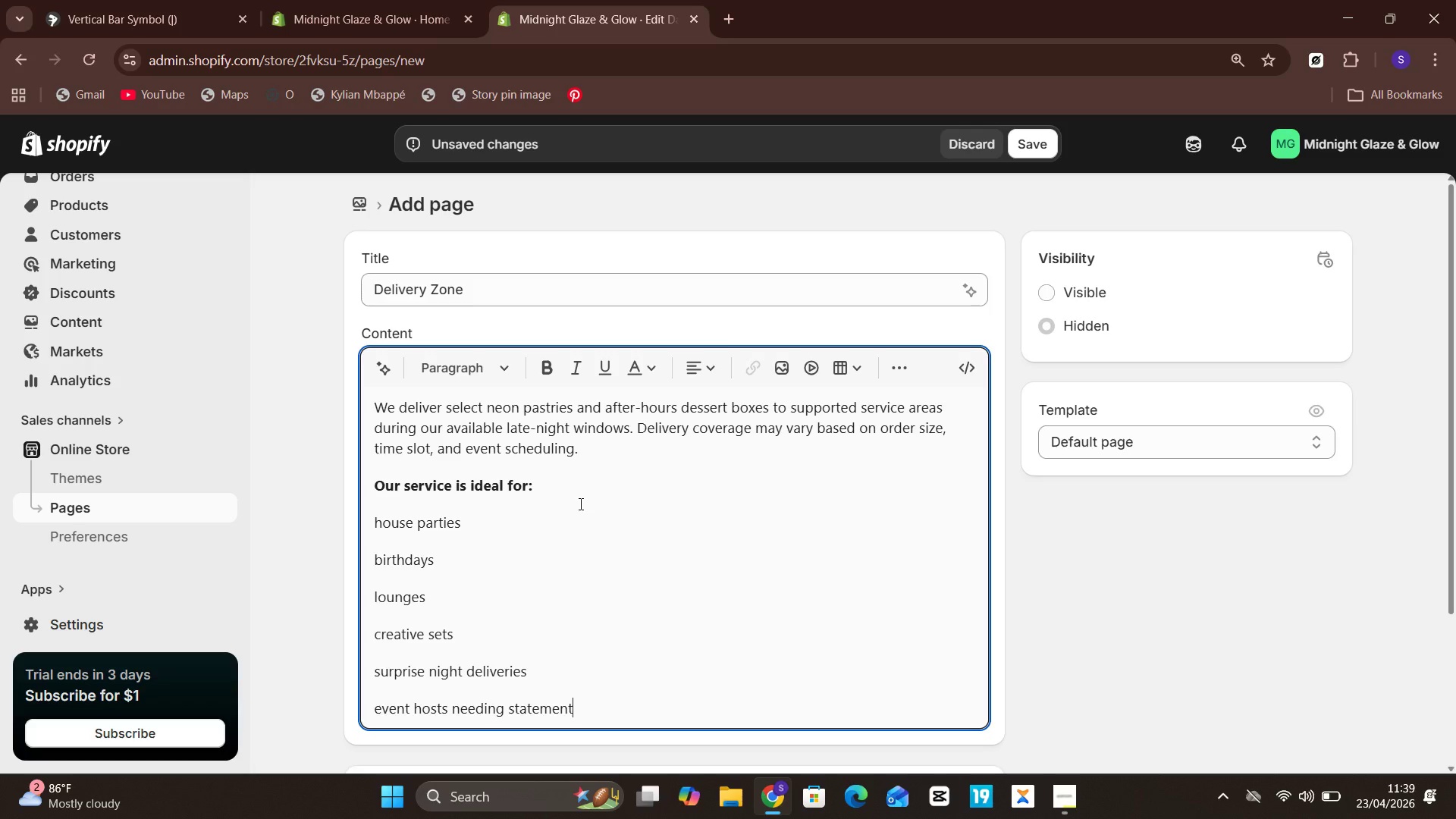 
wait(9.45)
 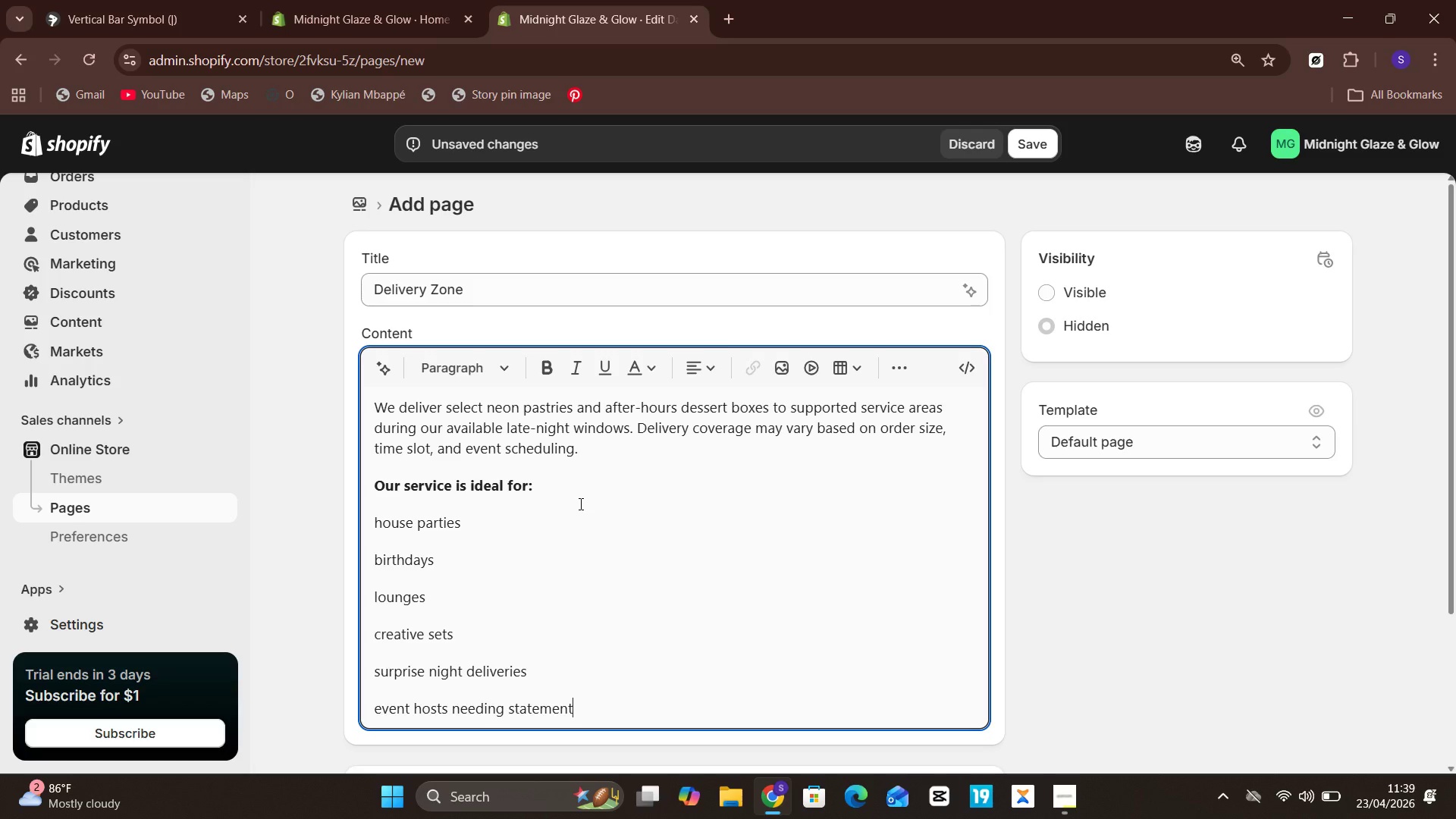 
hold_key(key=Space, duration=0.34)
 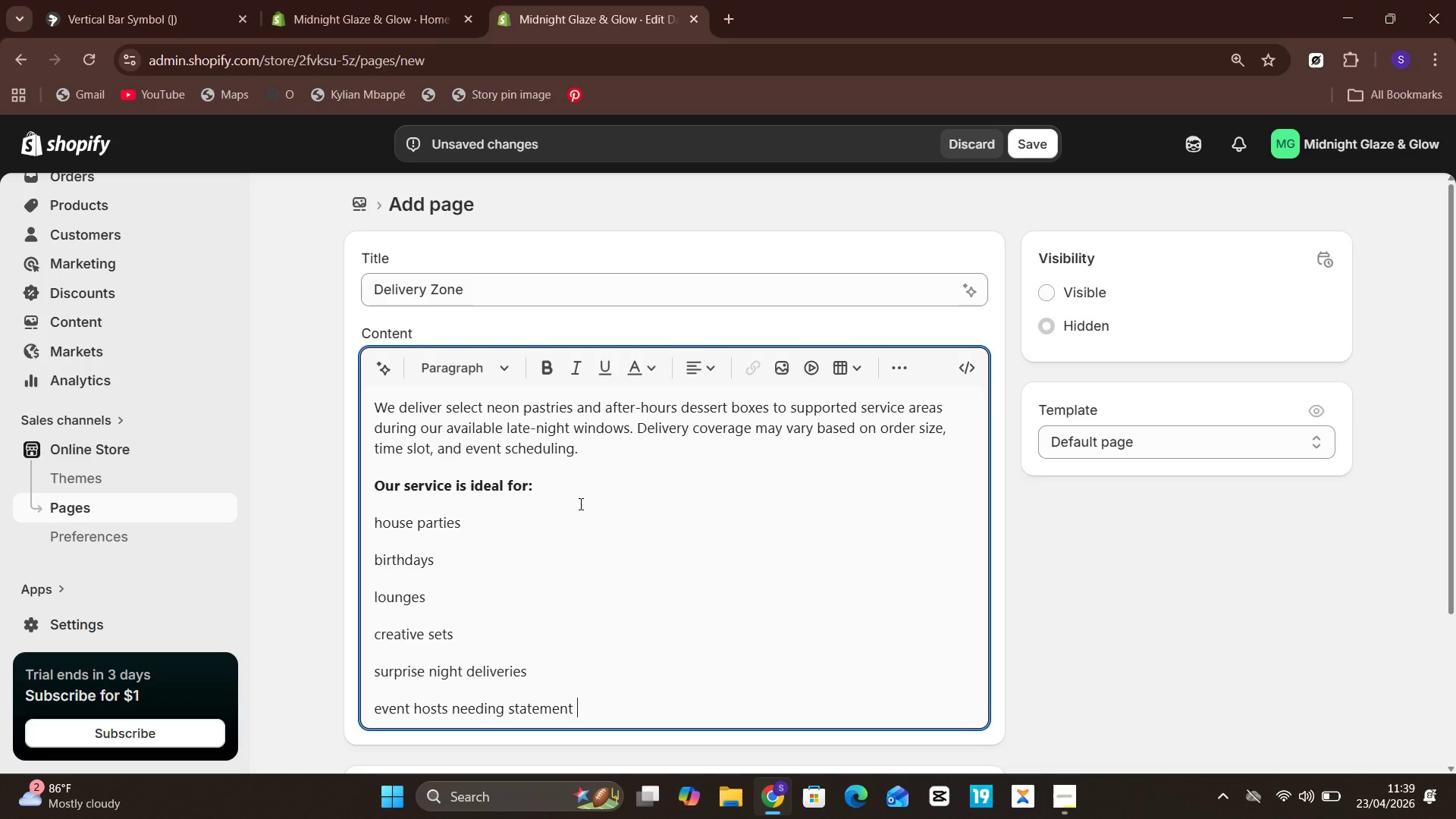 
type(desserts)
 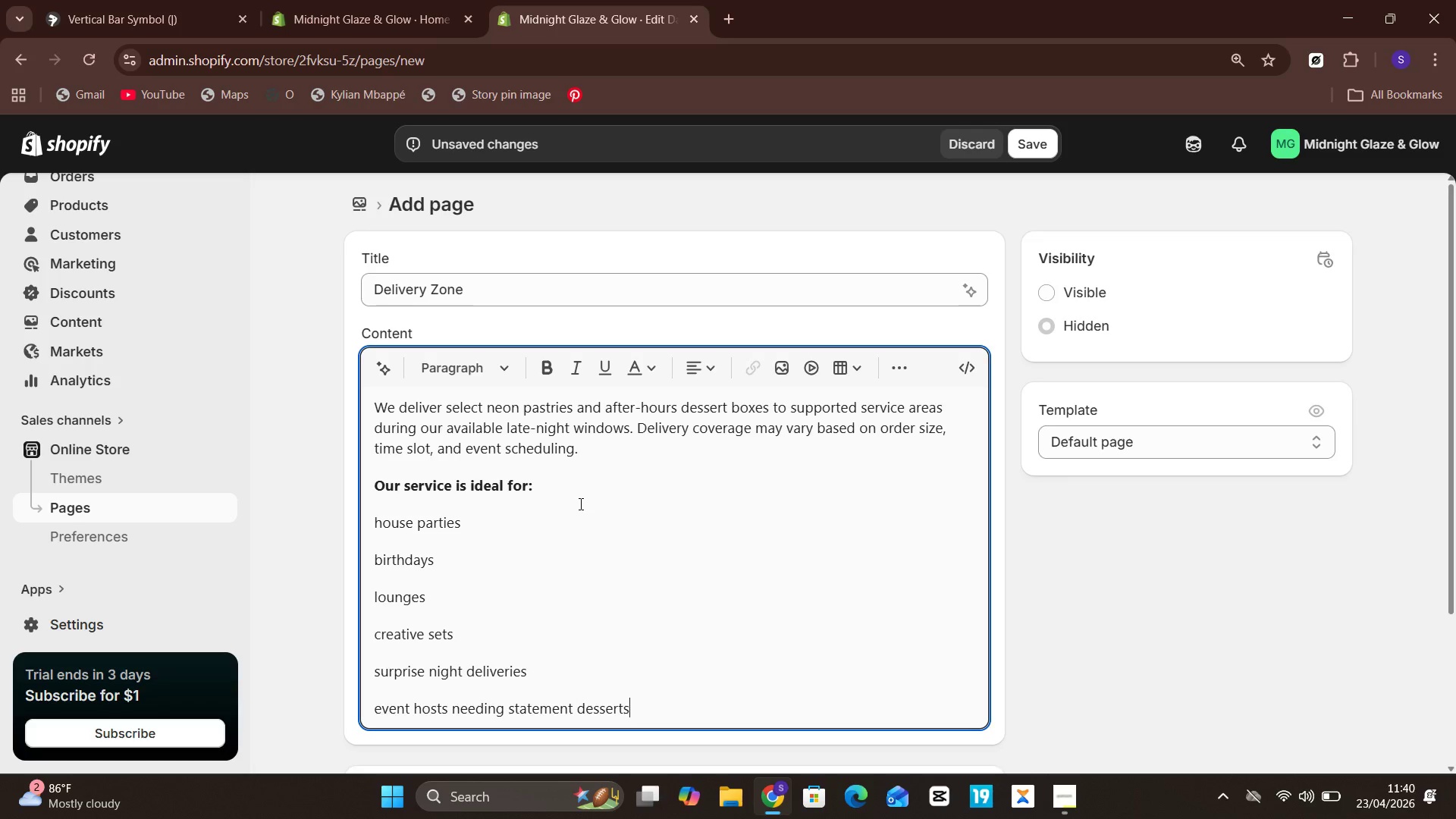 
key(Enter)
 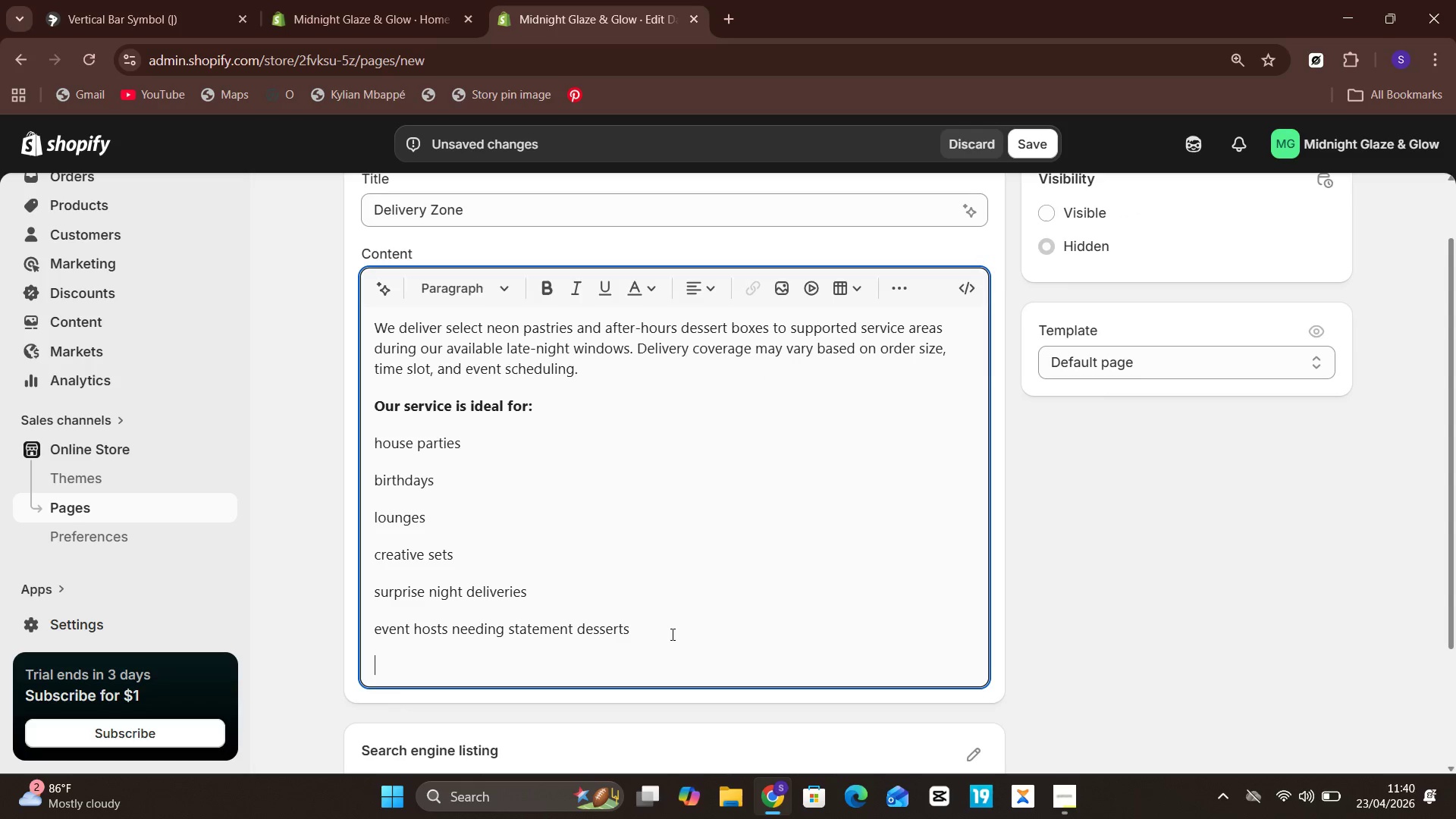 
left_click_drag(start_coordinate=[671, 634], to_coordinate=[374, 449])
 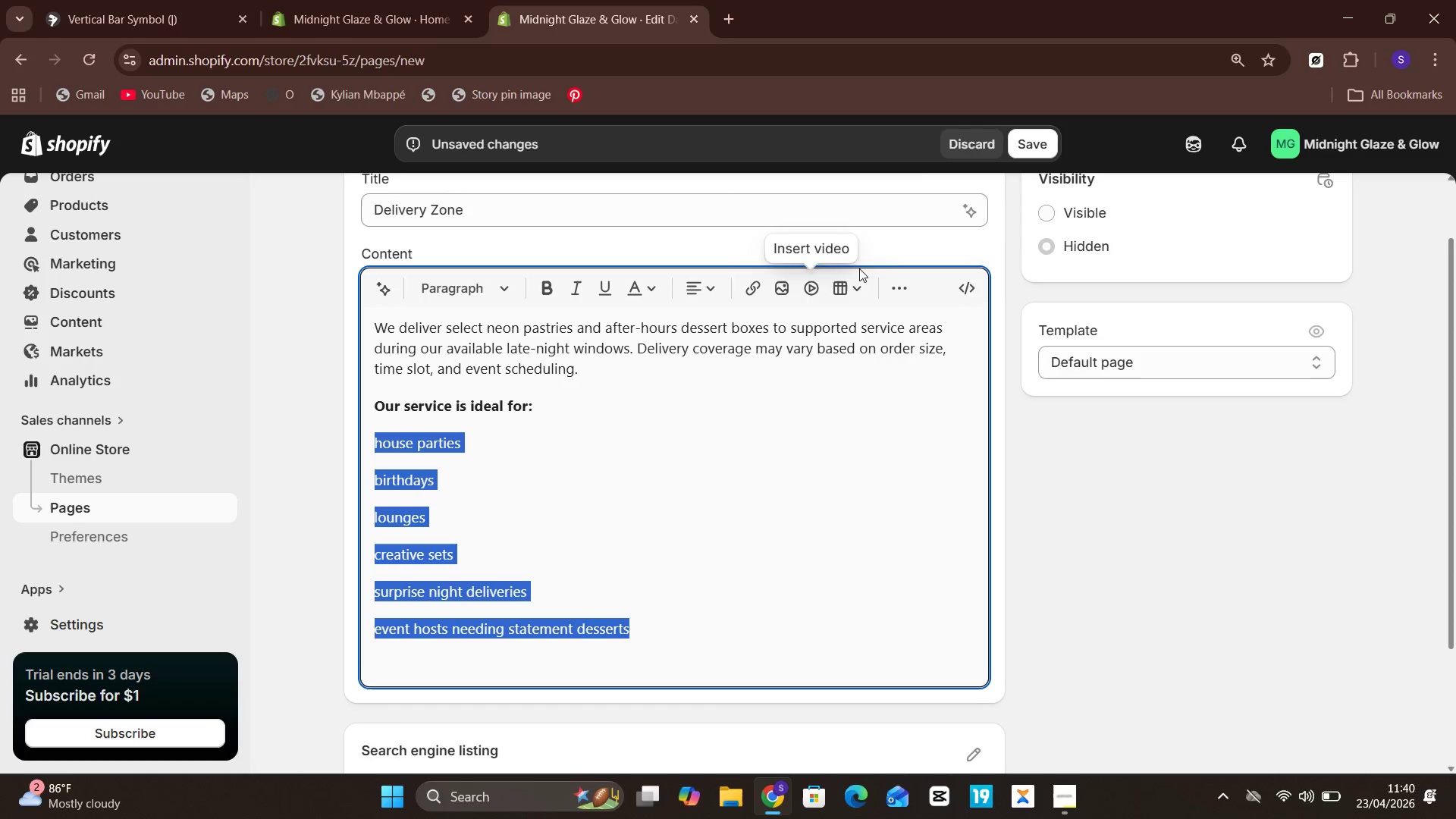 
left_click([896, 280])
 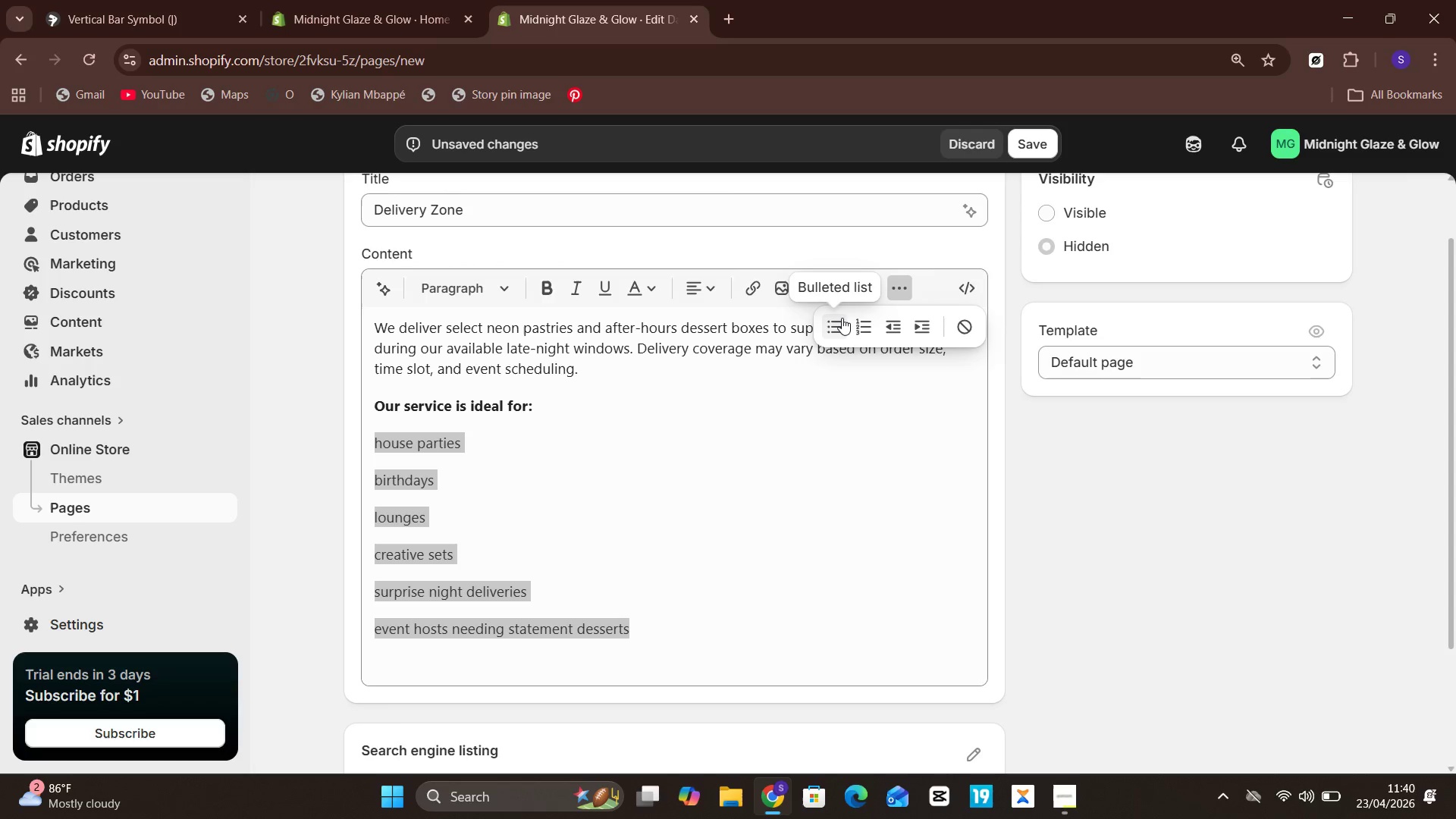 
left_click([842, 318])
 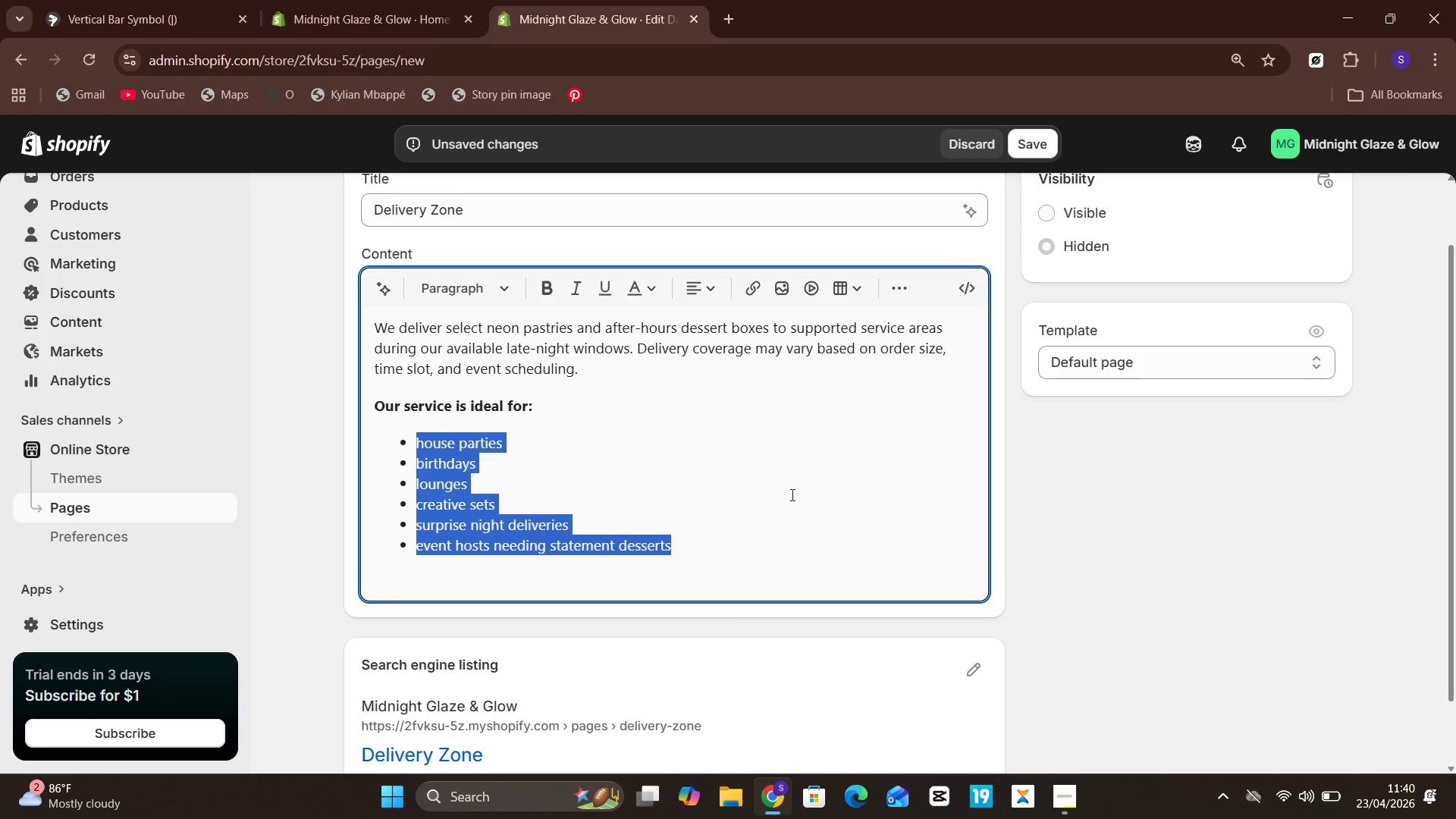 
left_click([786, 498])
 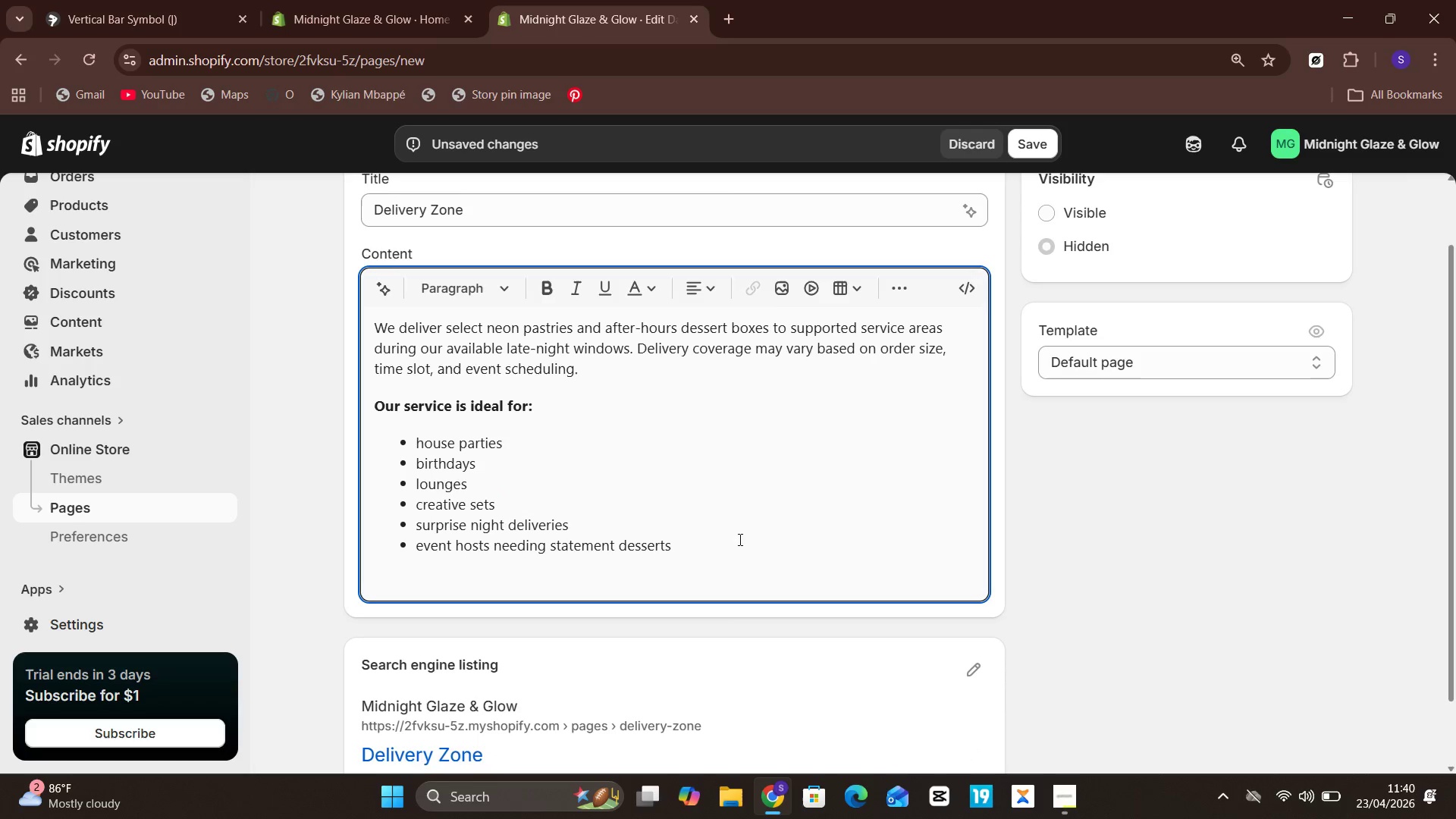 
left_click([735, 534])
 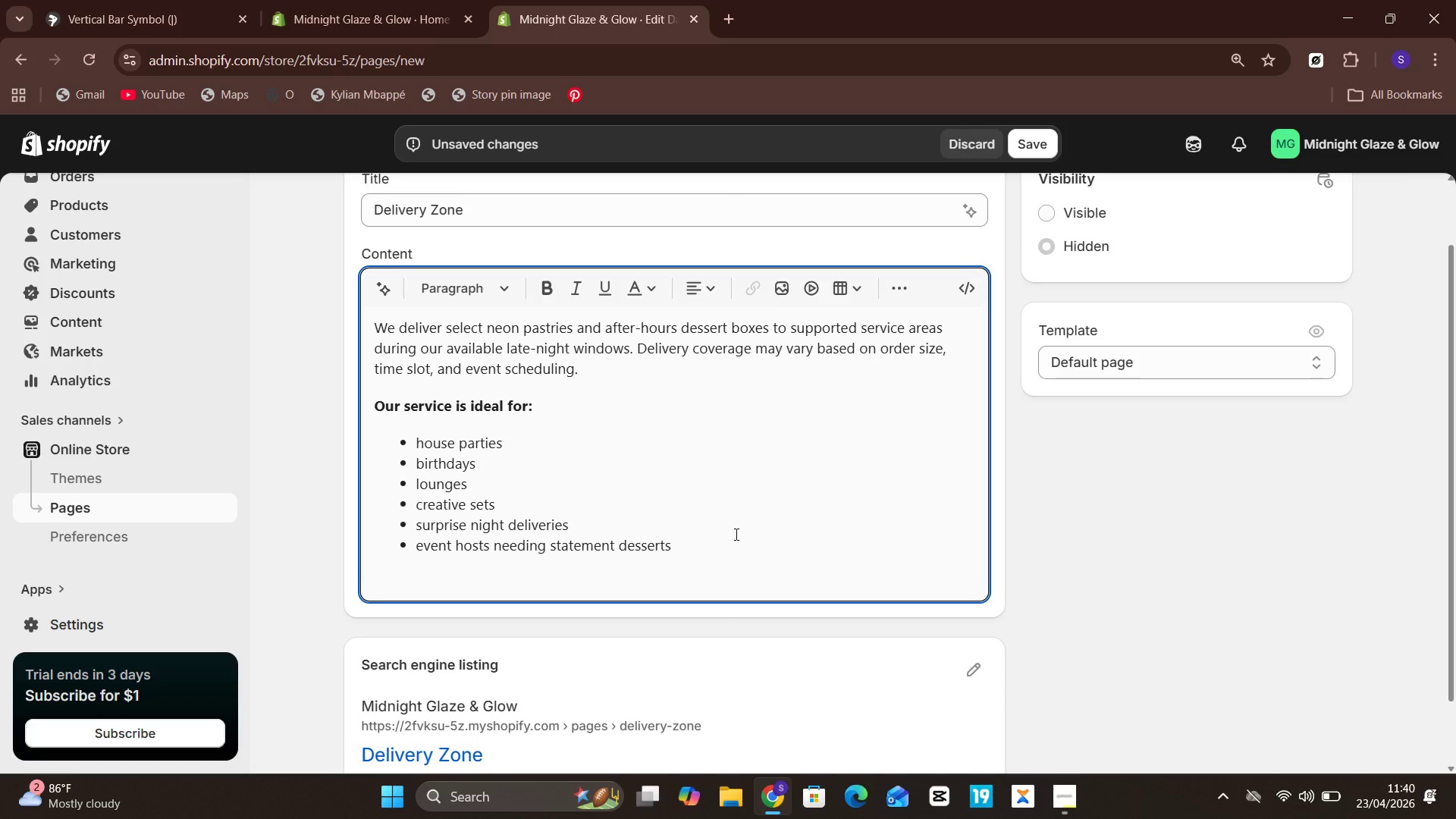 
key(Enter)
 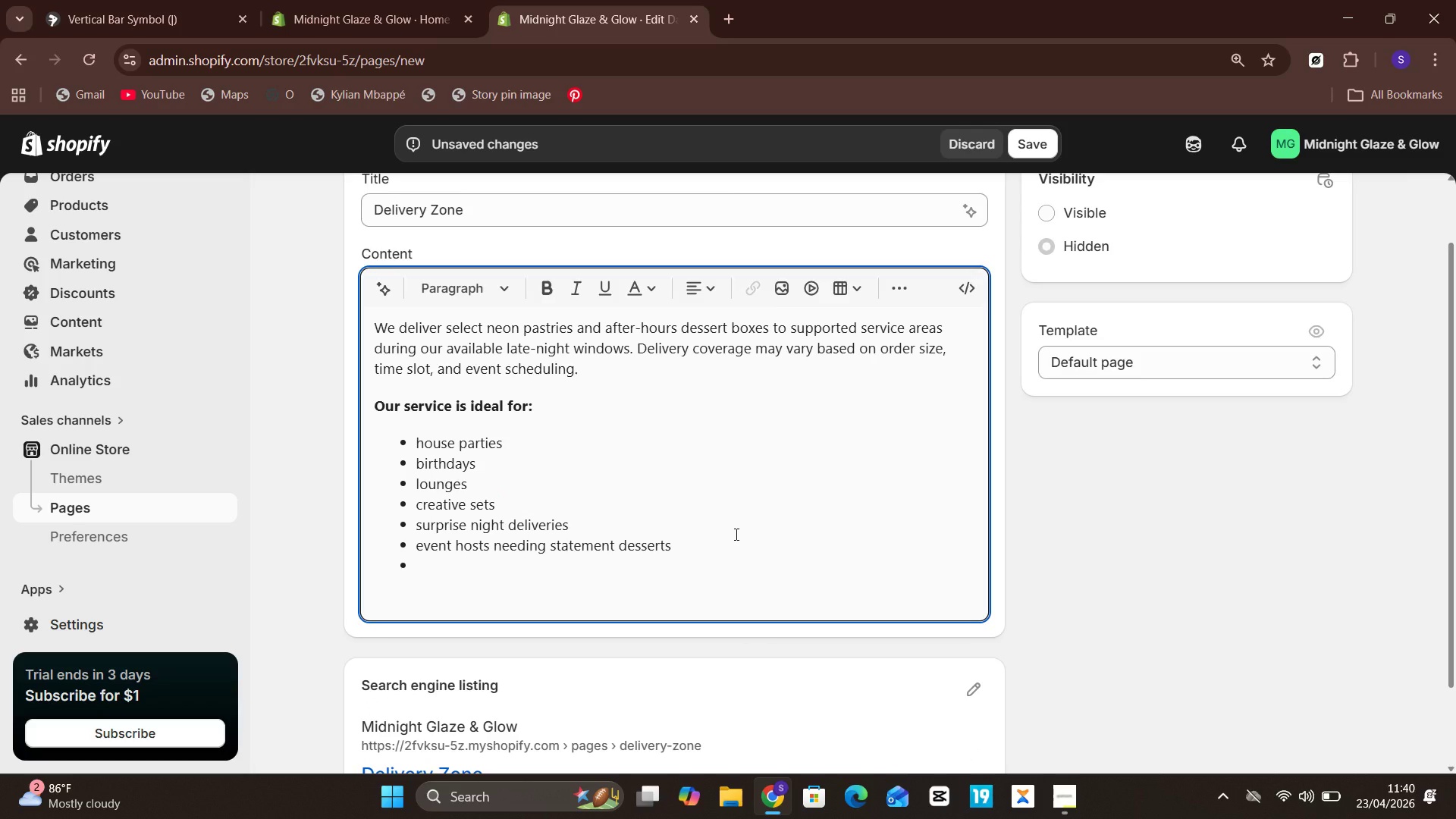 
key(Backspace)
 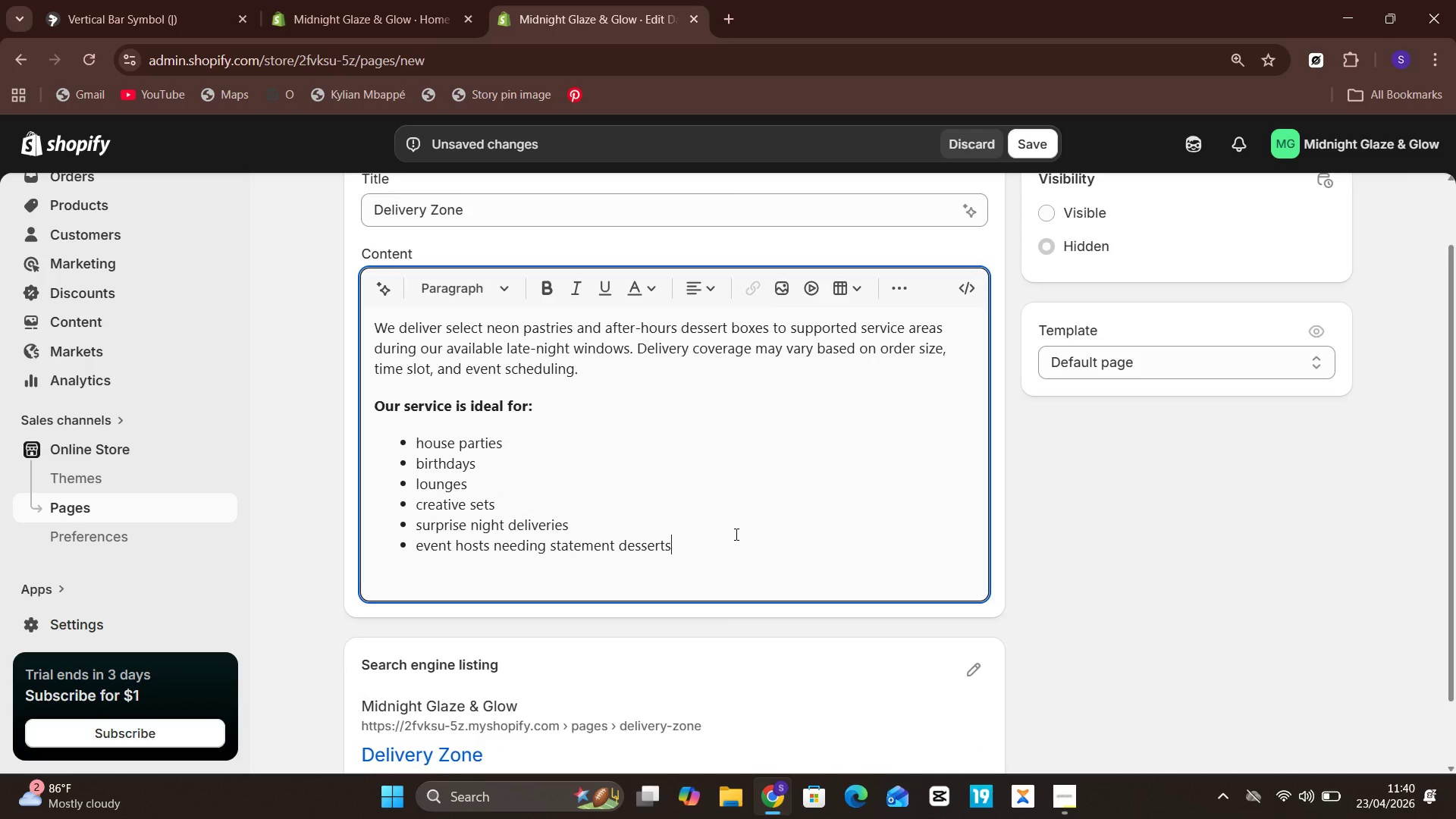 
key(Enter)
 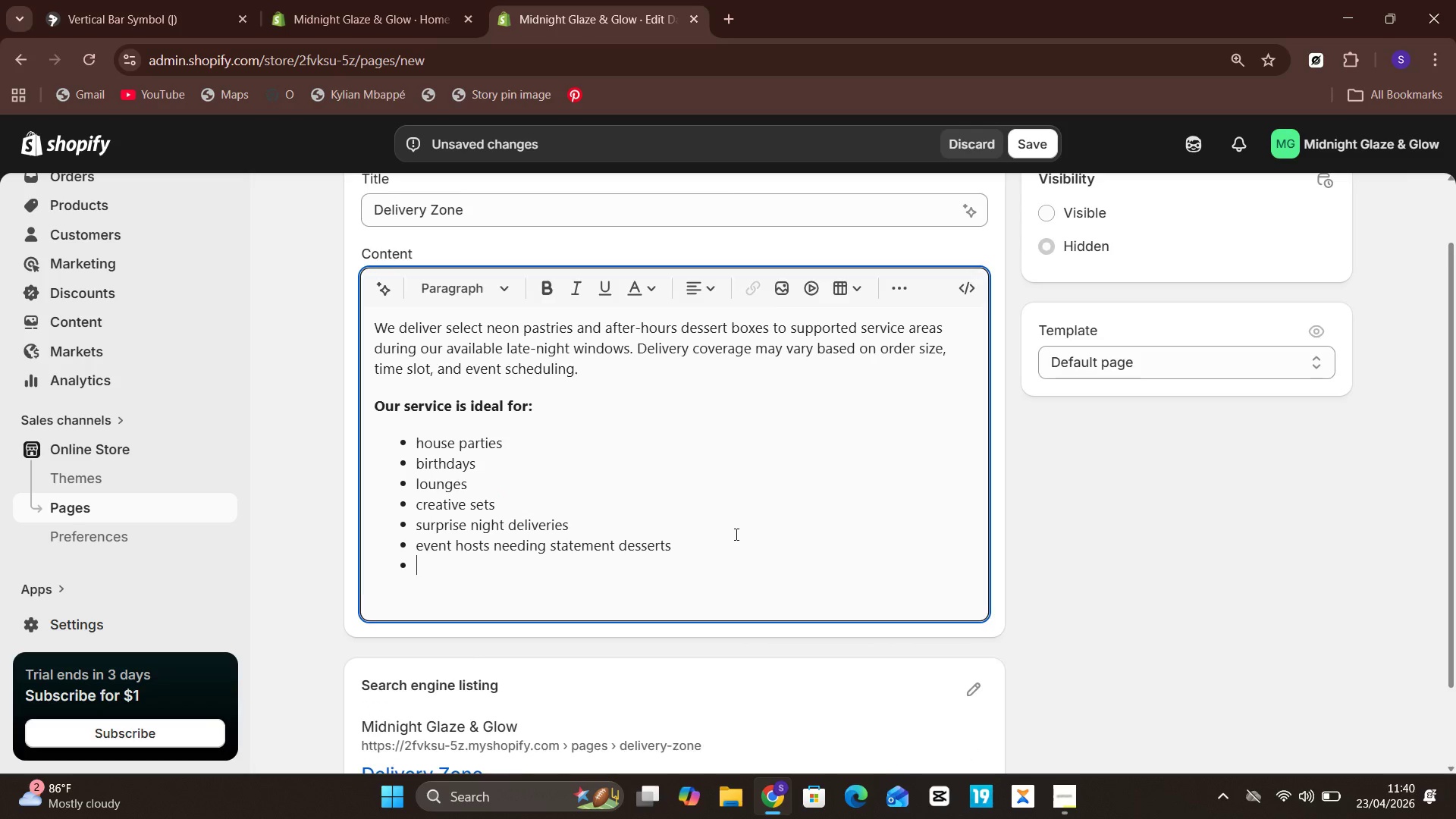 
key(Enter)
 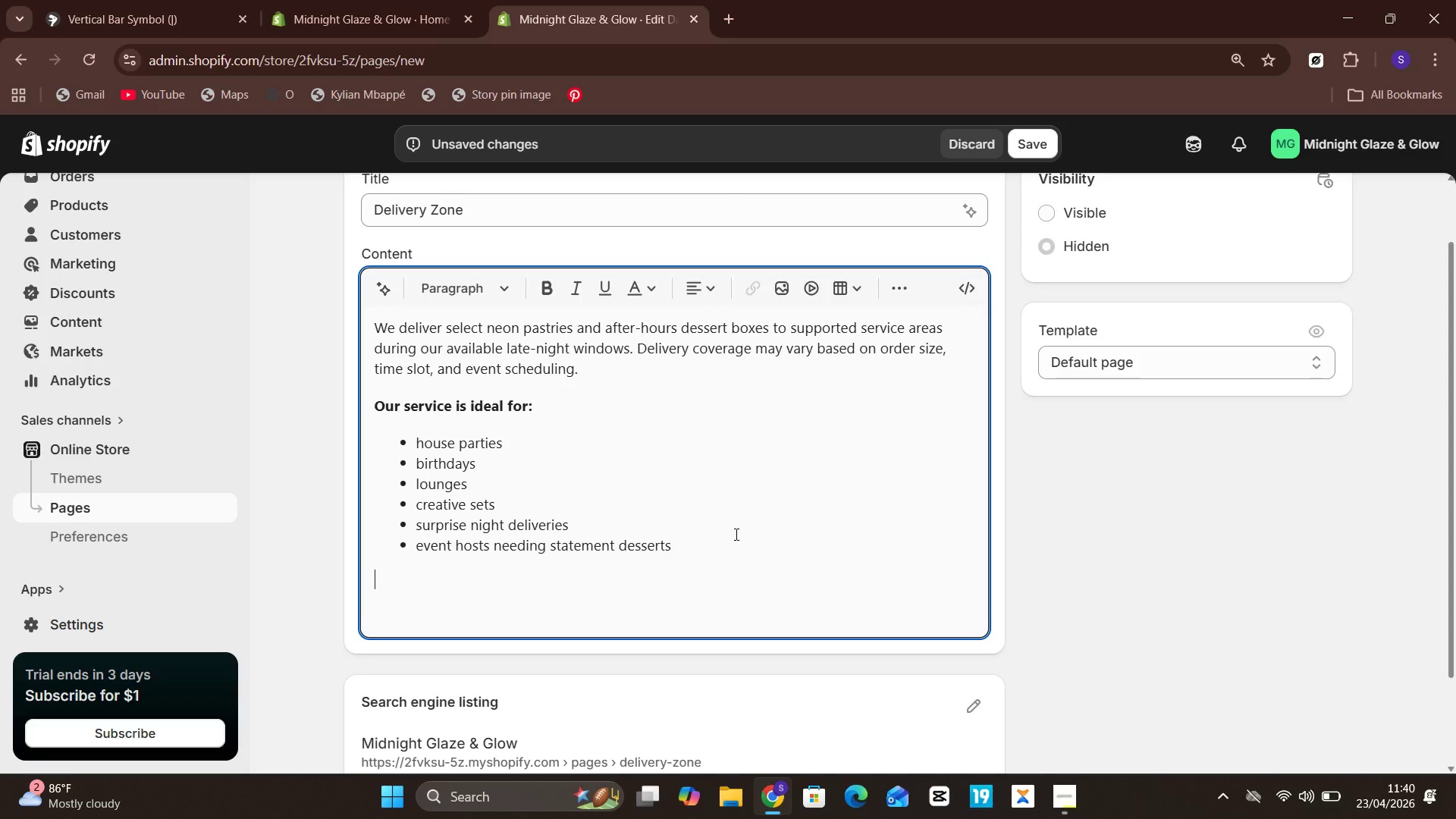 
type(Important )
 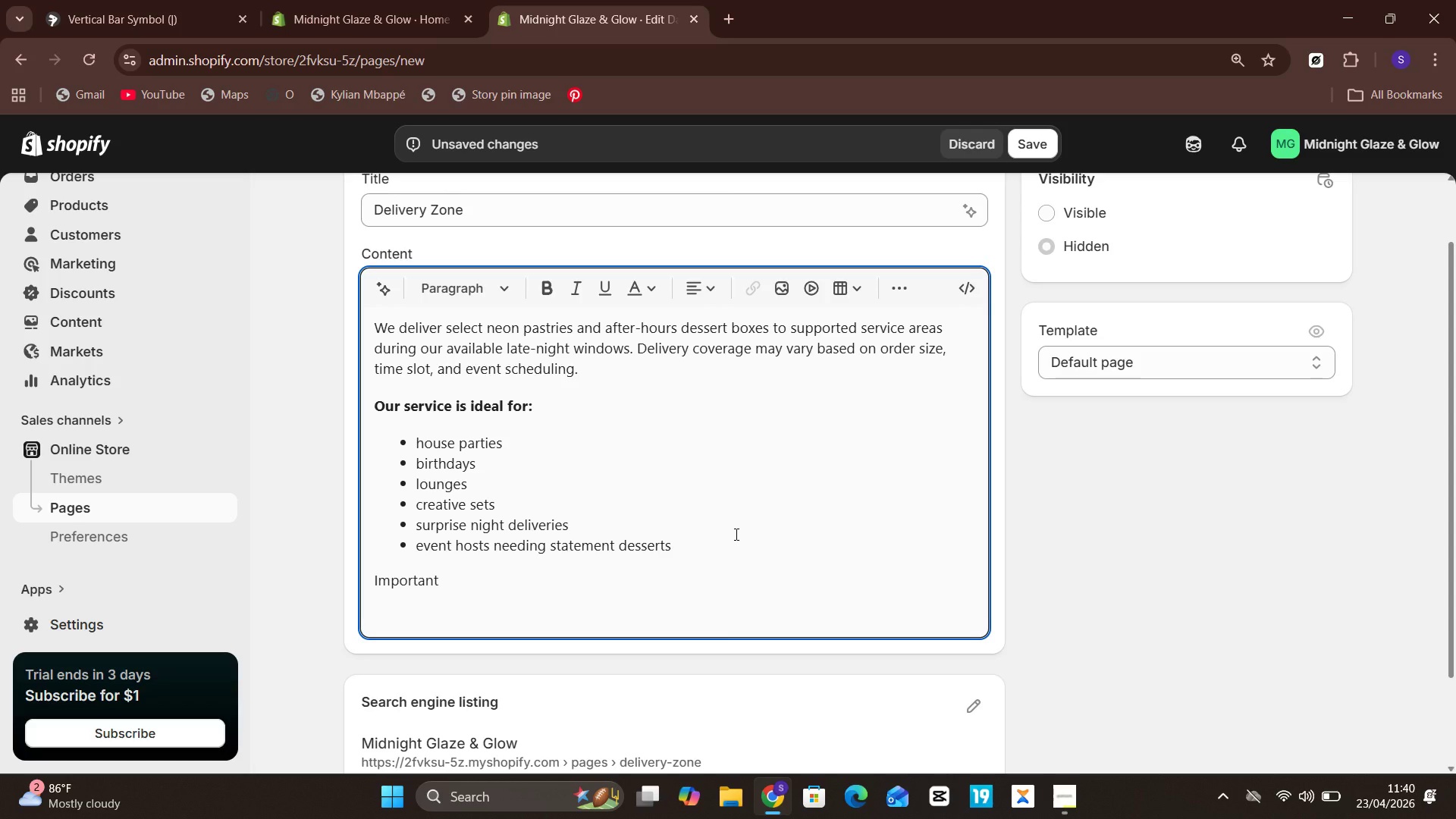 
key(Enter)
 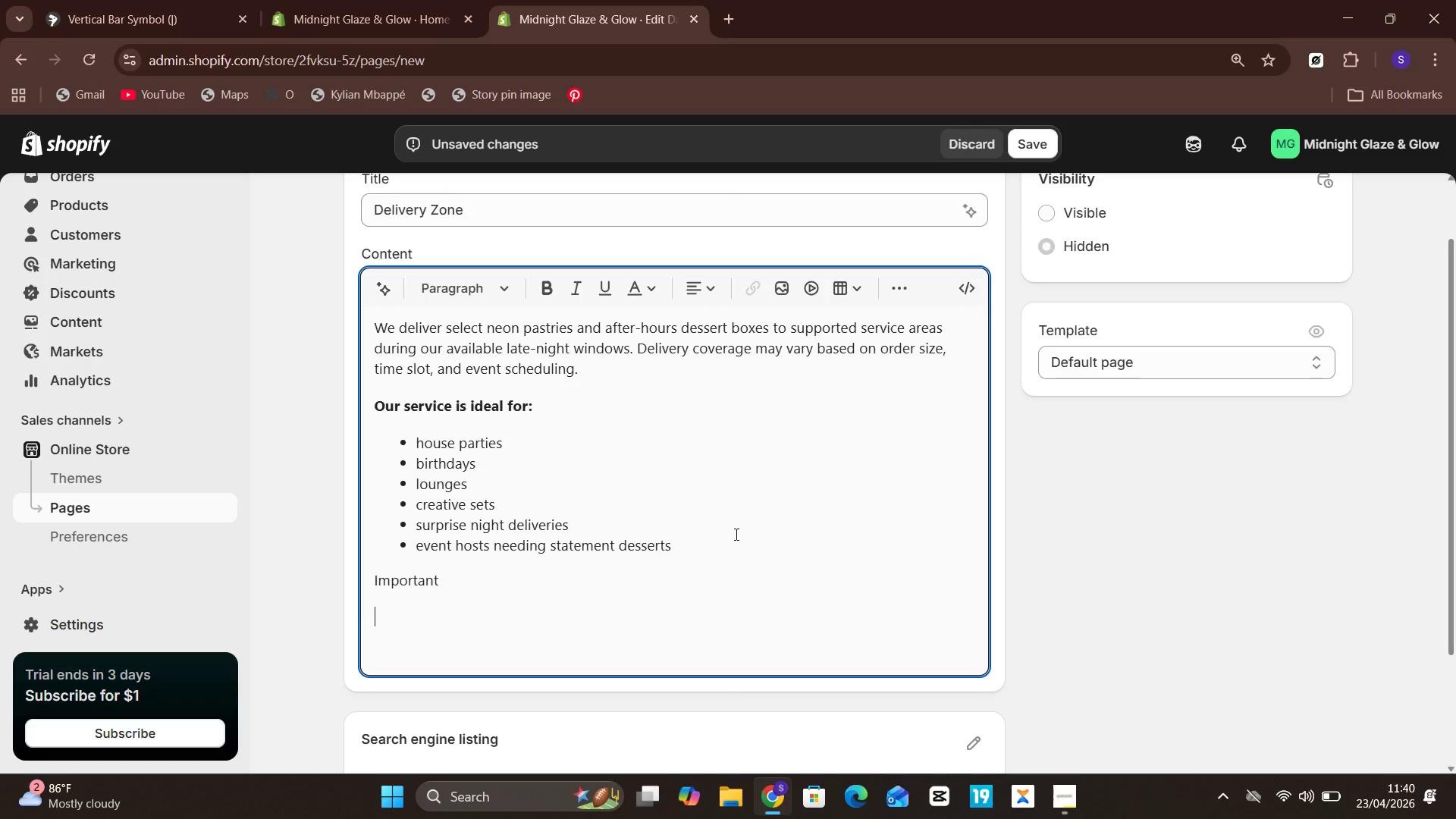 
type(Delivery availability may depend on your exact location)
 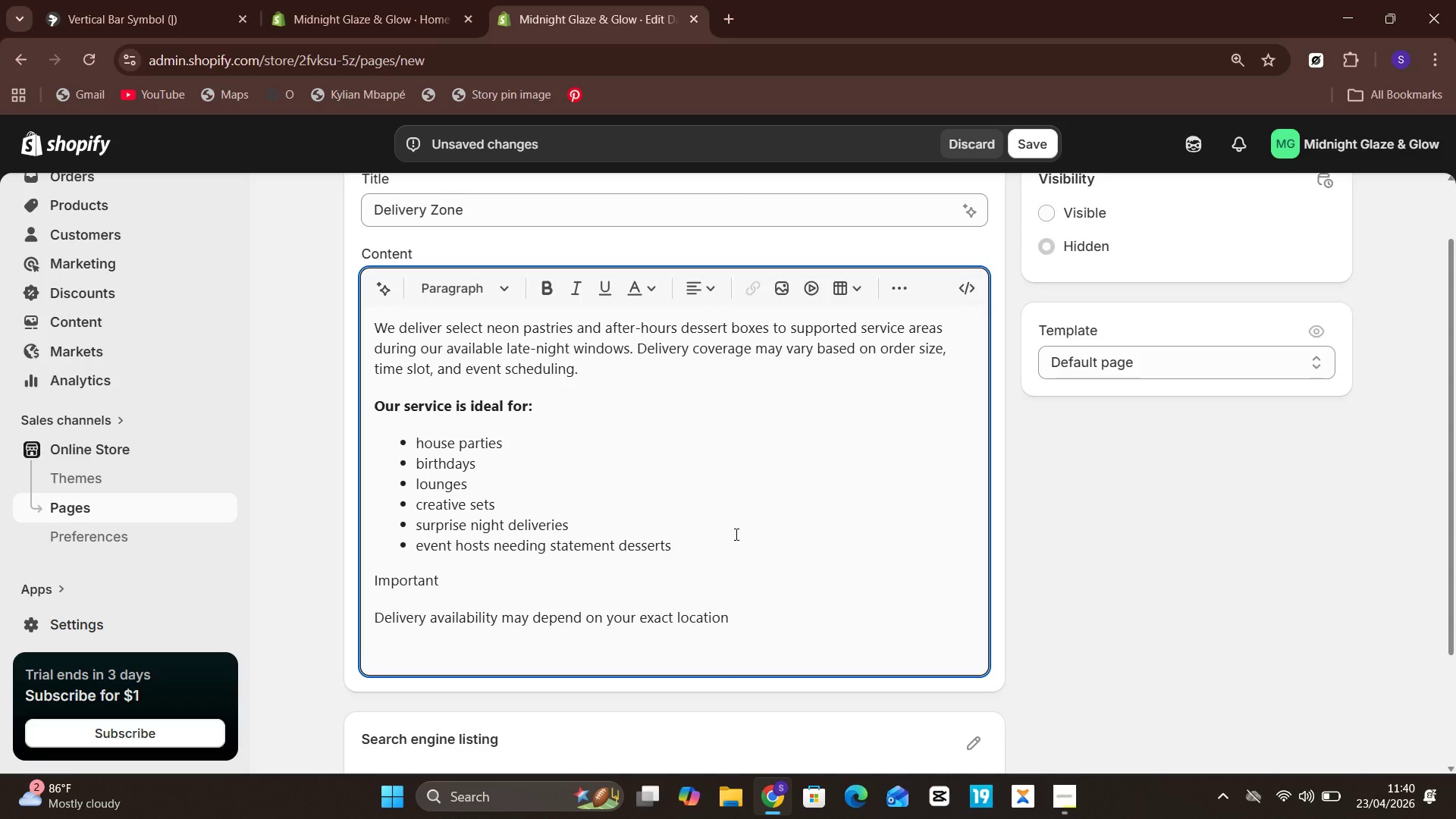 
type(, ppre=)
key(Backspace)
key(Backspace)
key(Backspace)
key(Backspace)
type(repared)
 